 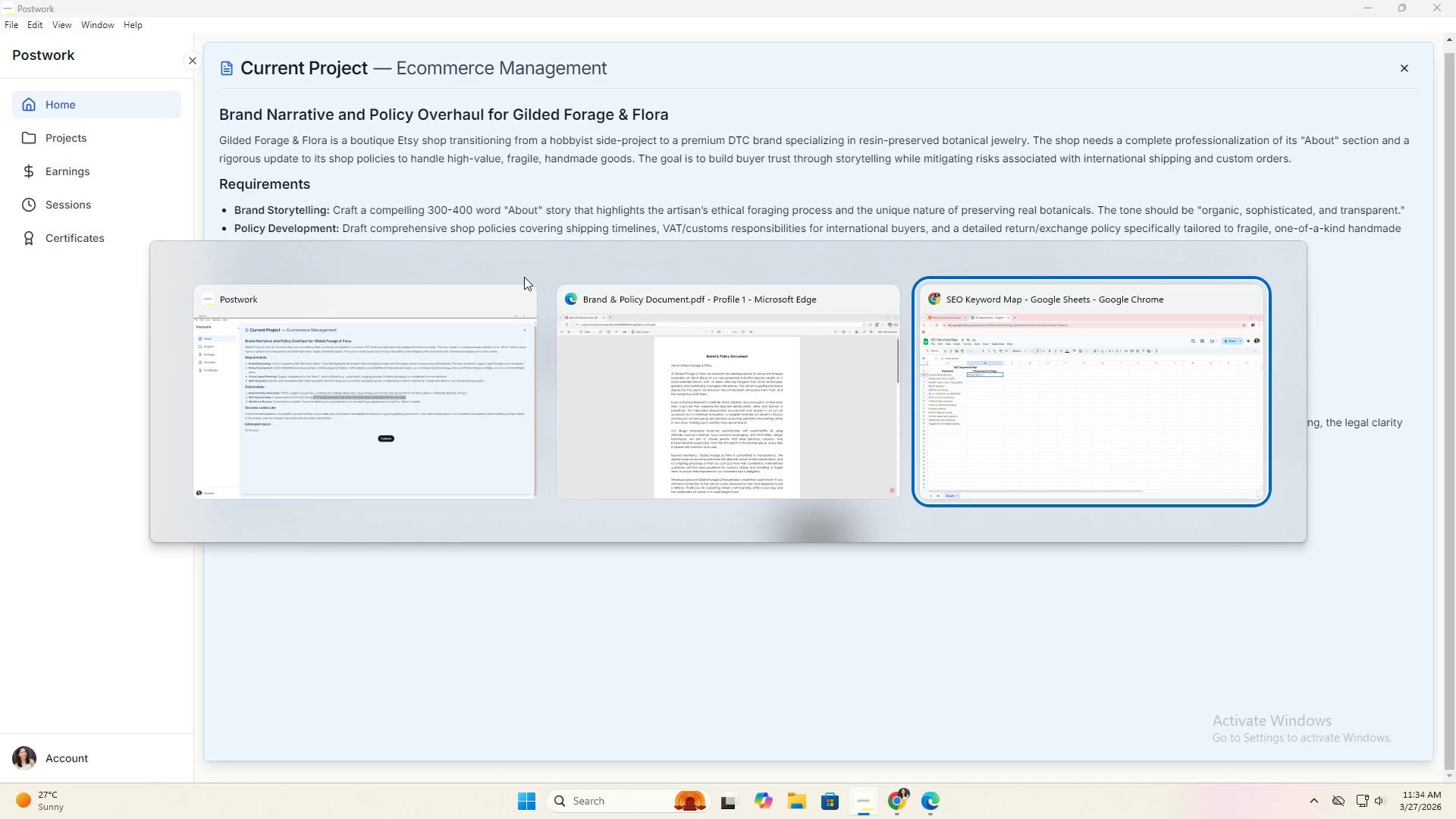 
key(Alt+Tab)
 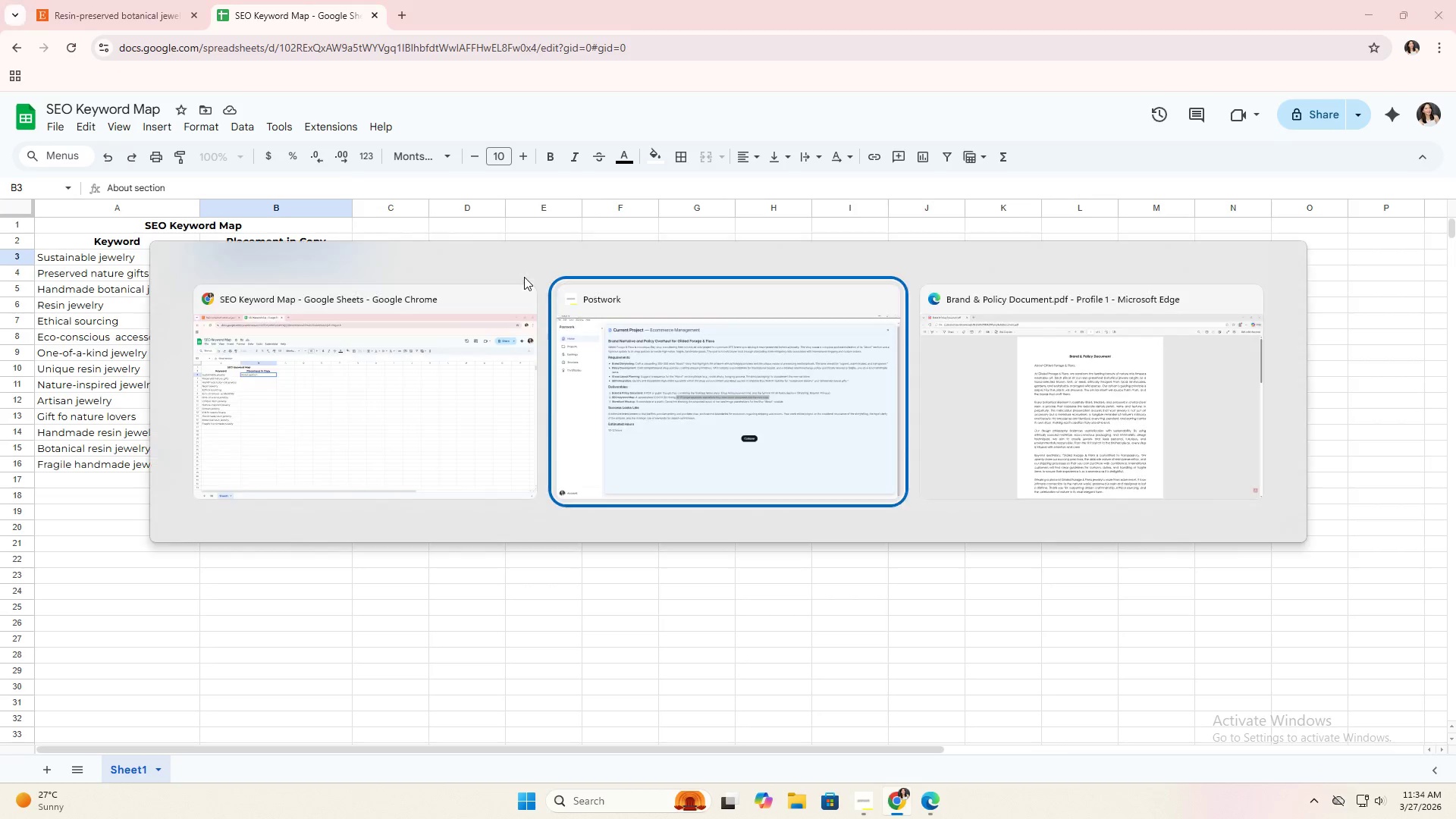 
key(Alt+Tab)
 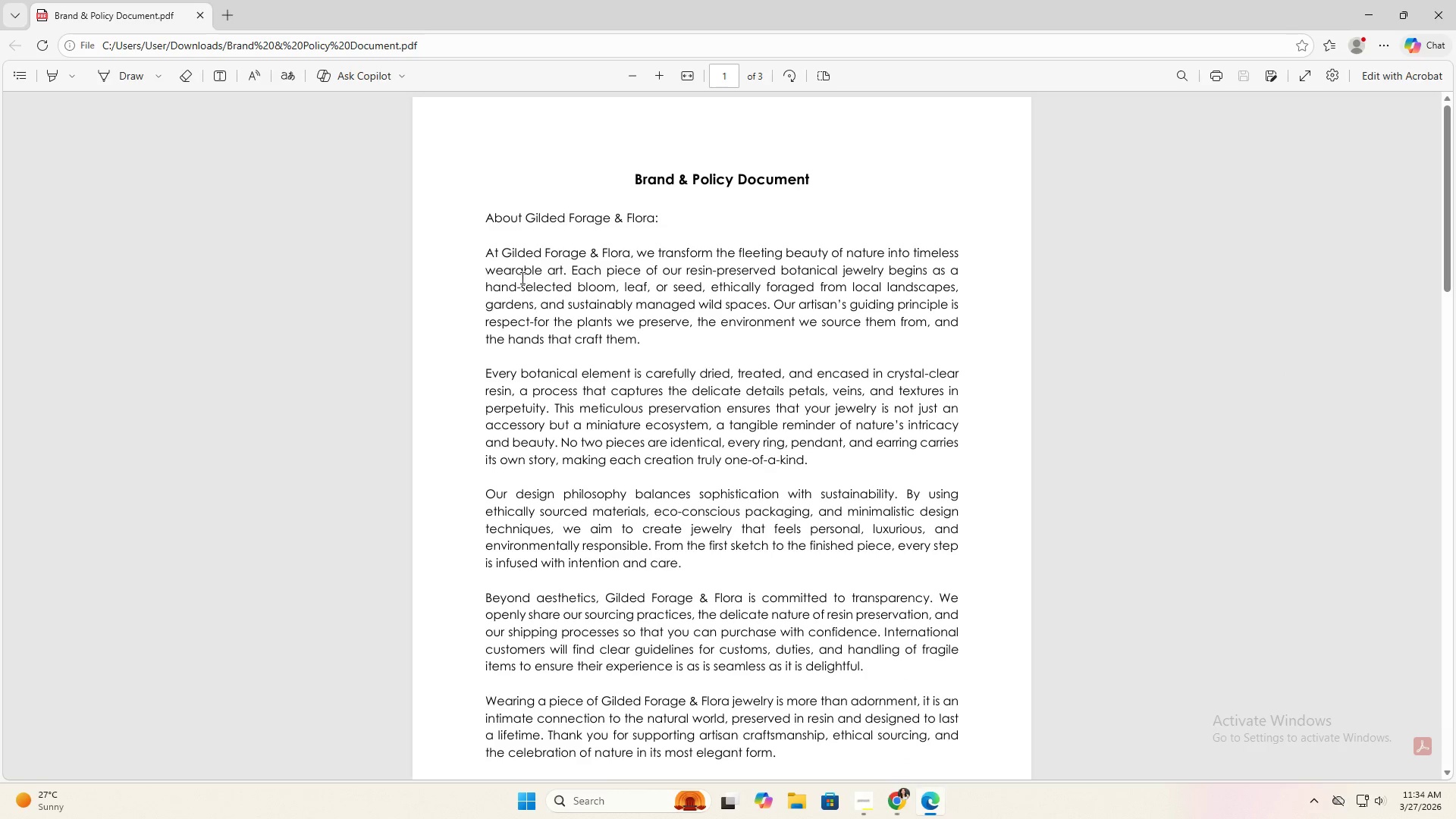 
key(Alt+AltLeft)
 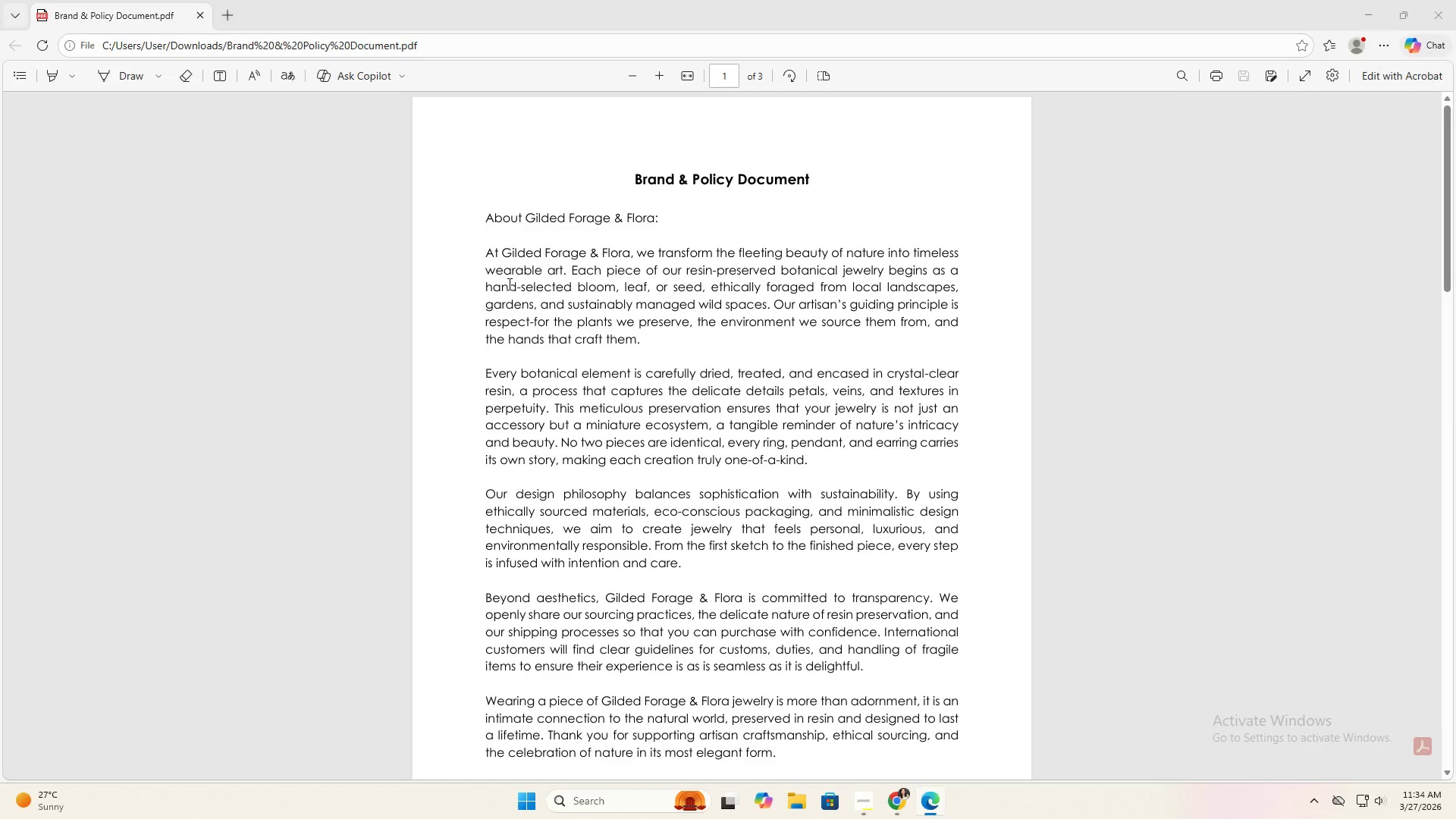 
key(Alt+Tab)
 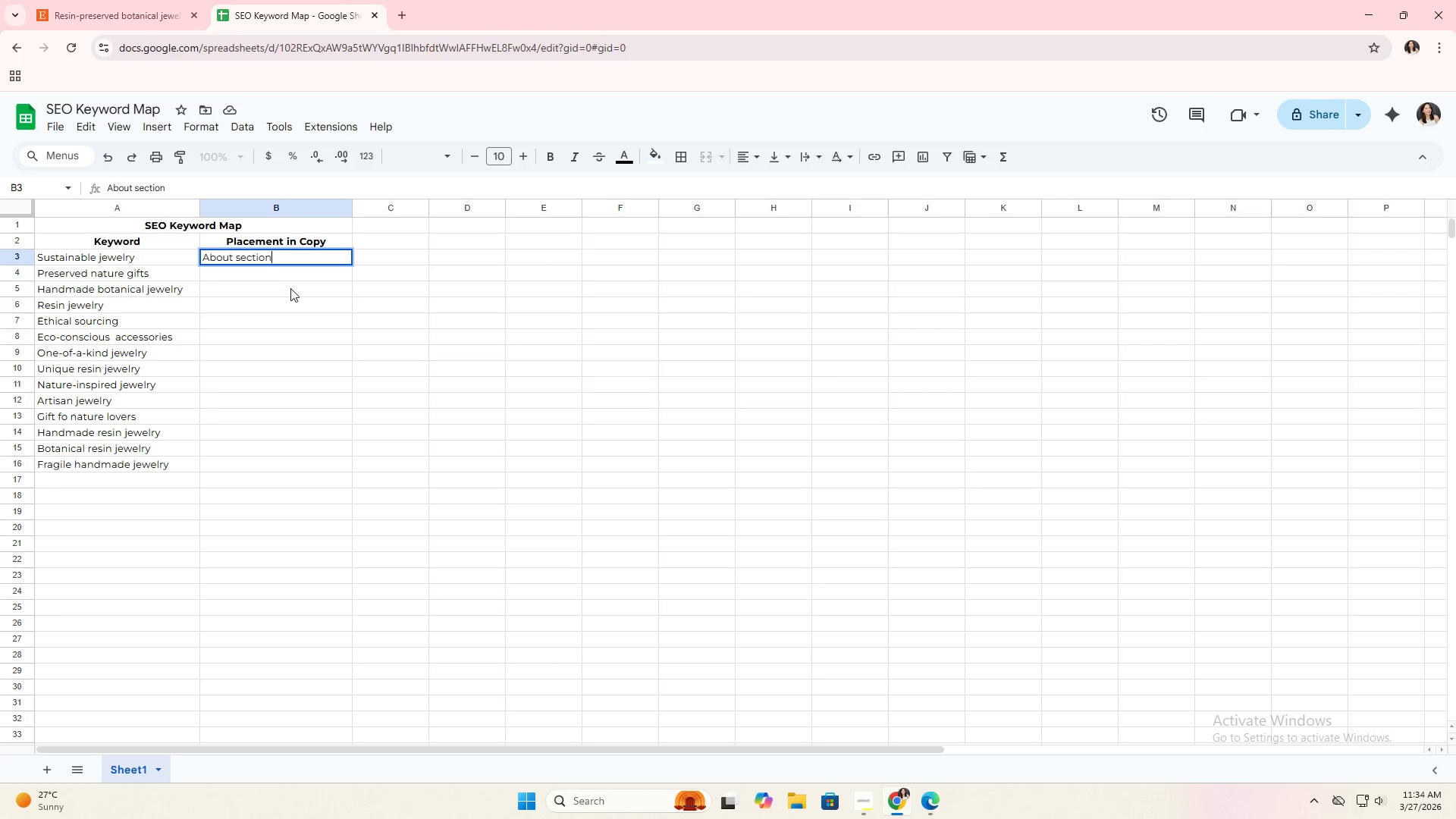 
left_click([279, 288])
 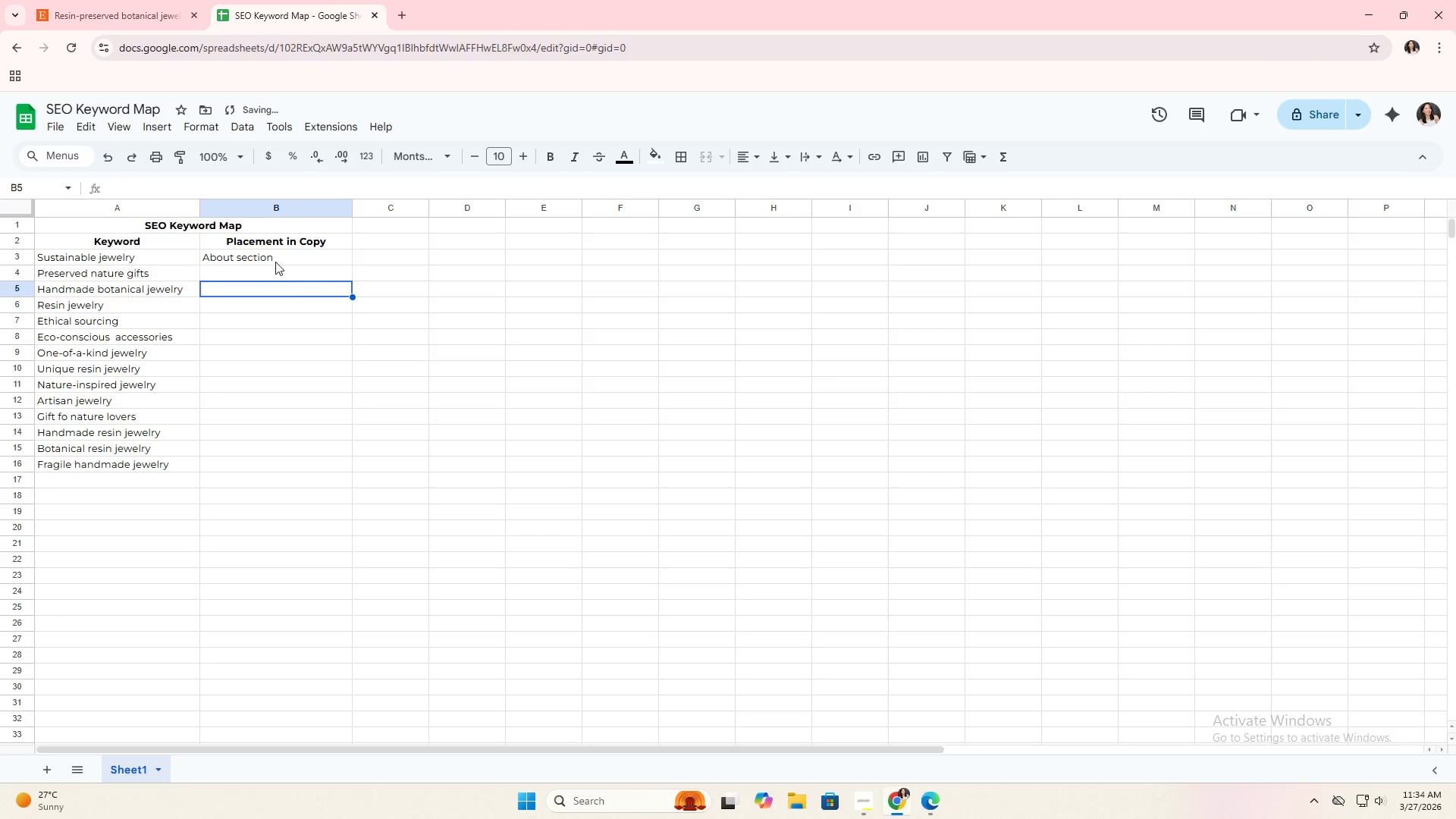 
left_click([275, 262])
 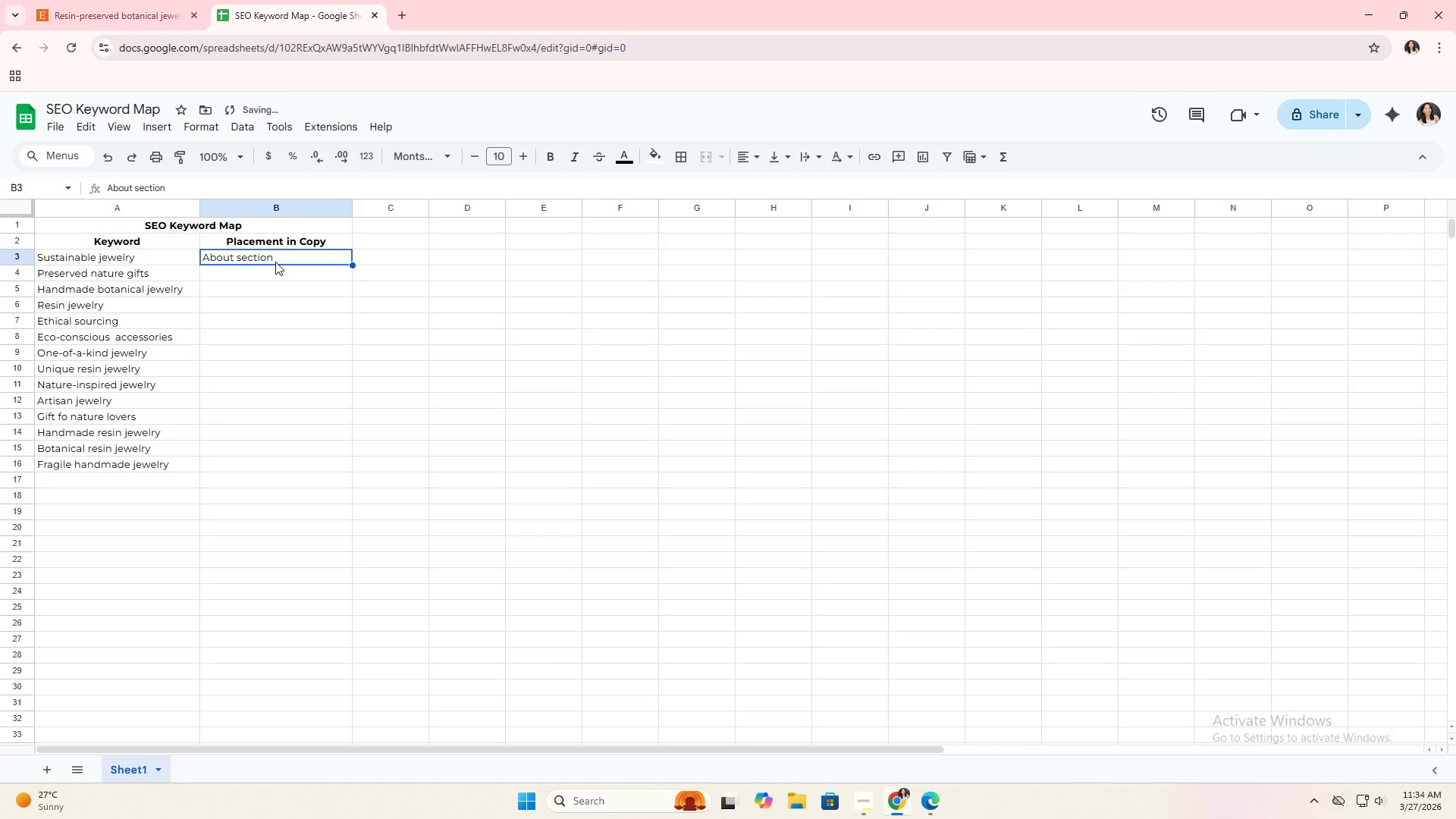 
key(Alt+AltLeft)
 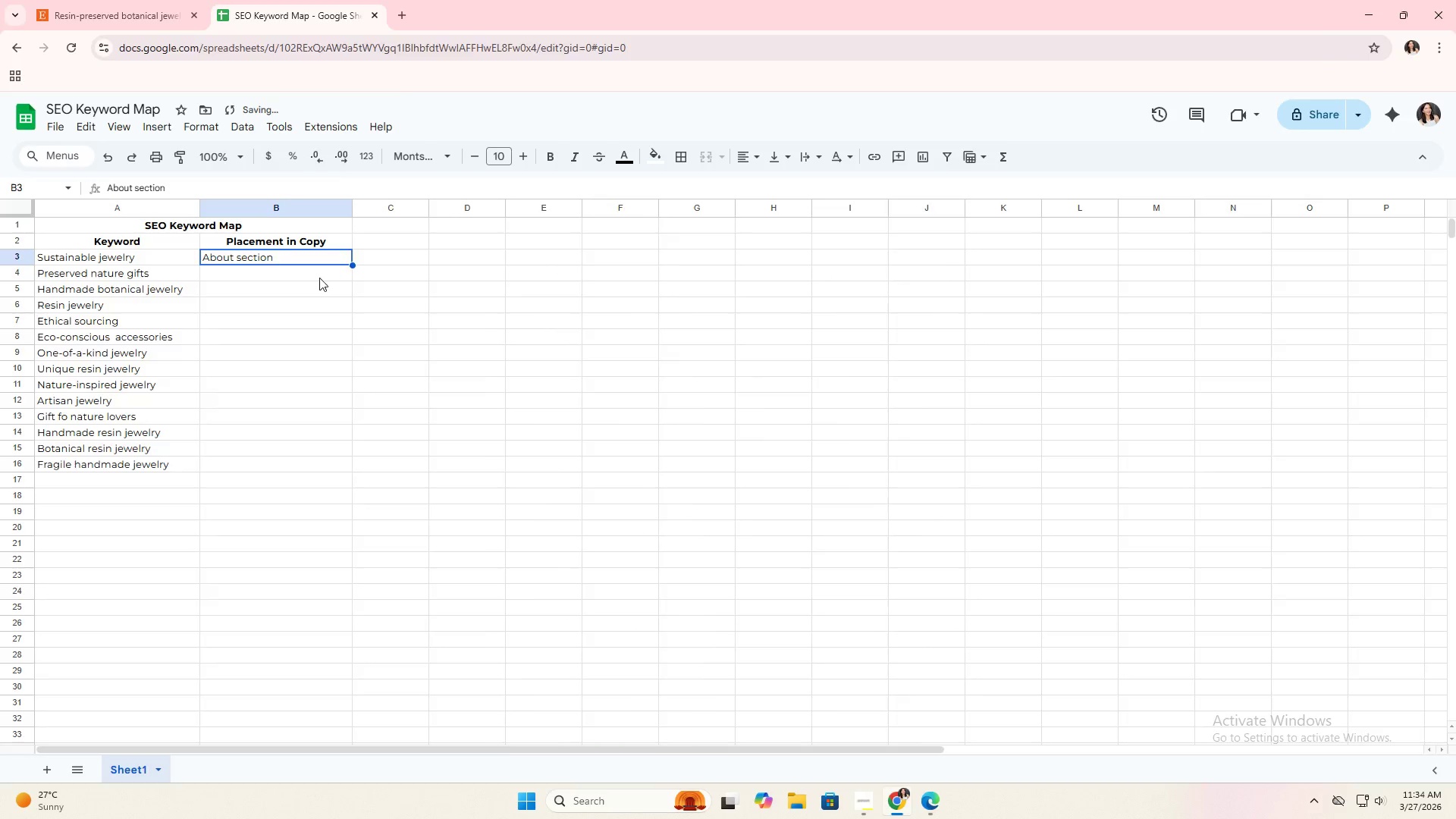 
key(Alt+Tab)
 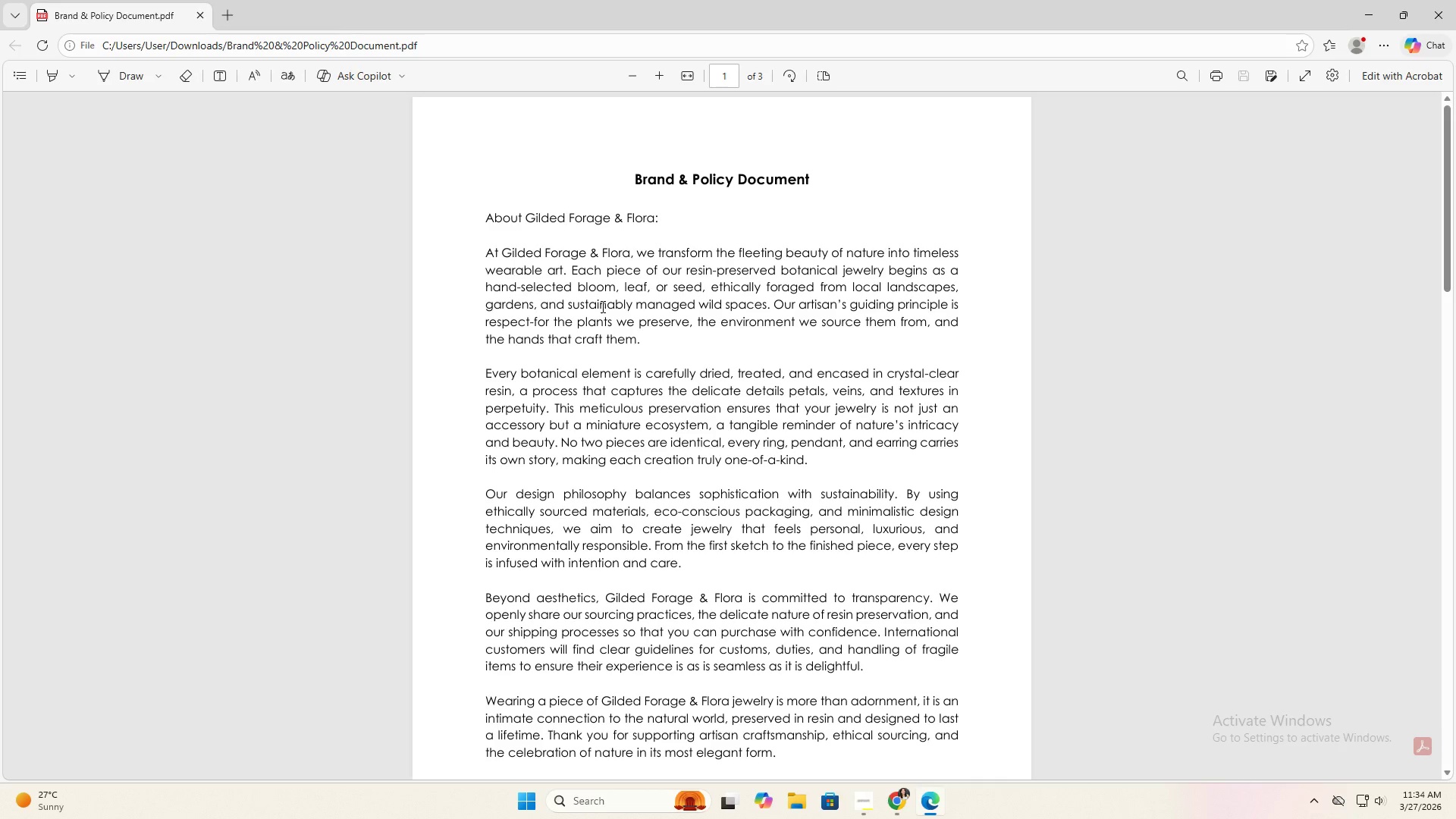 
scroll: coordinate [642, 357], scroll_direction: down, amount: 3.0
 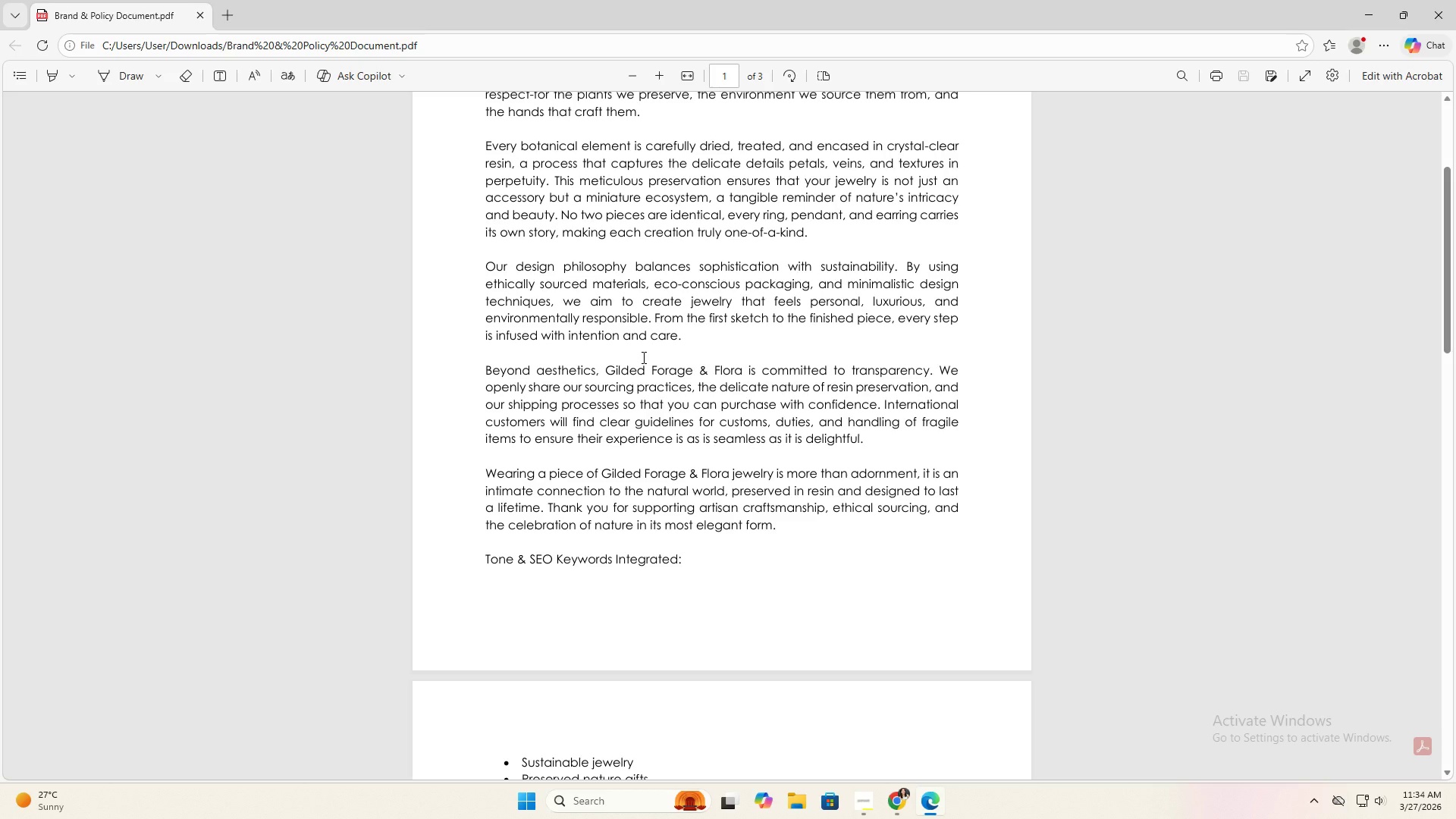 
hold_key(key=AltLeft, duration=0.41)
 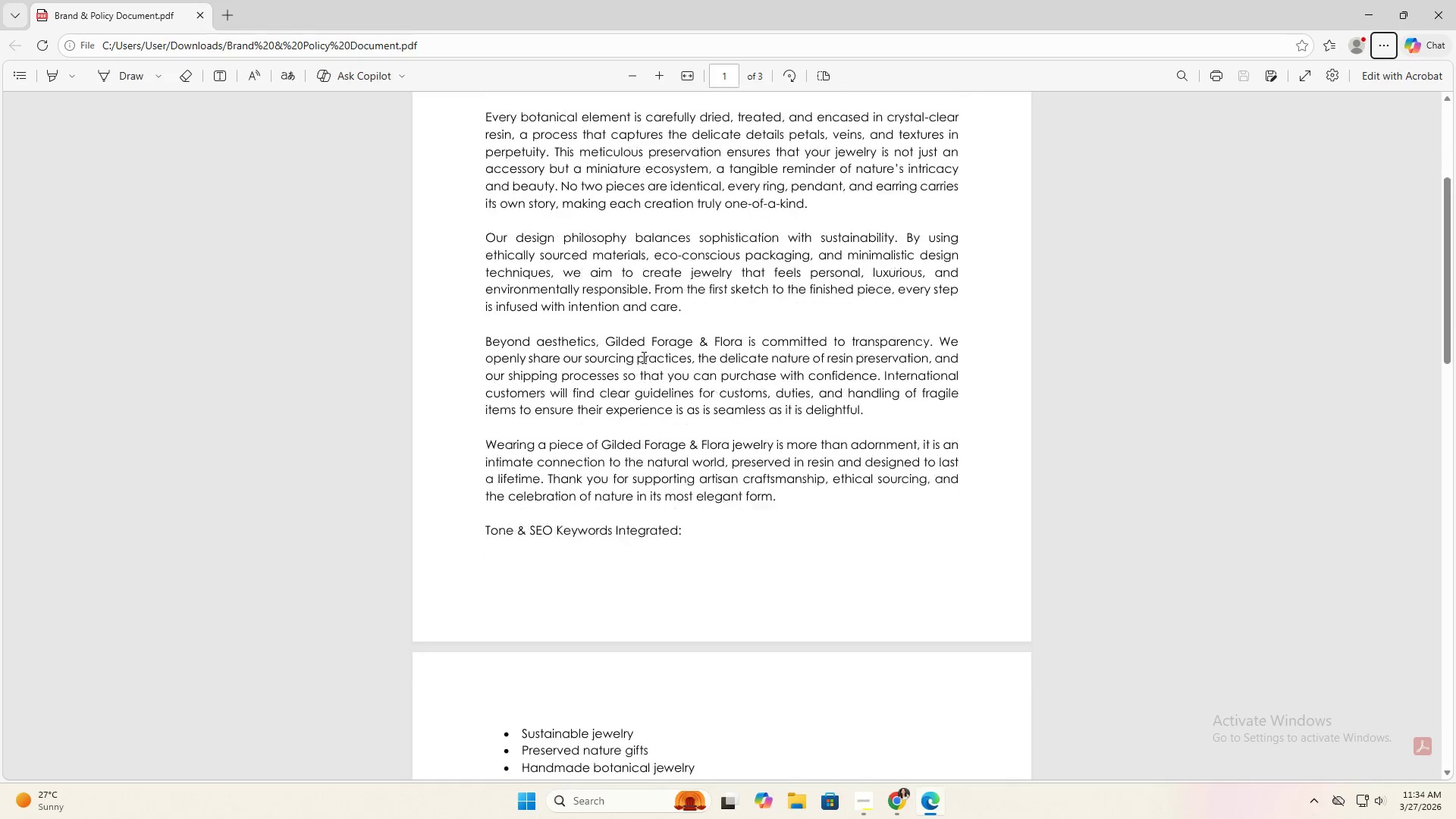 
key(Alt+AltLeft)
 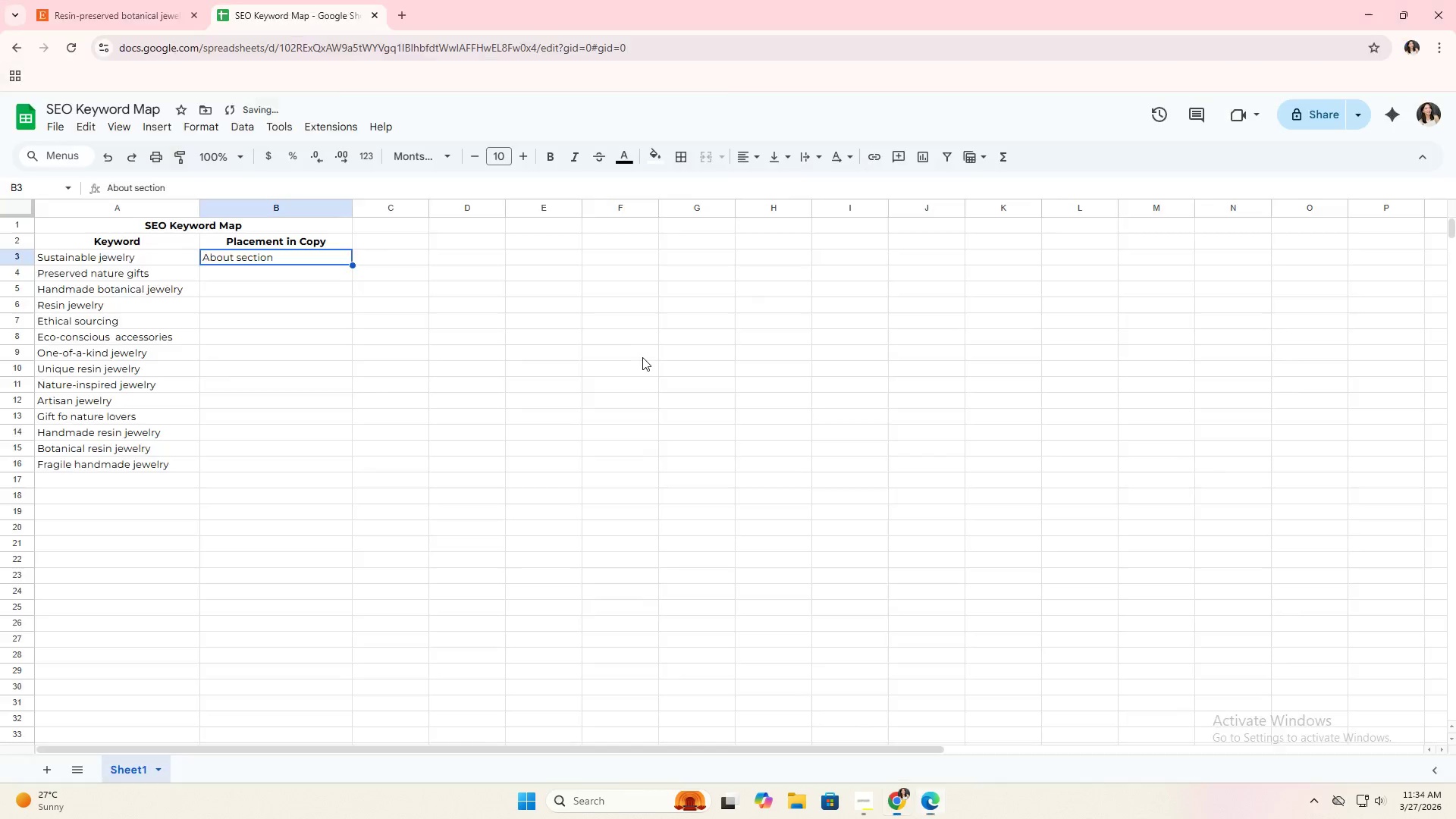 
scroll: coordinate [642, 357], scroll_direction: down, amount: 3.0
 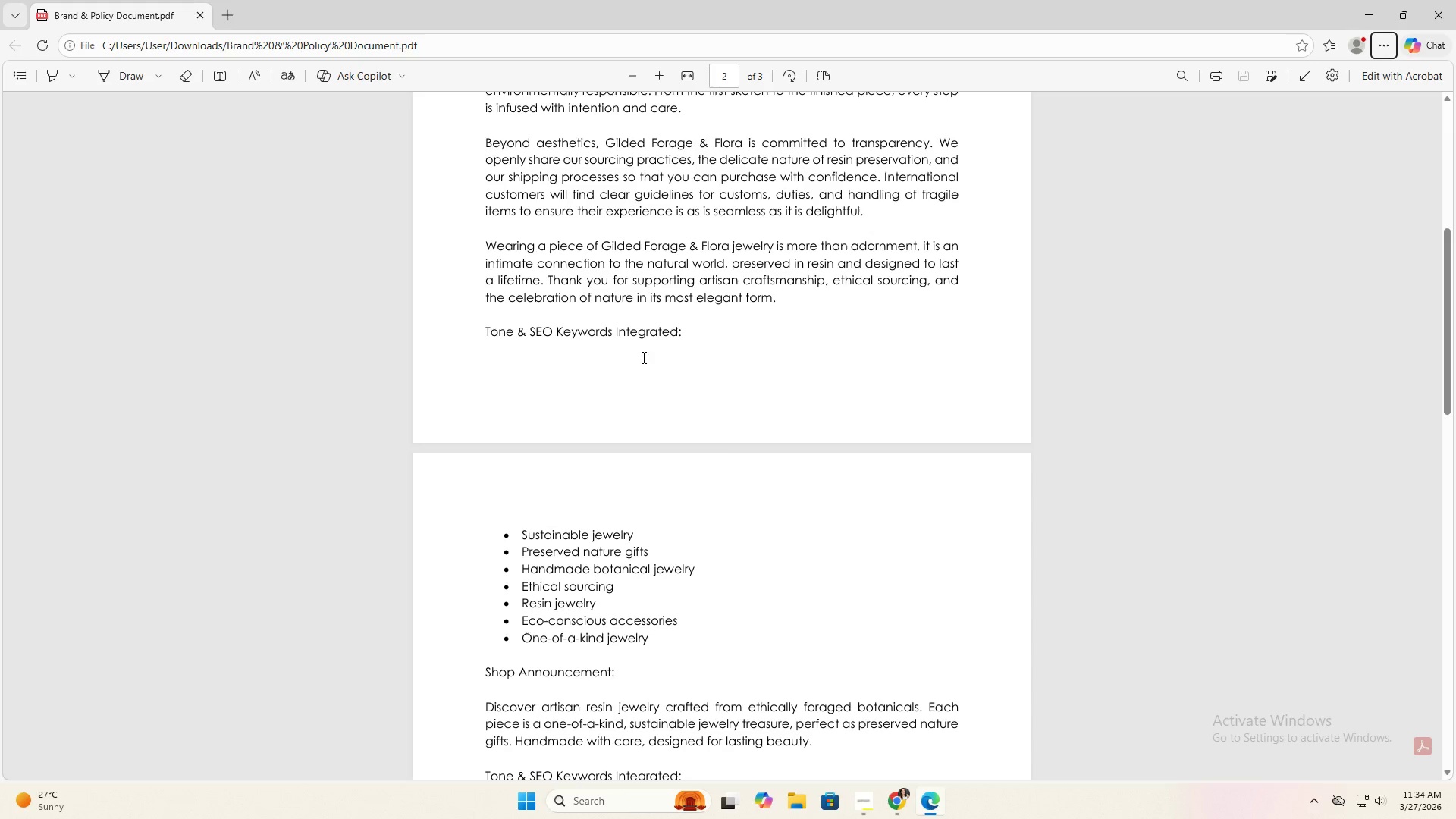 
key(Alt+Tab)
 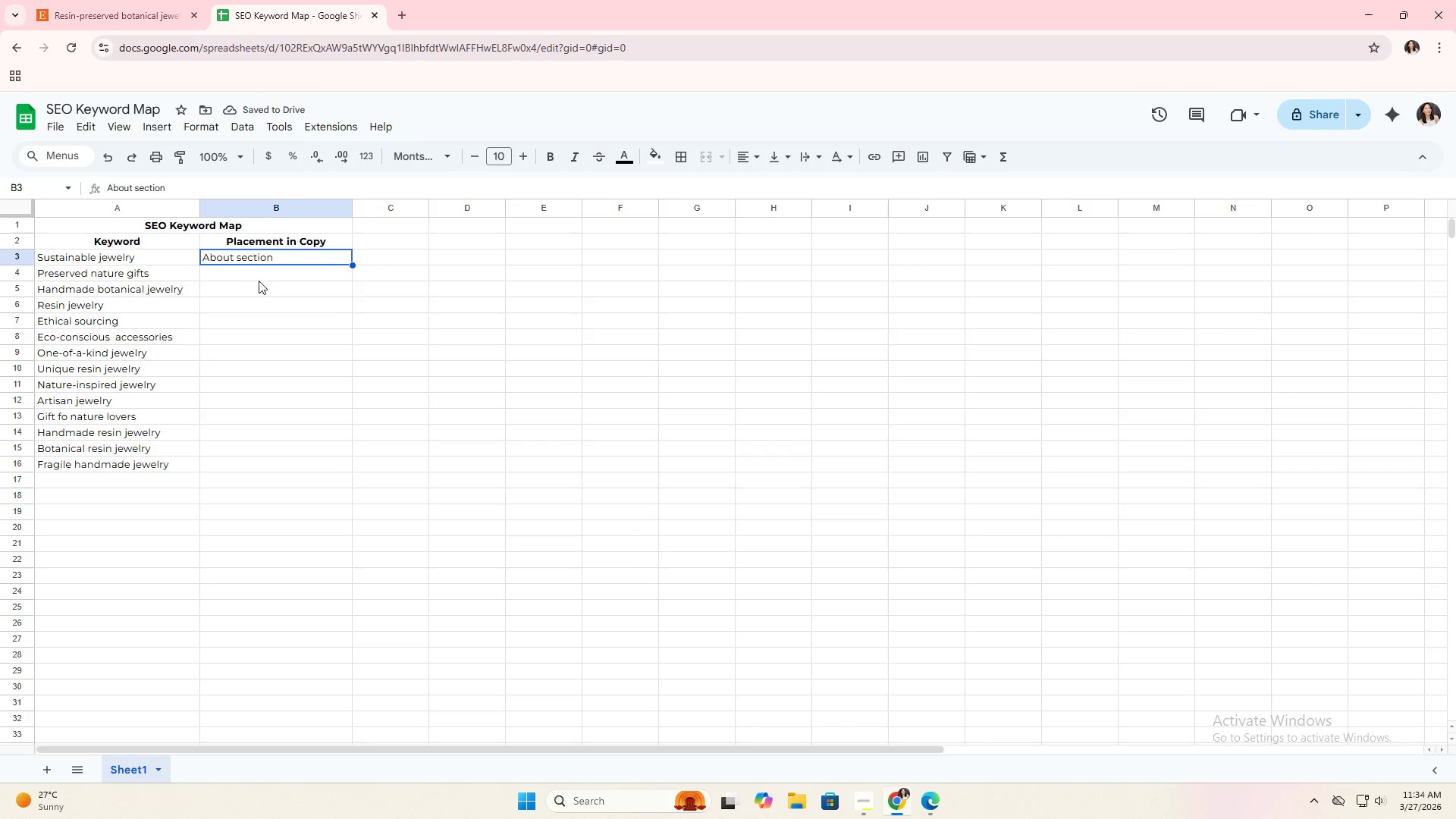 
left_click([265, 275])
 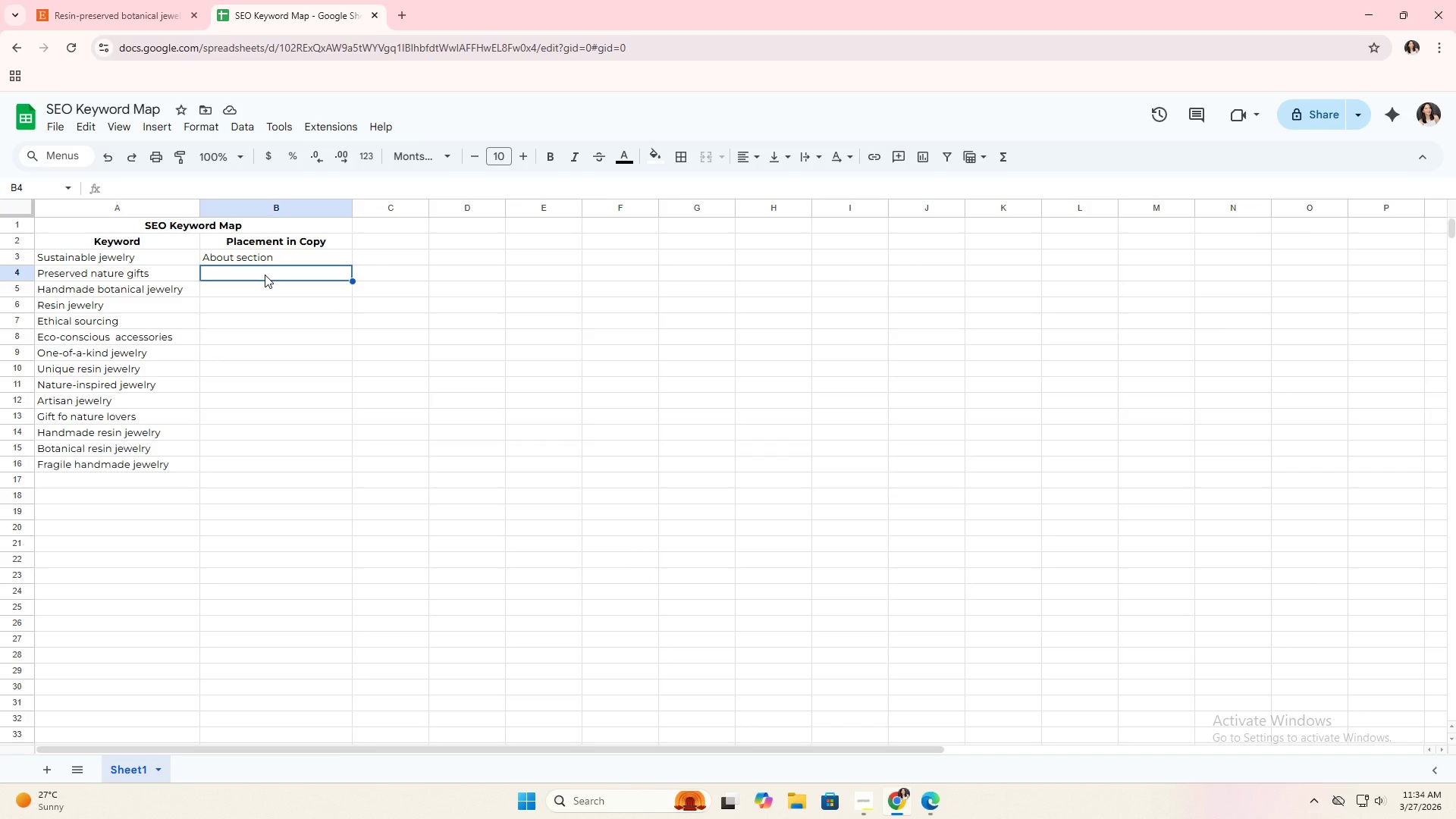 
key(Alt+AltLeft)
 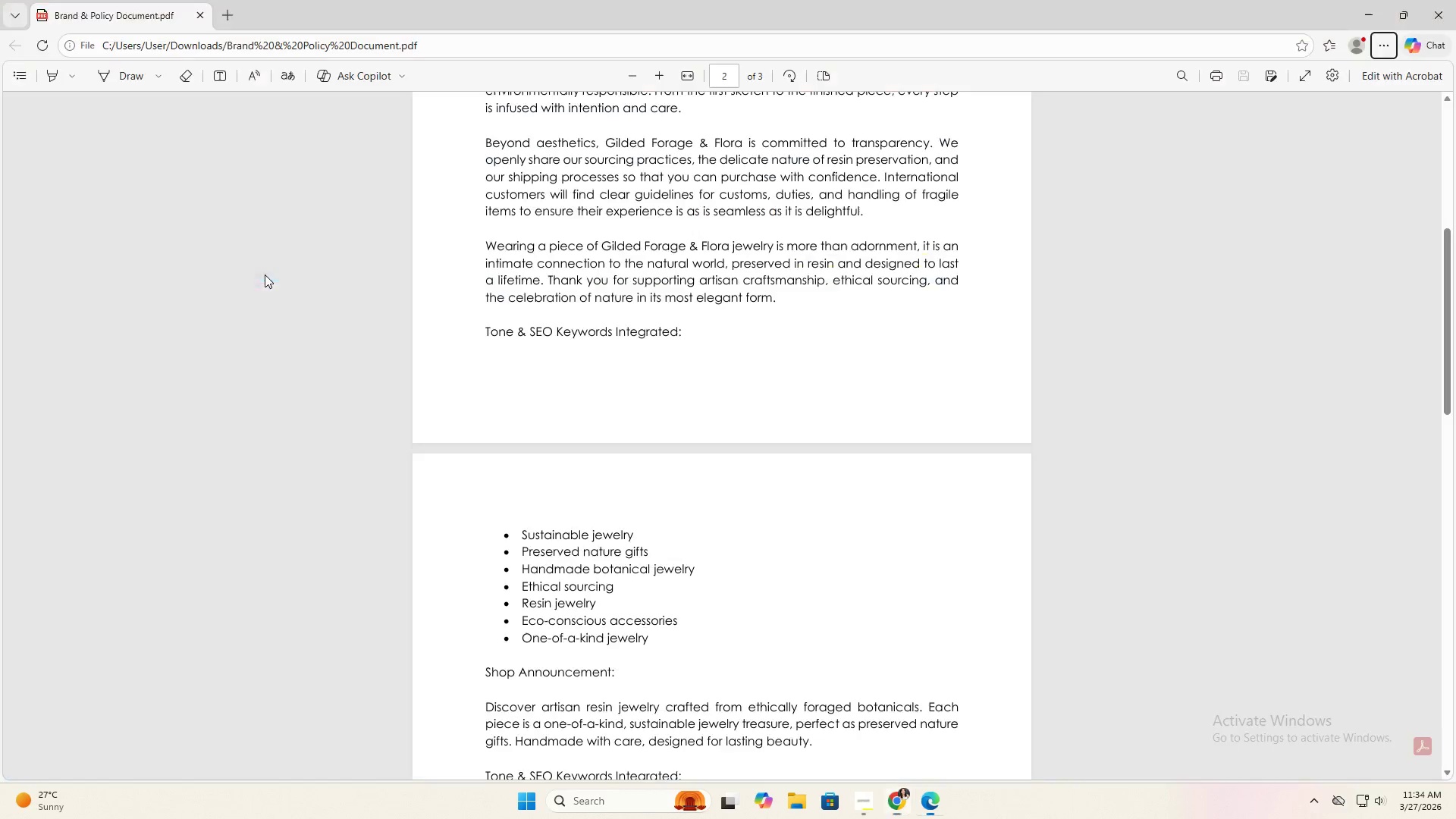 
key(Alt+Tab)
 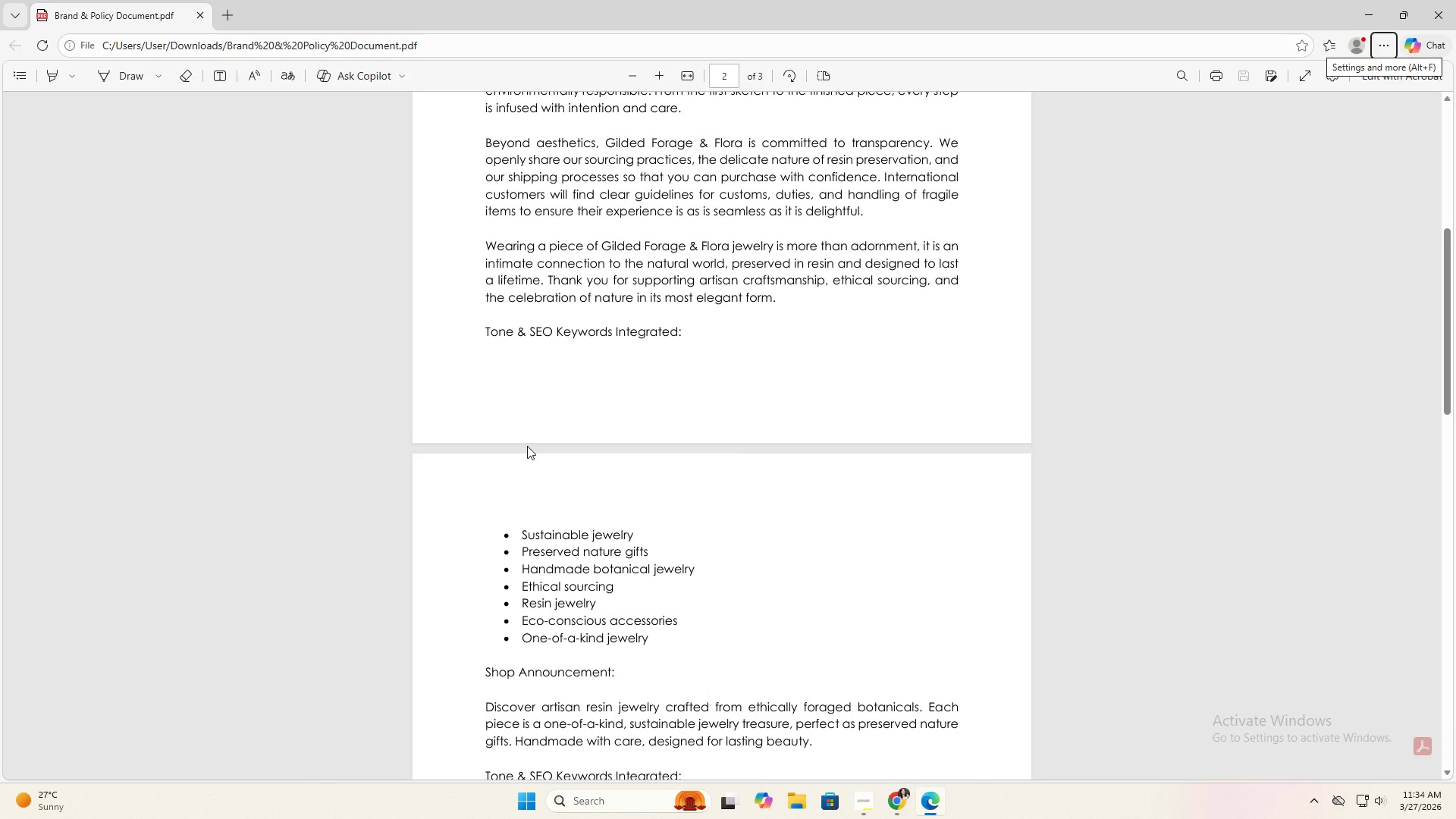 
key(Alt+AltLeft)
 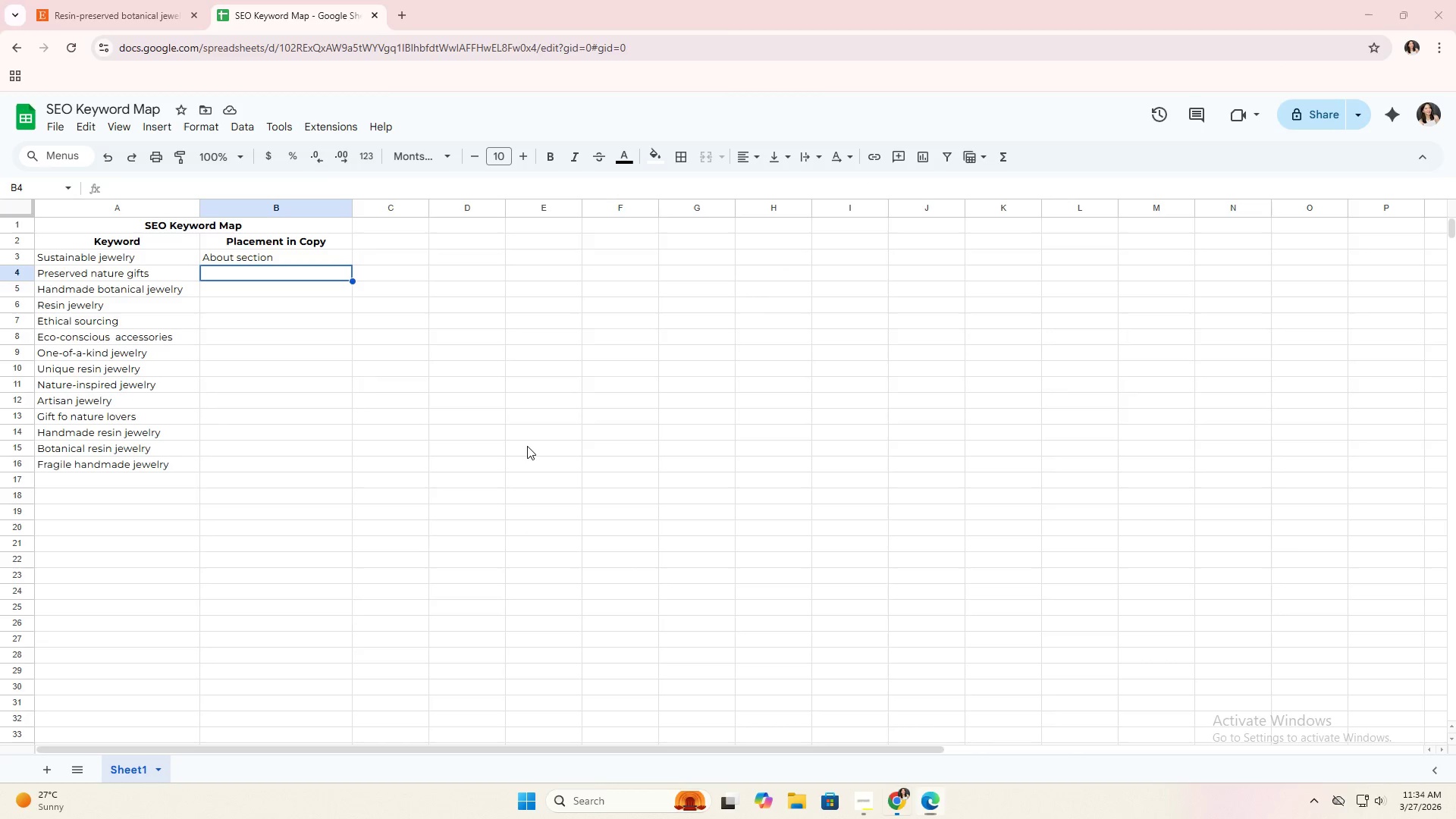 
key(Alt+Tab)
 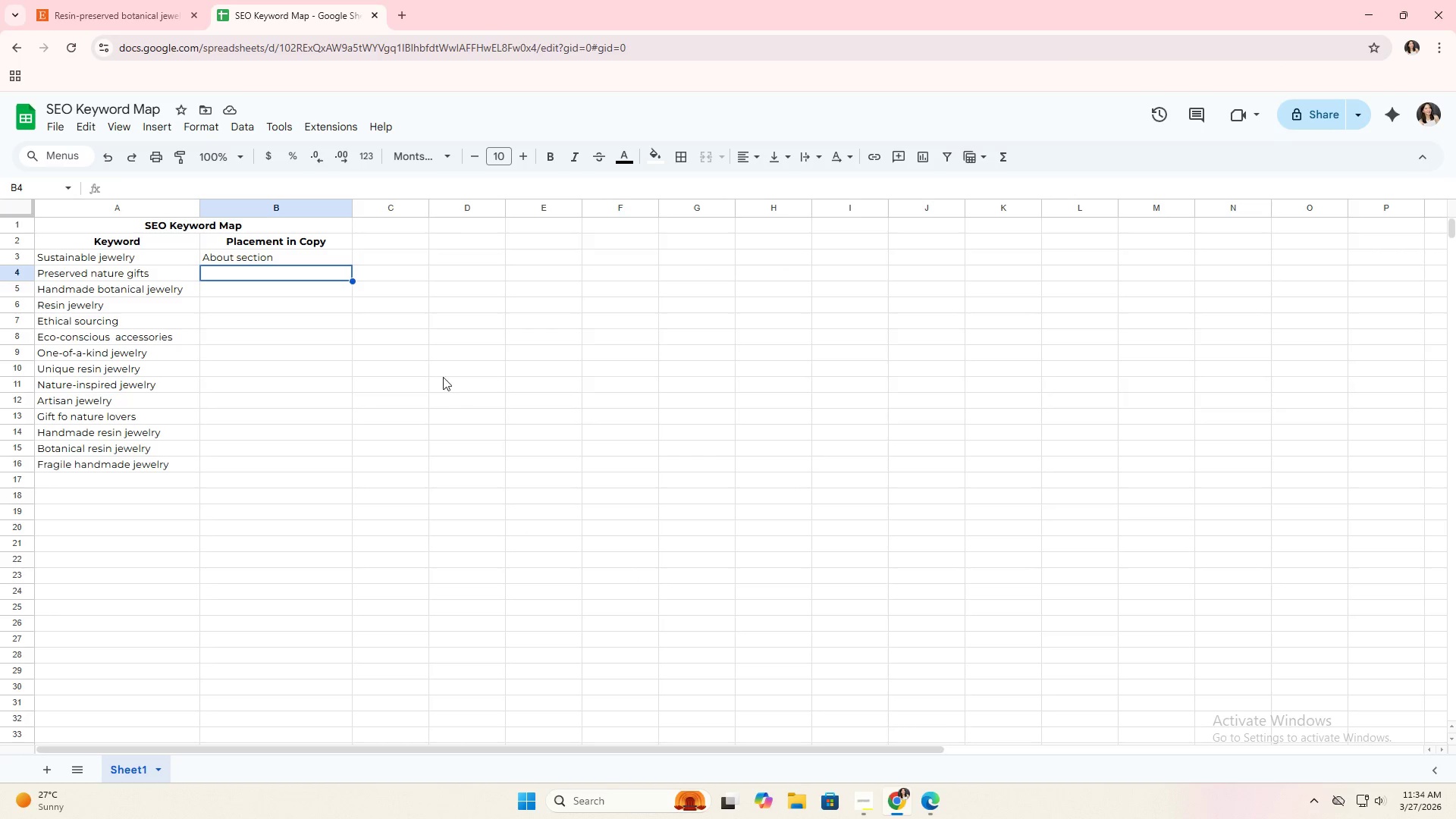 
double_click([300, 255])
 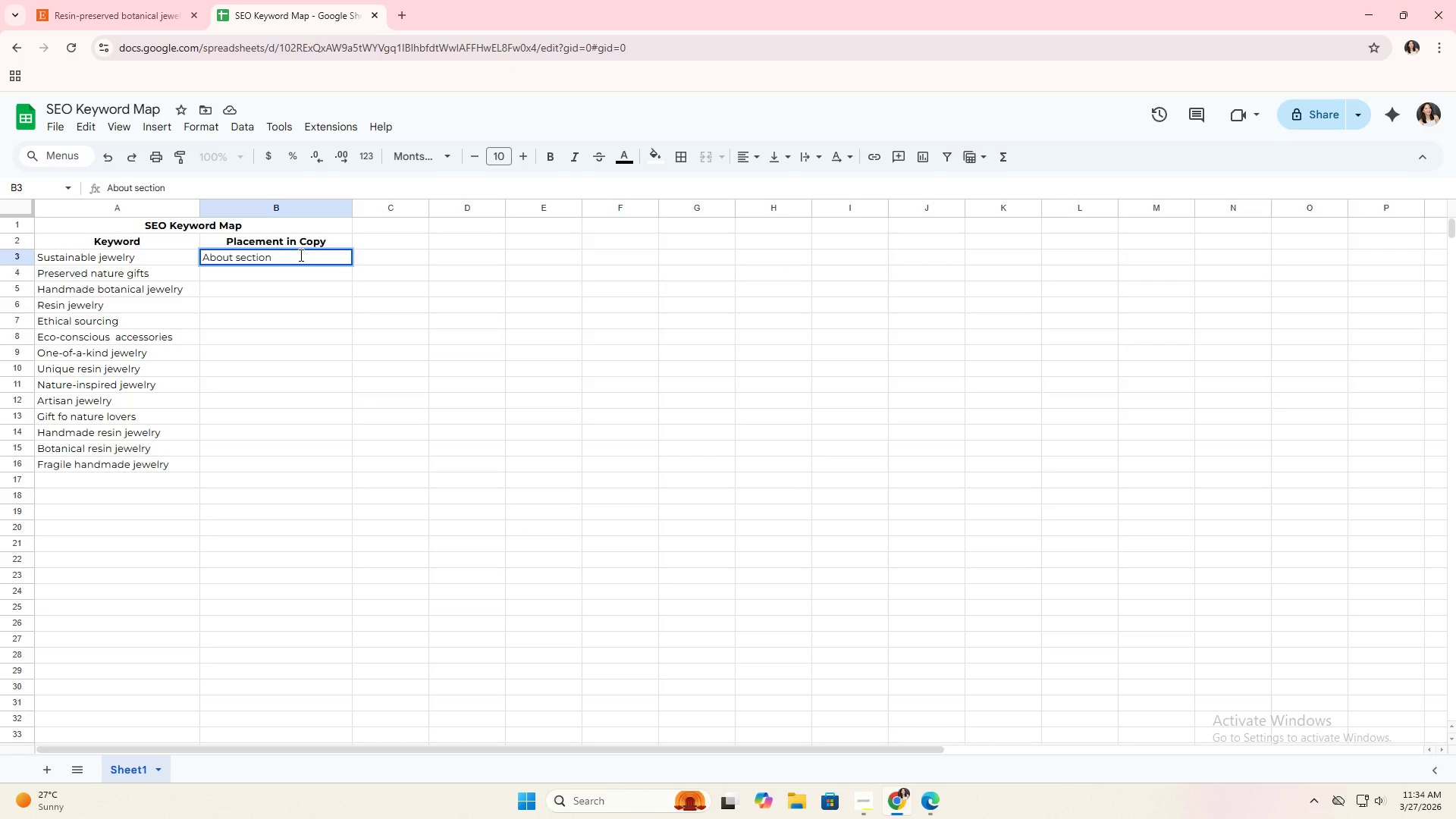 
type(,  Shop announcement)
 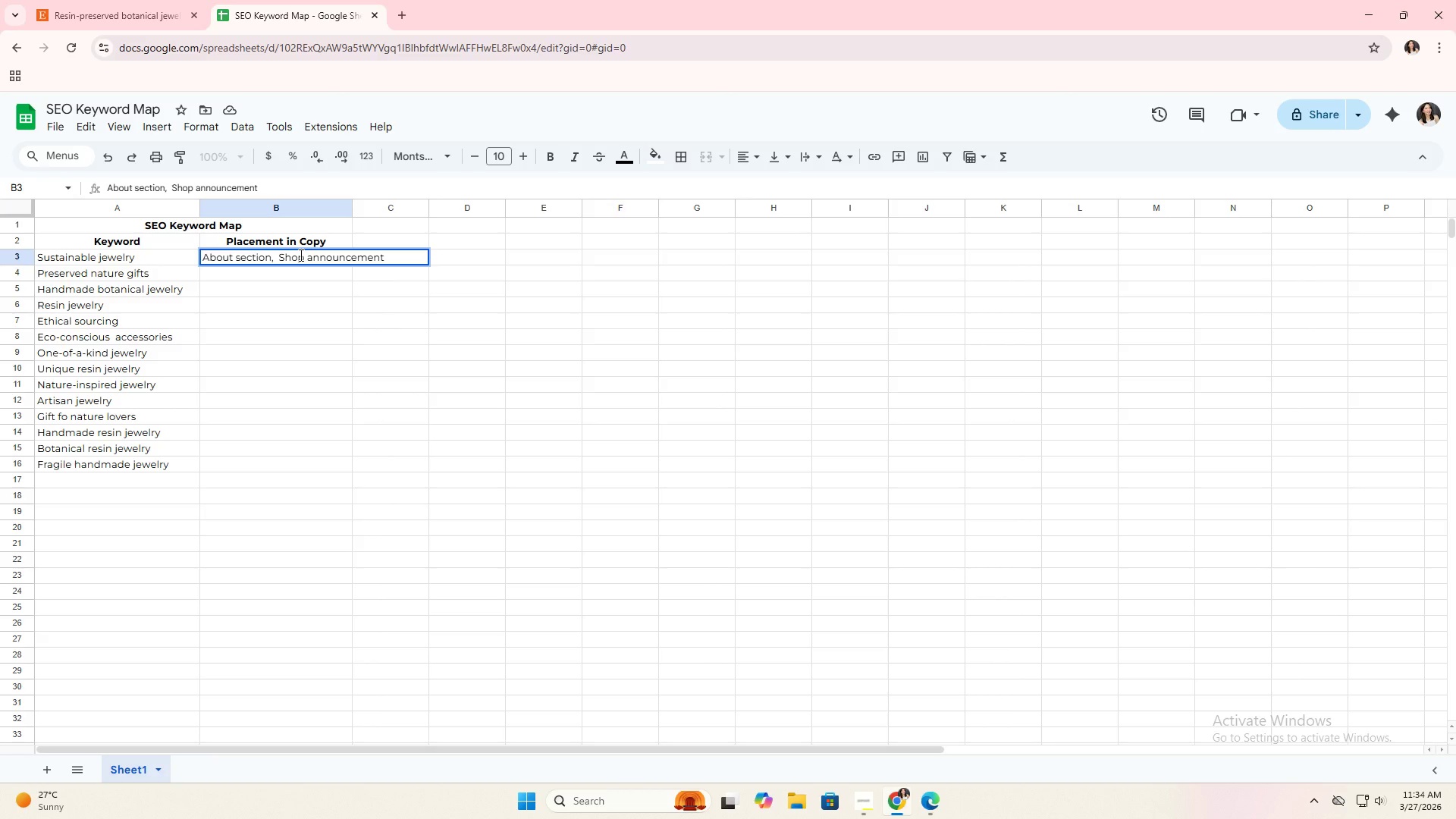 
key(Enter)
 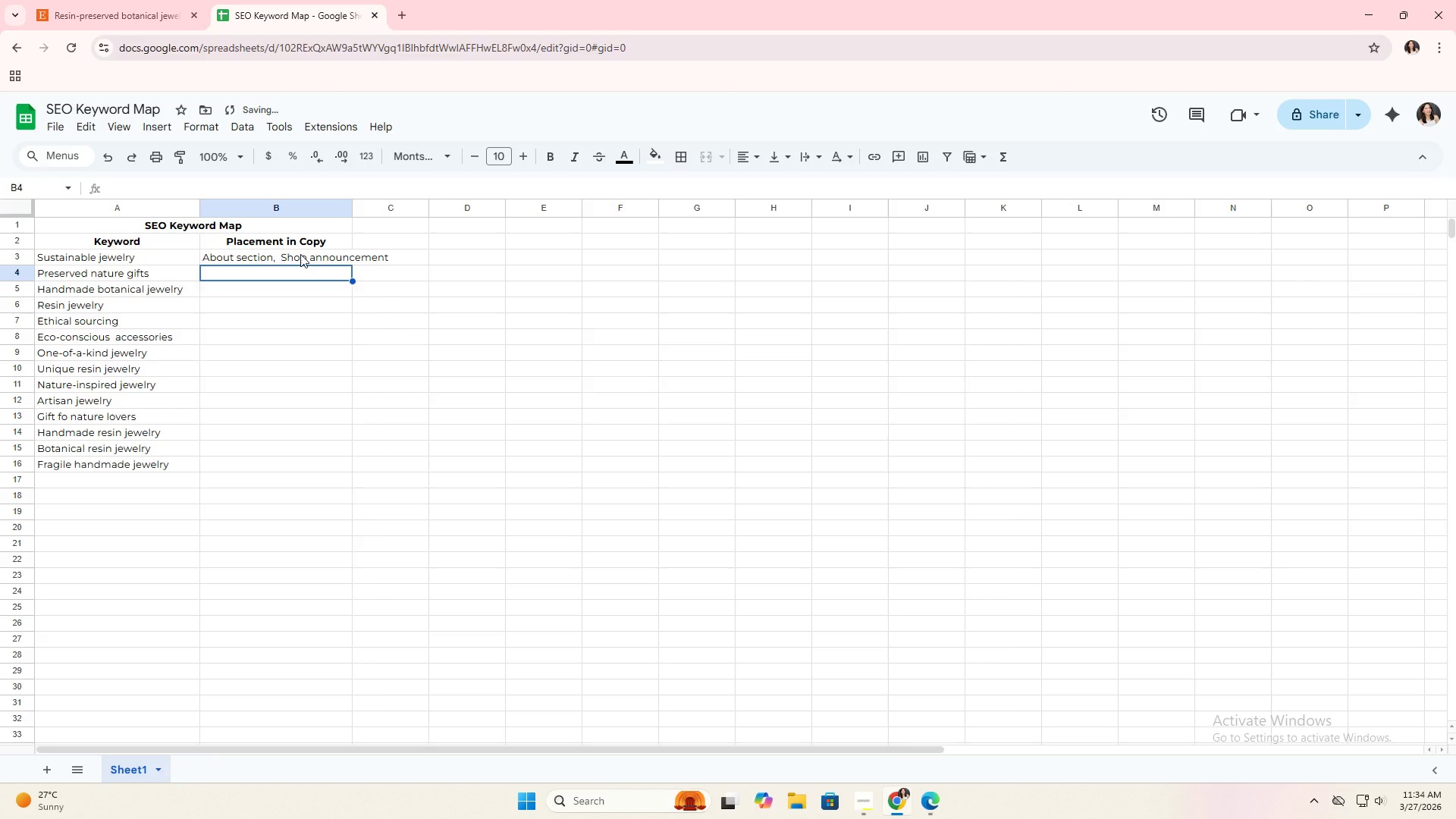 
left_click([300, 254])
 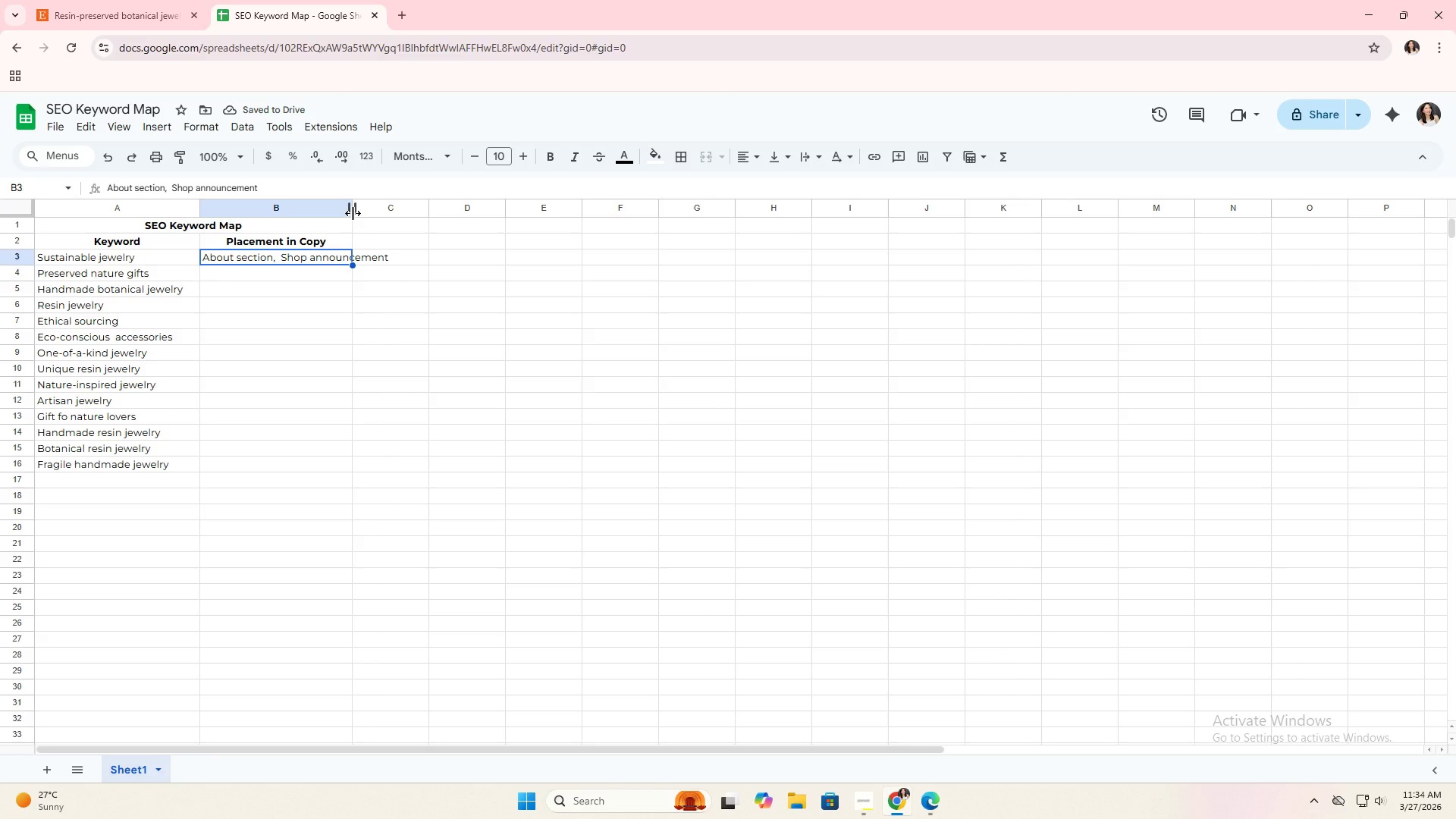 
double_click([353, 209])
 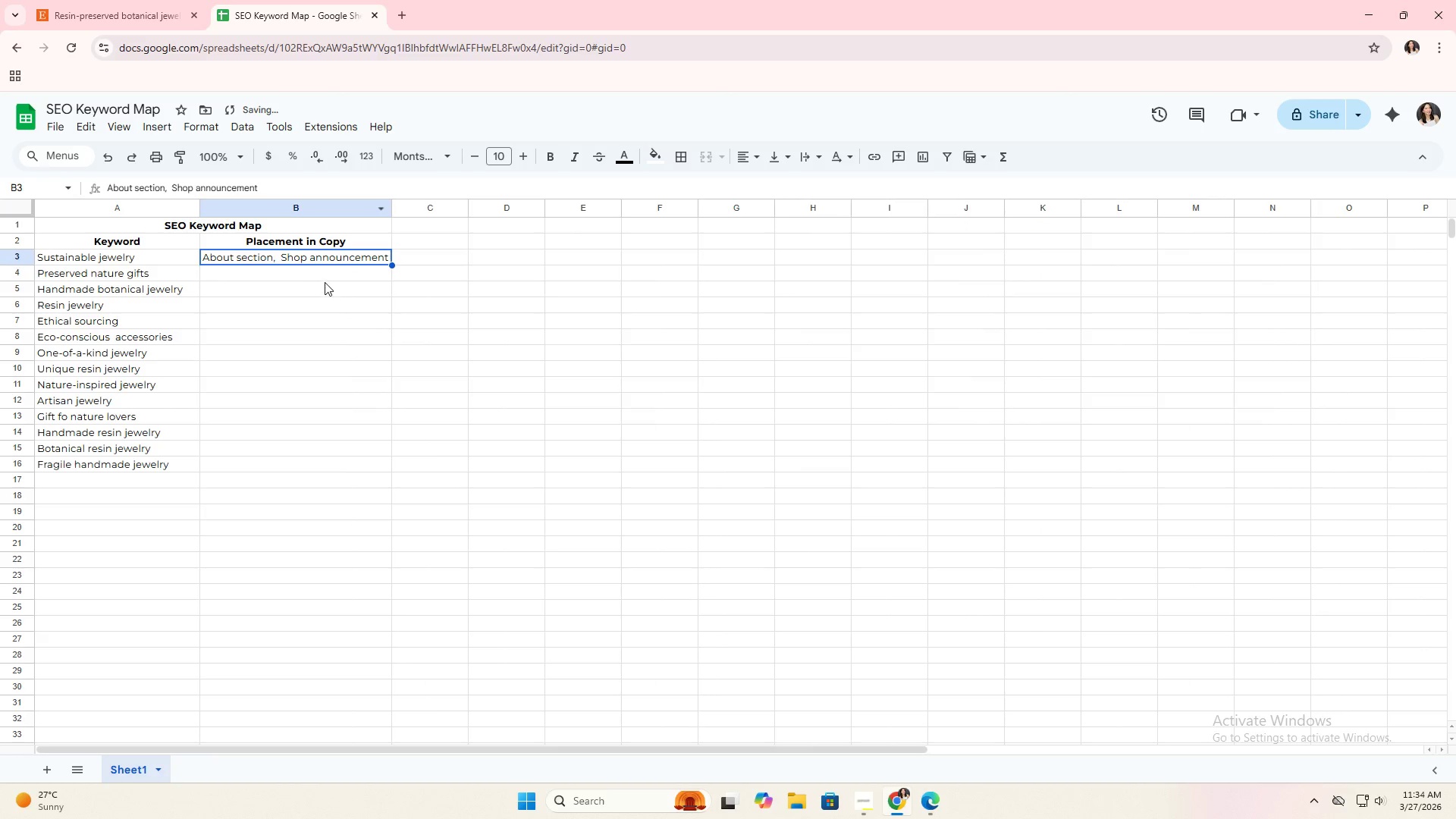 
left_click([330, 276])
 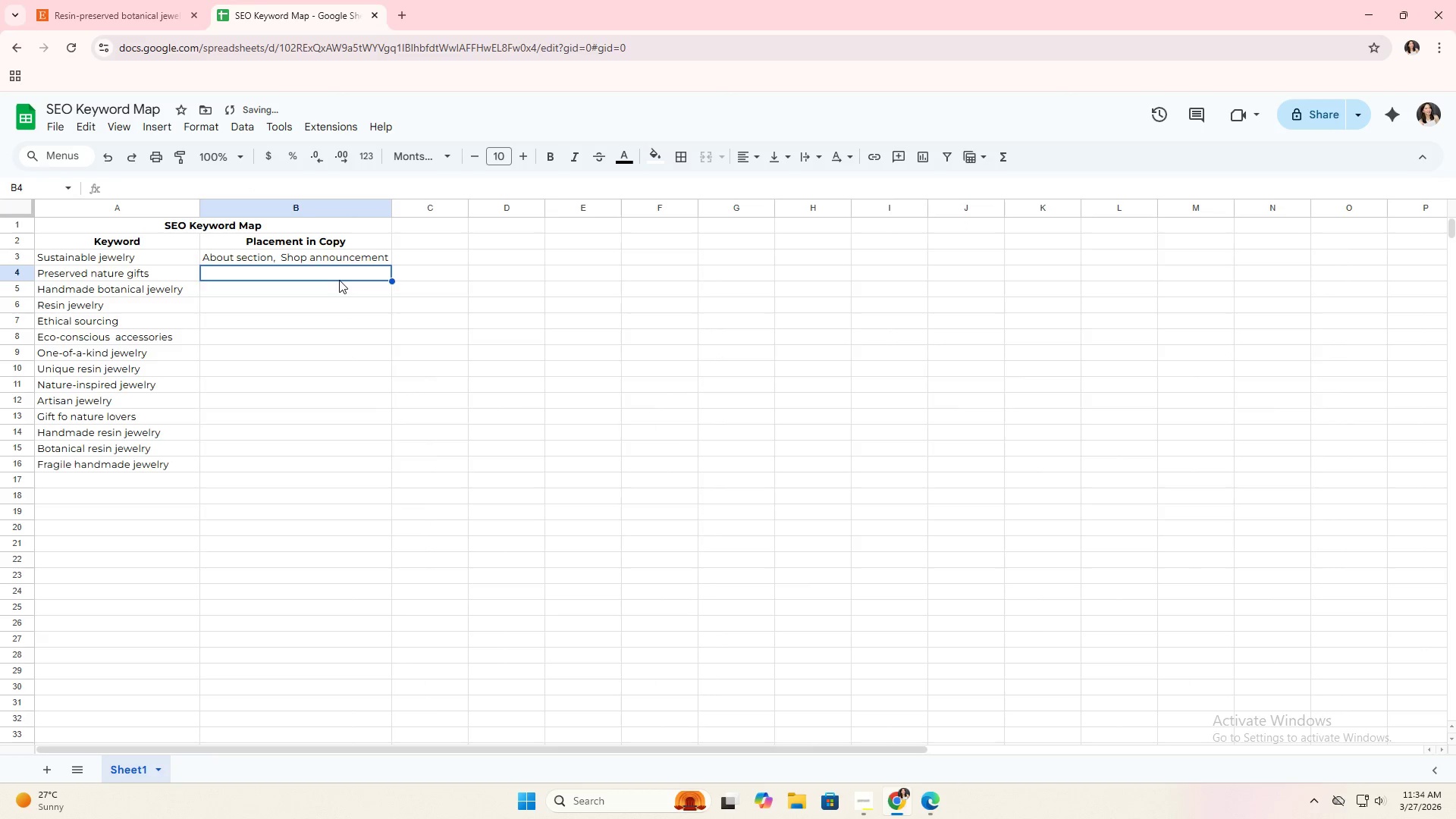 
key(Alt+AltLeft)
 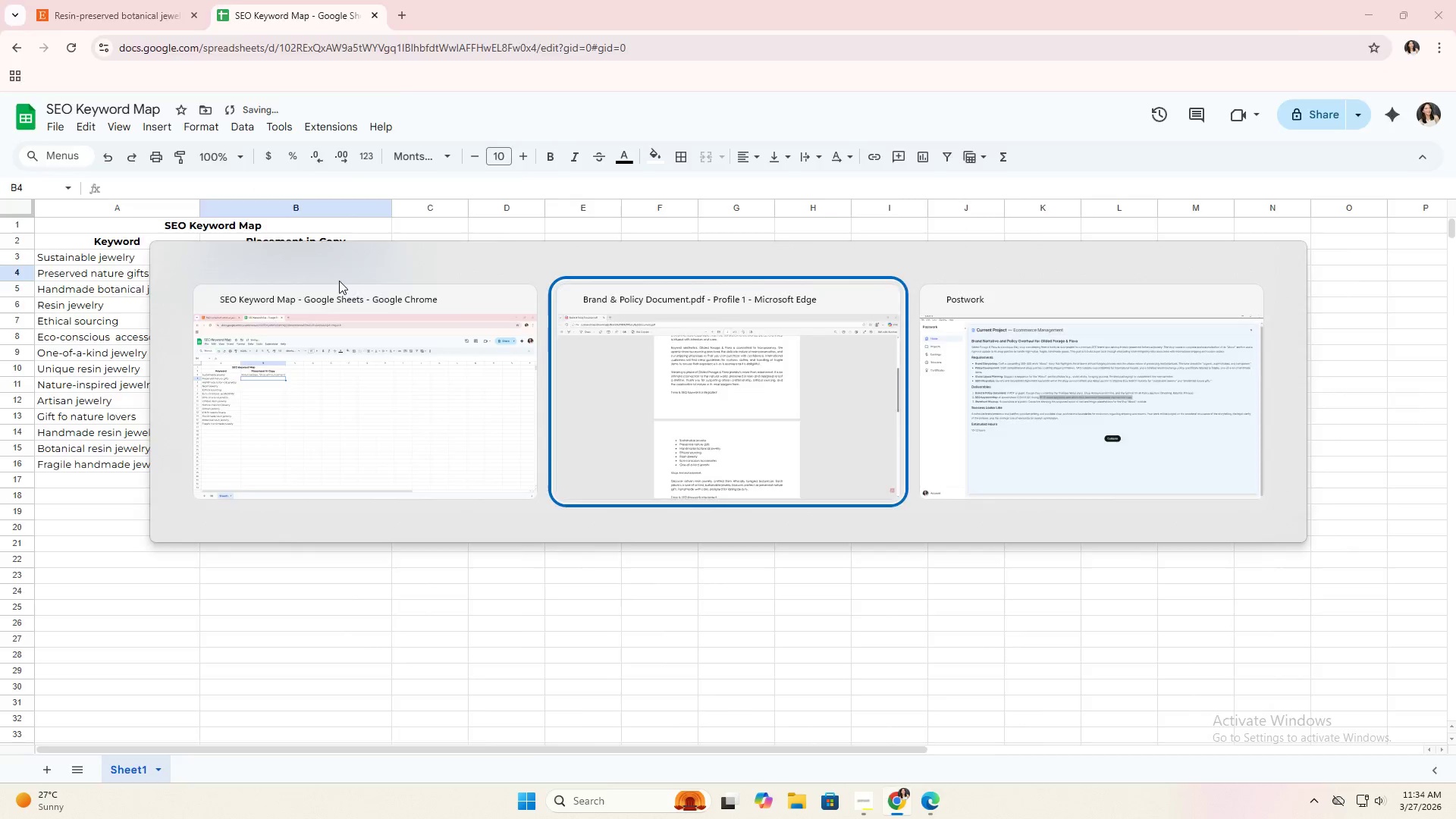 
key(Alt+Tab)
 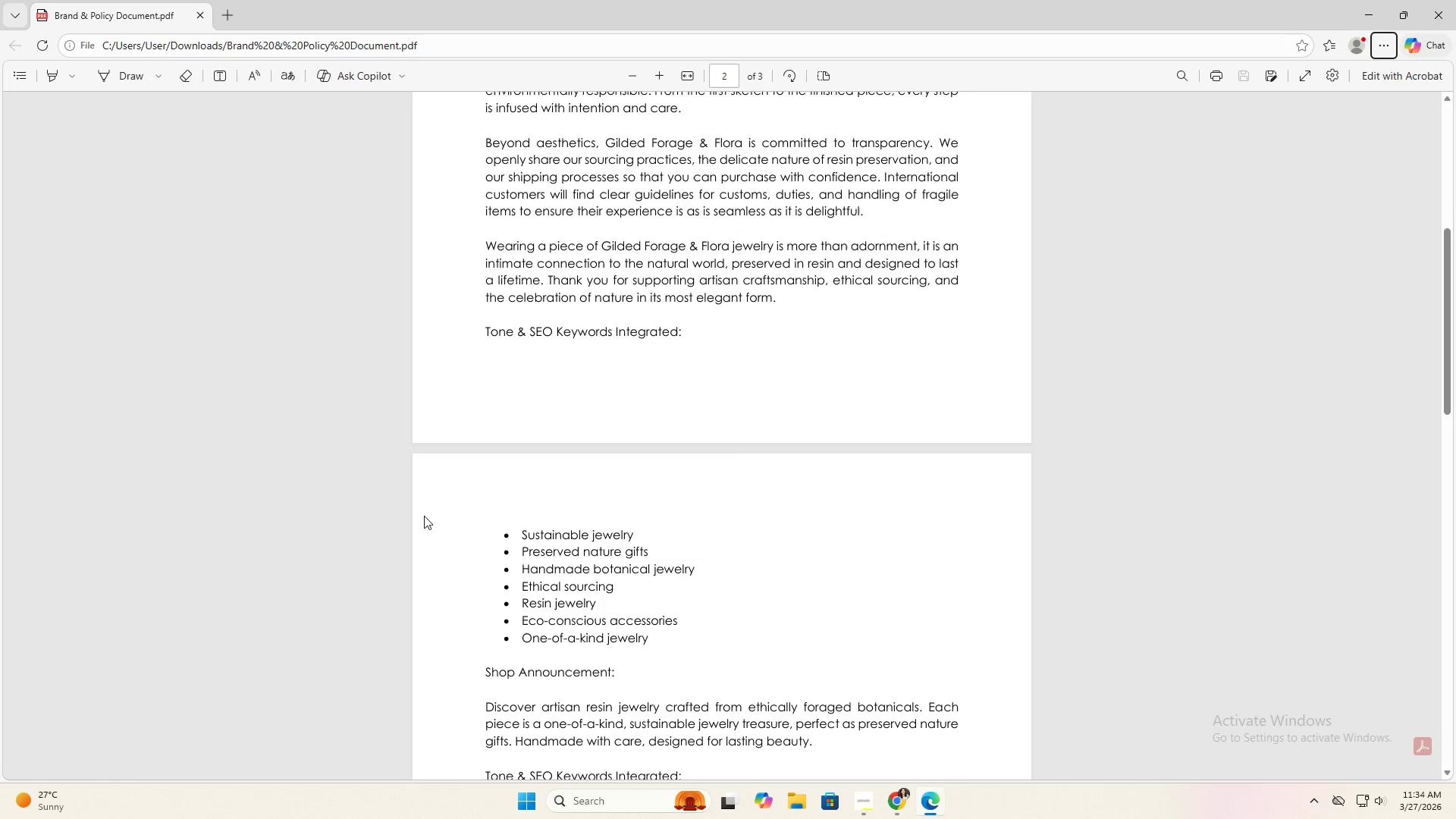 
scroll: coordinate [424, 516], scroll_direction: down, amount: 2.0
 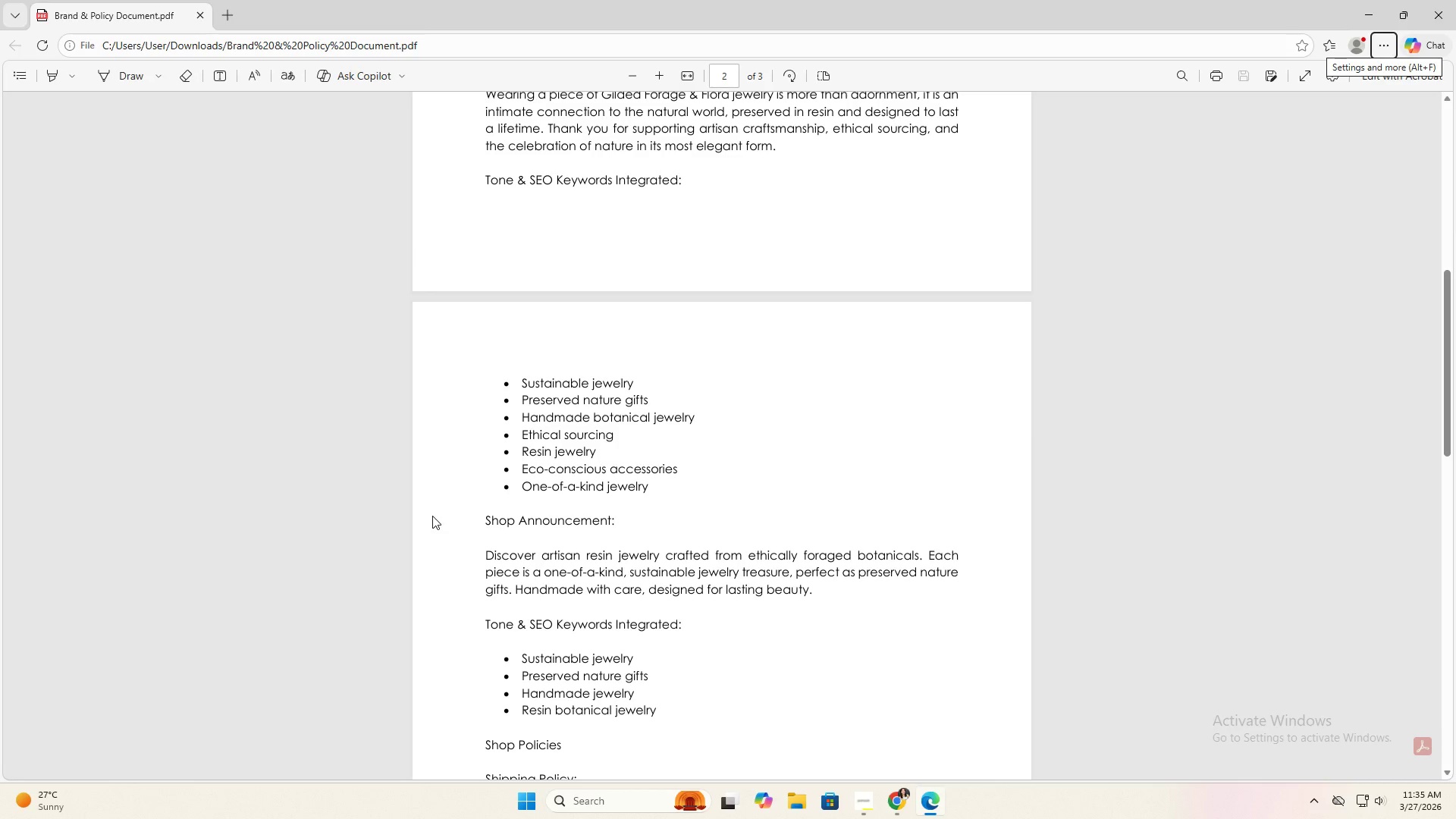 
key(Alt+AltLeft)
 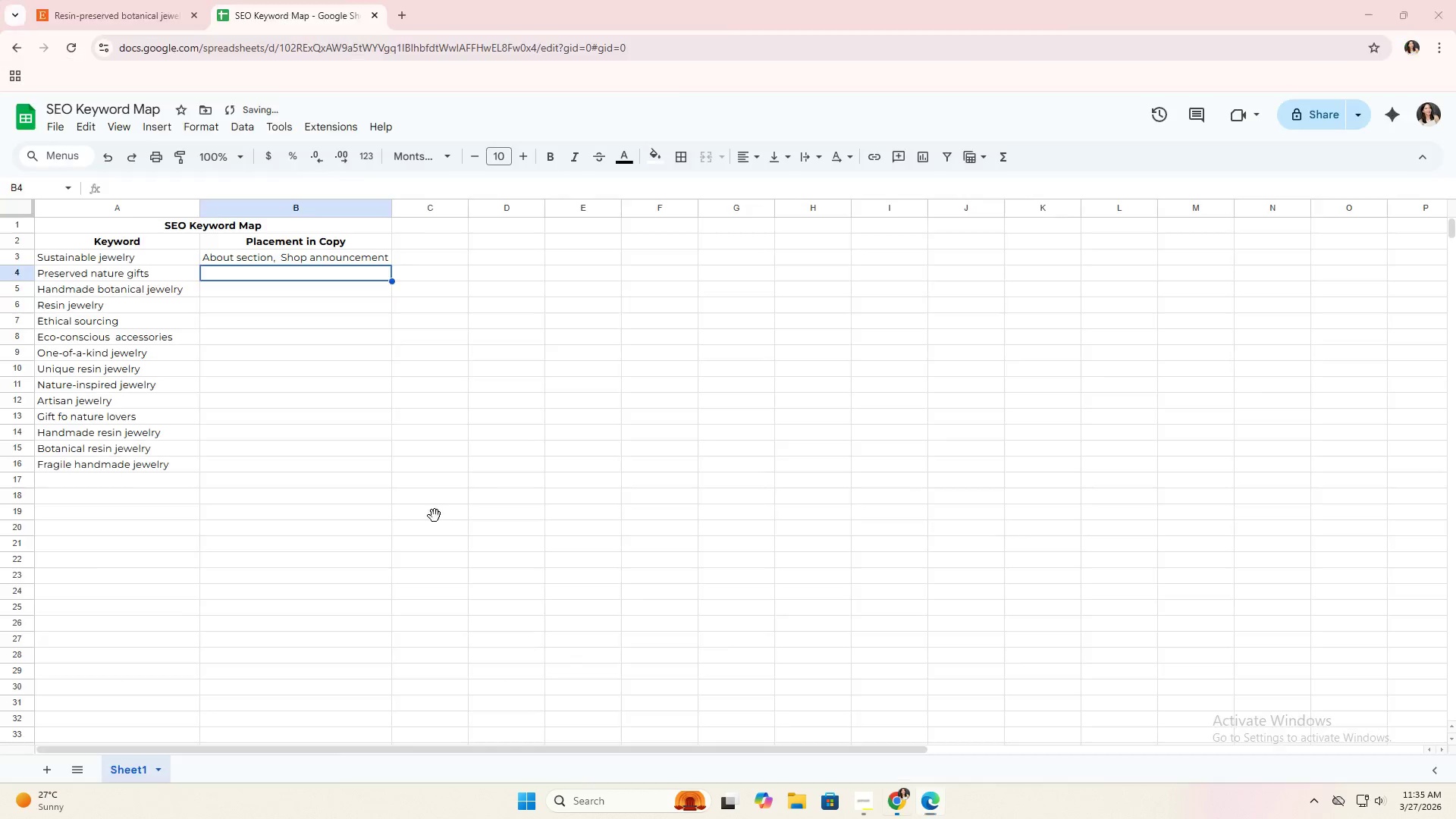 
key(Alt+Tab)
 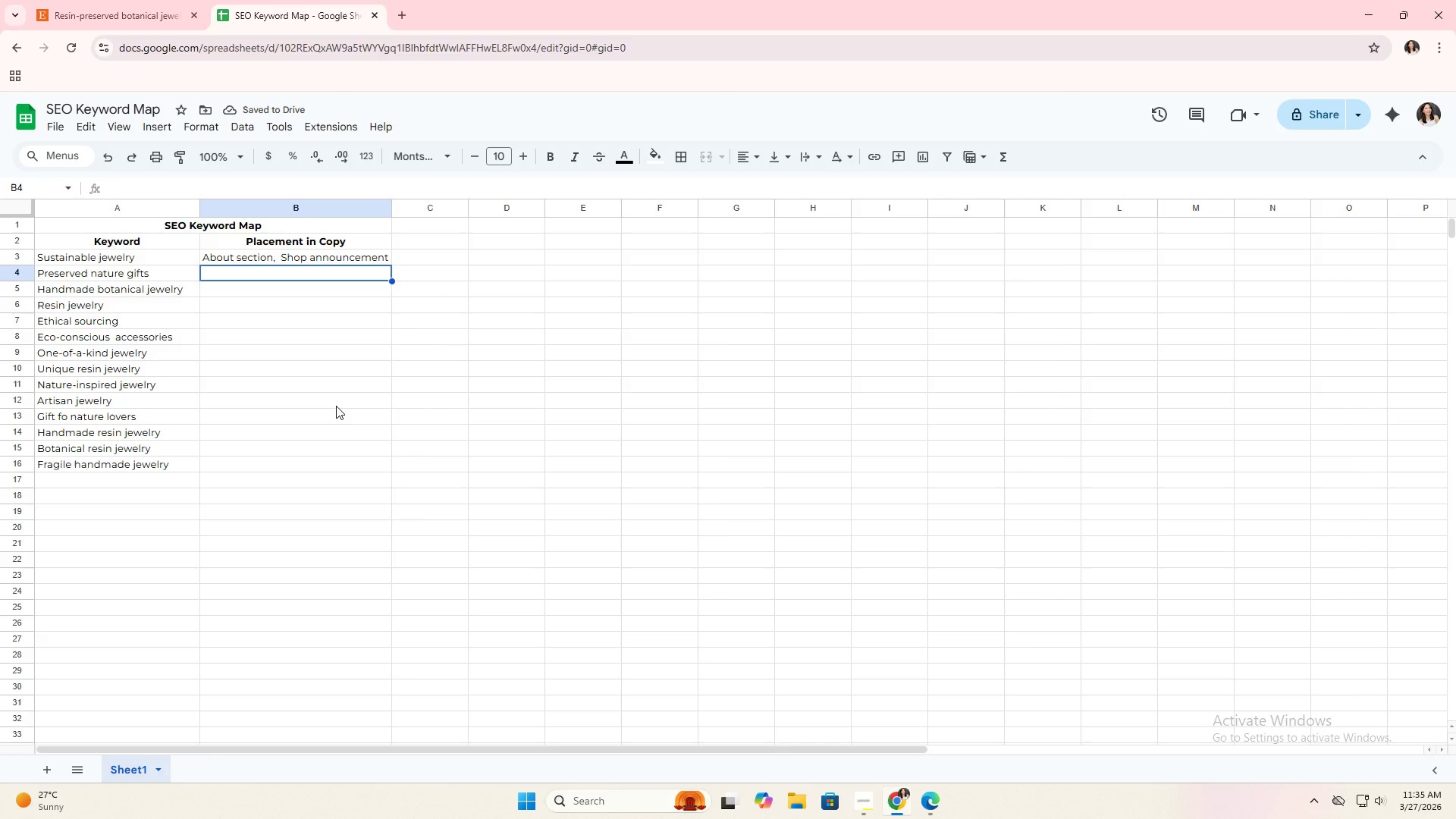 
key(Alt+AltLeft)
 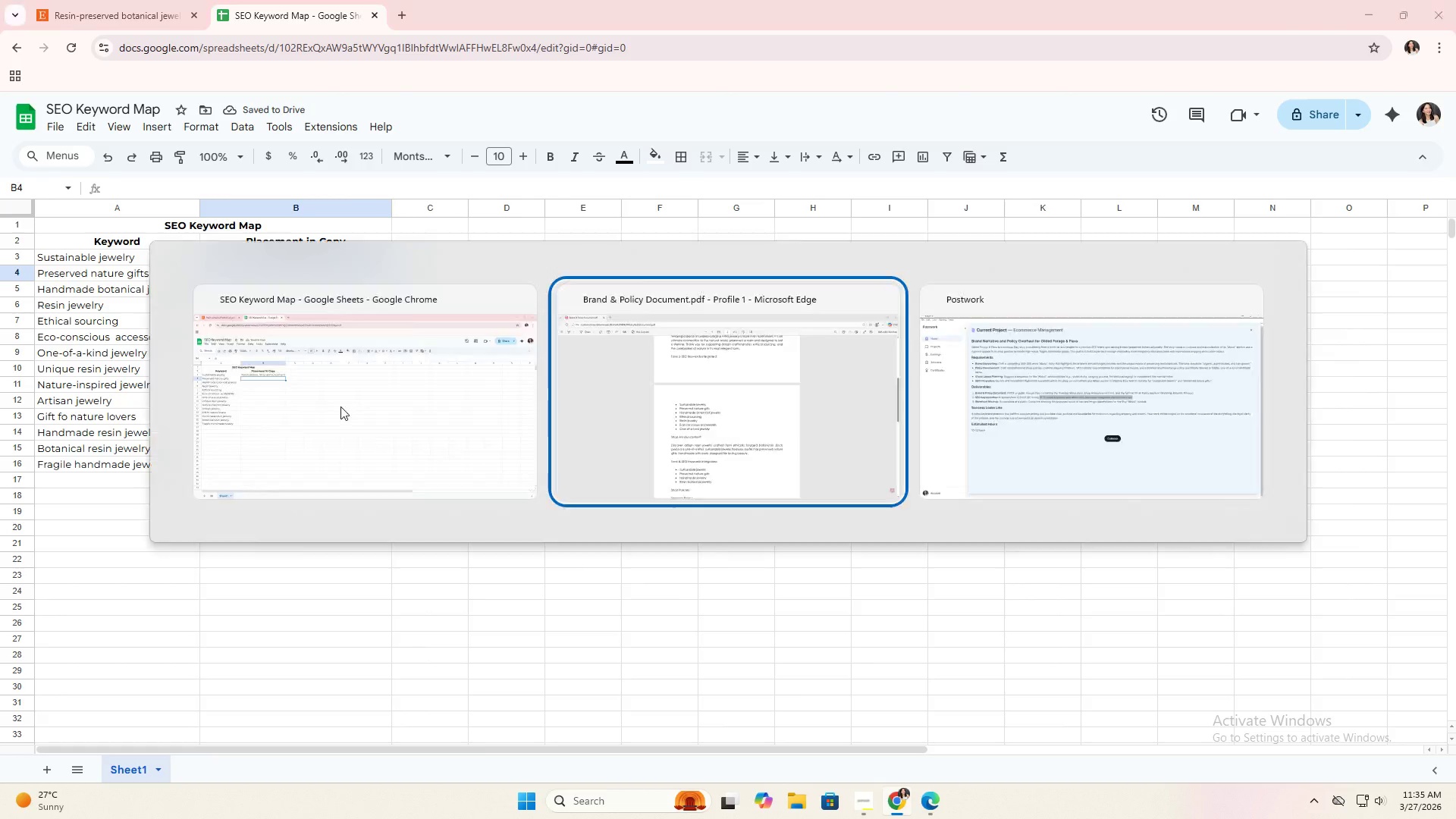 
key(Alt+Tab)
 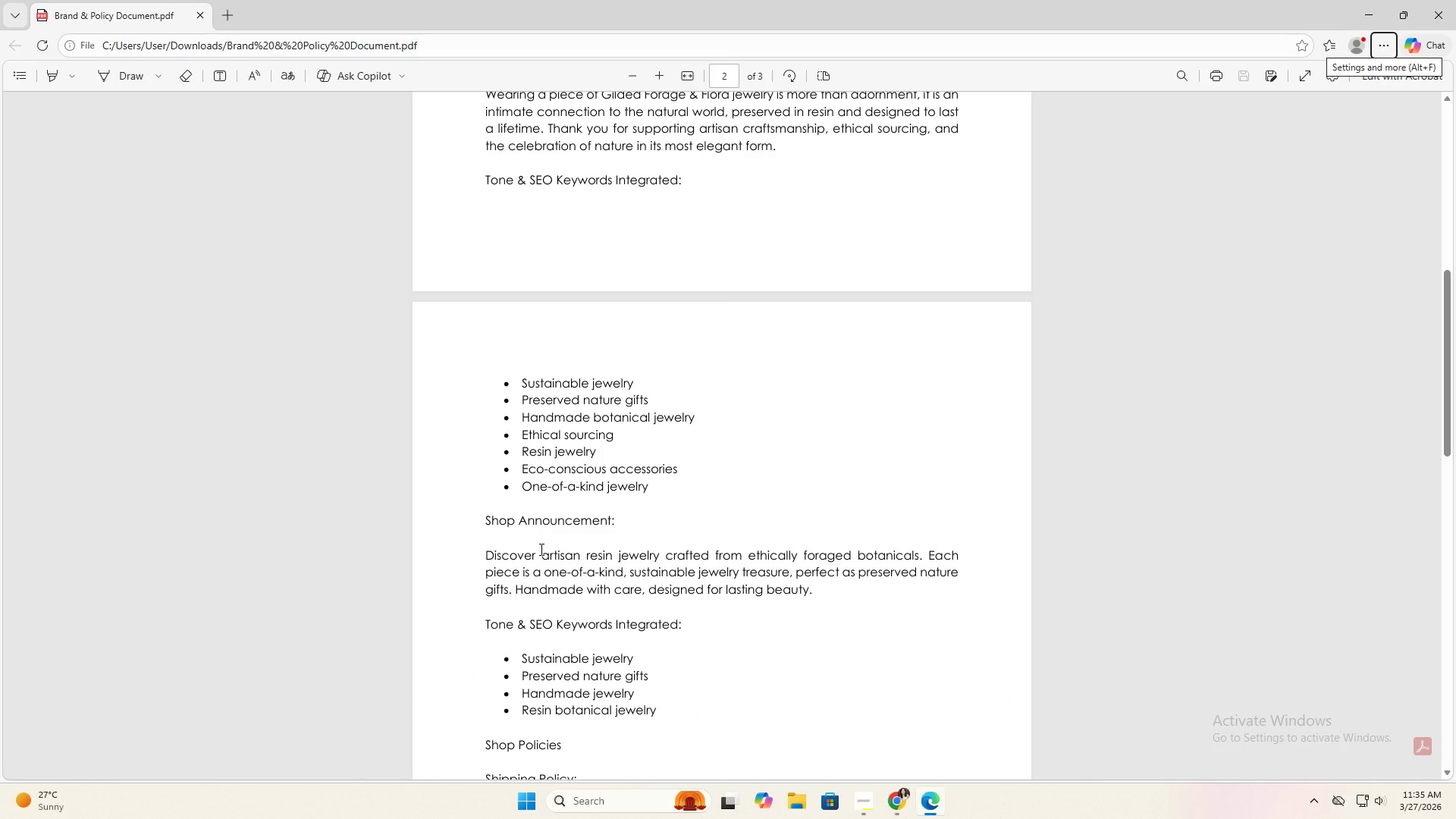 
key(Alt+AltLeft)
 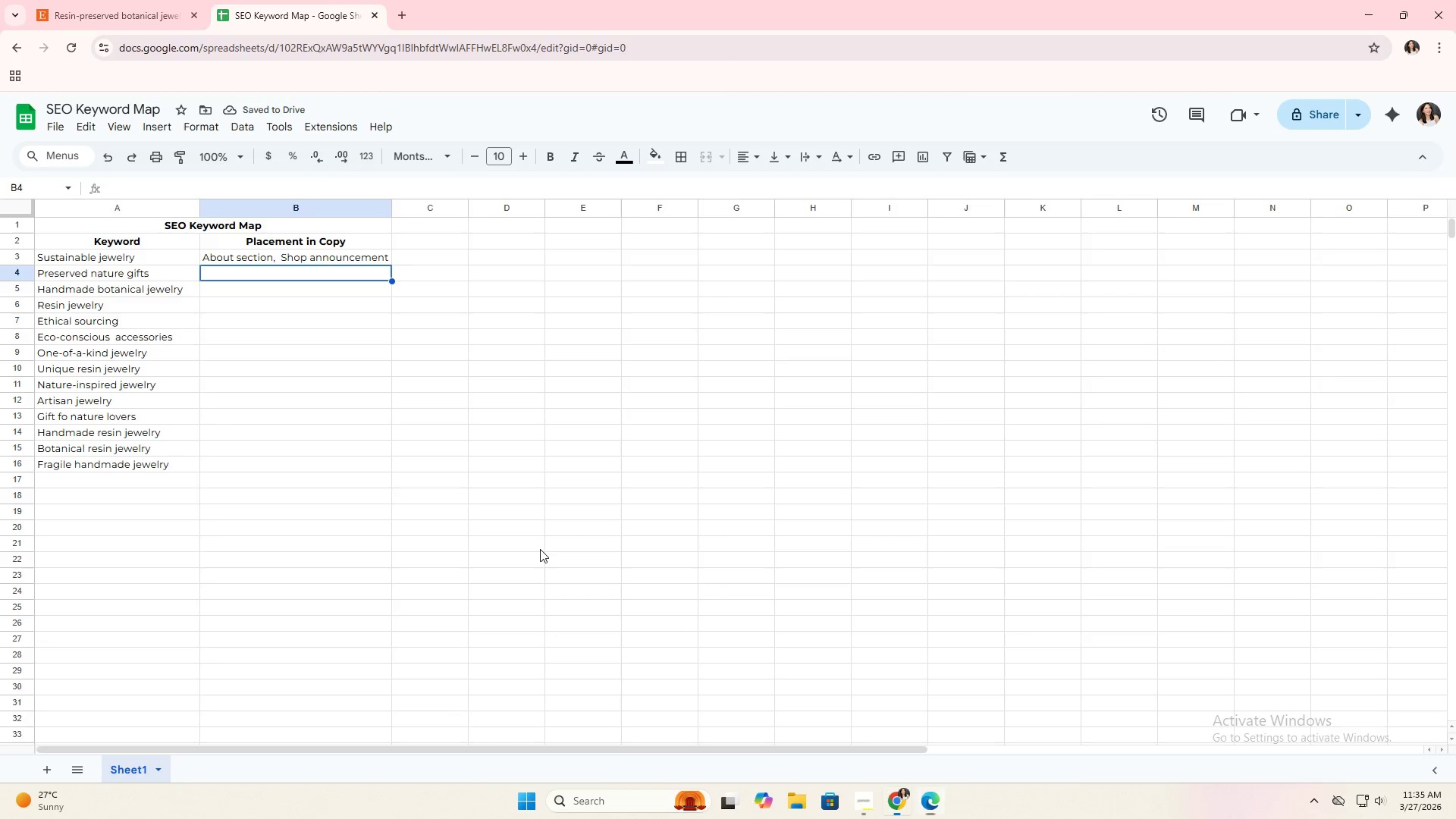 
key(Alt+Tab)
 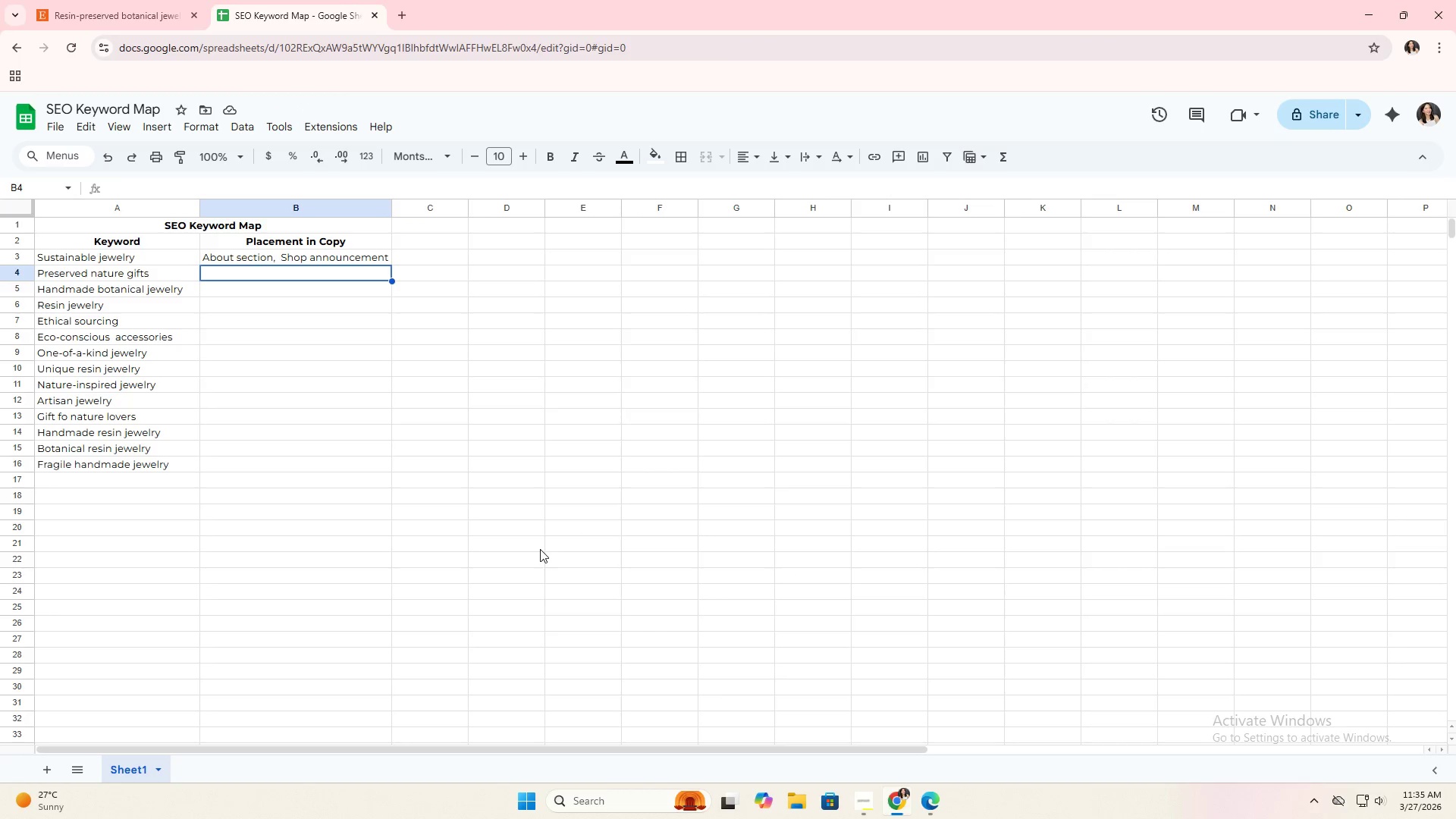 
key(Alt+AltLeft)
 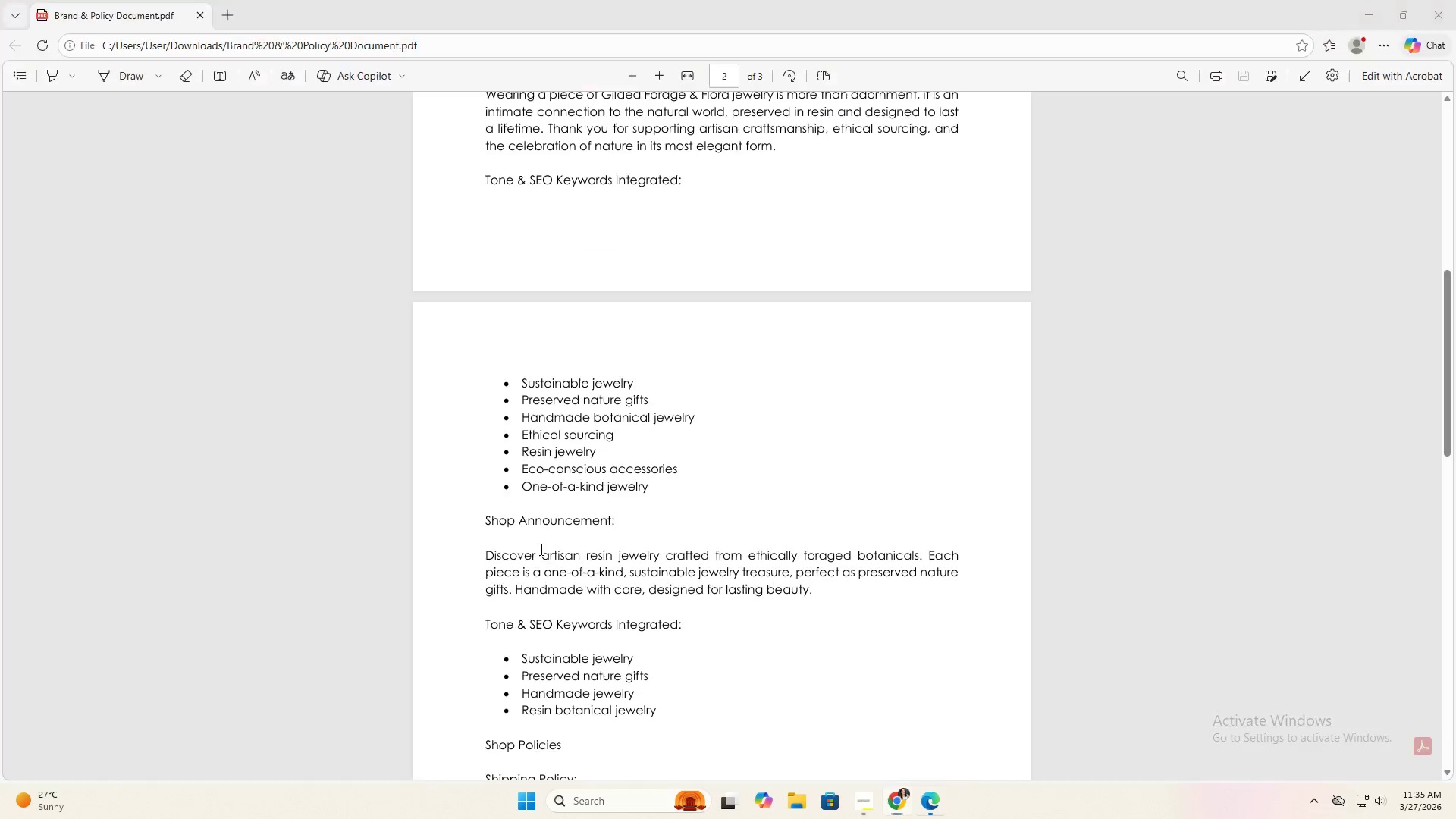 
key(Alt+Tab)
 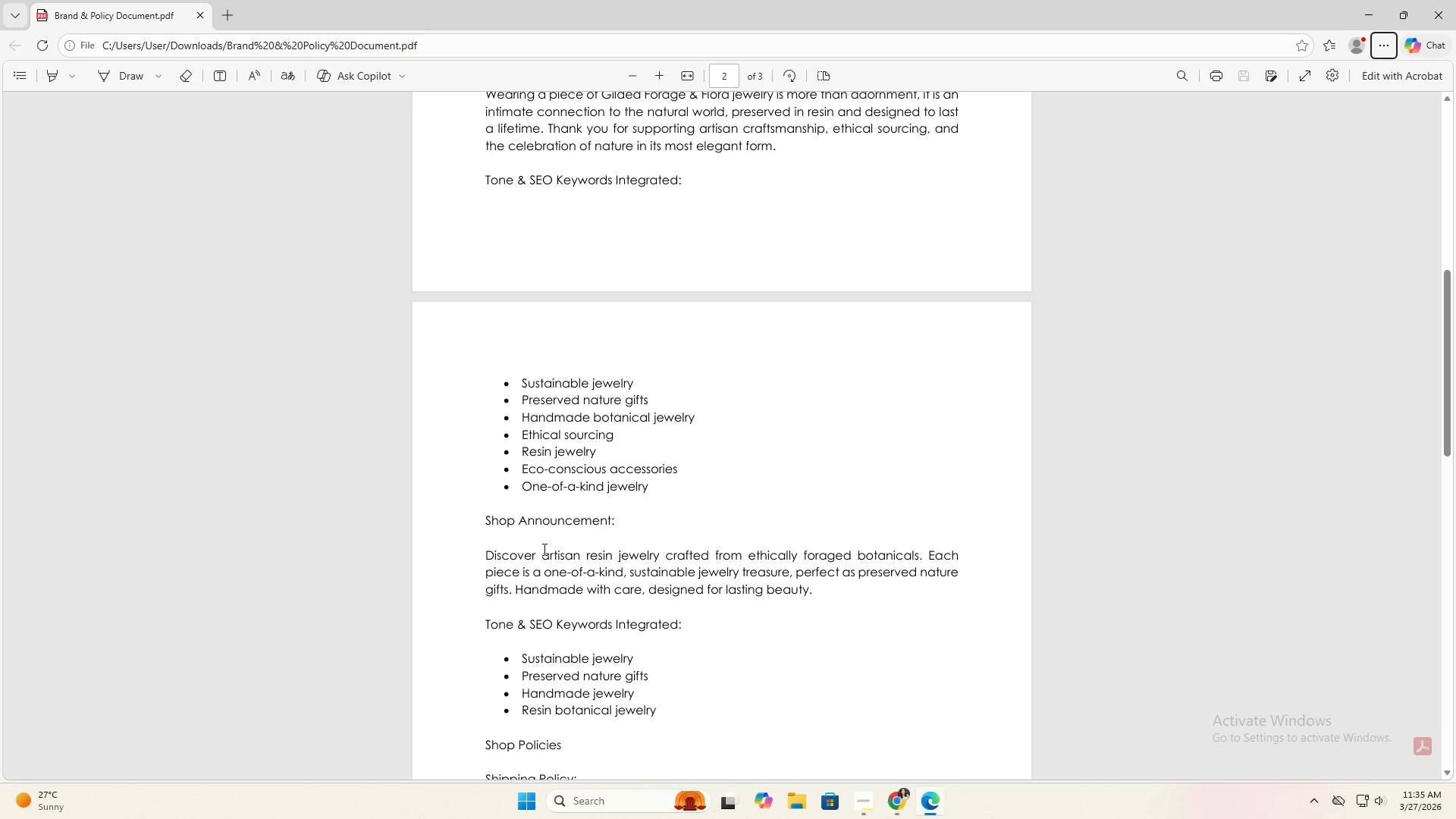 
scroll: coordinate [543, 549], scroll_direction: up, amount: 6.0
 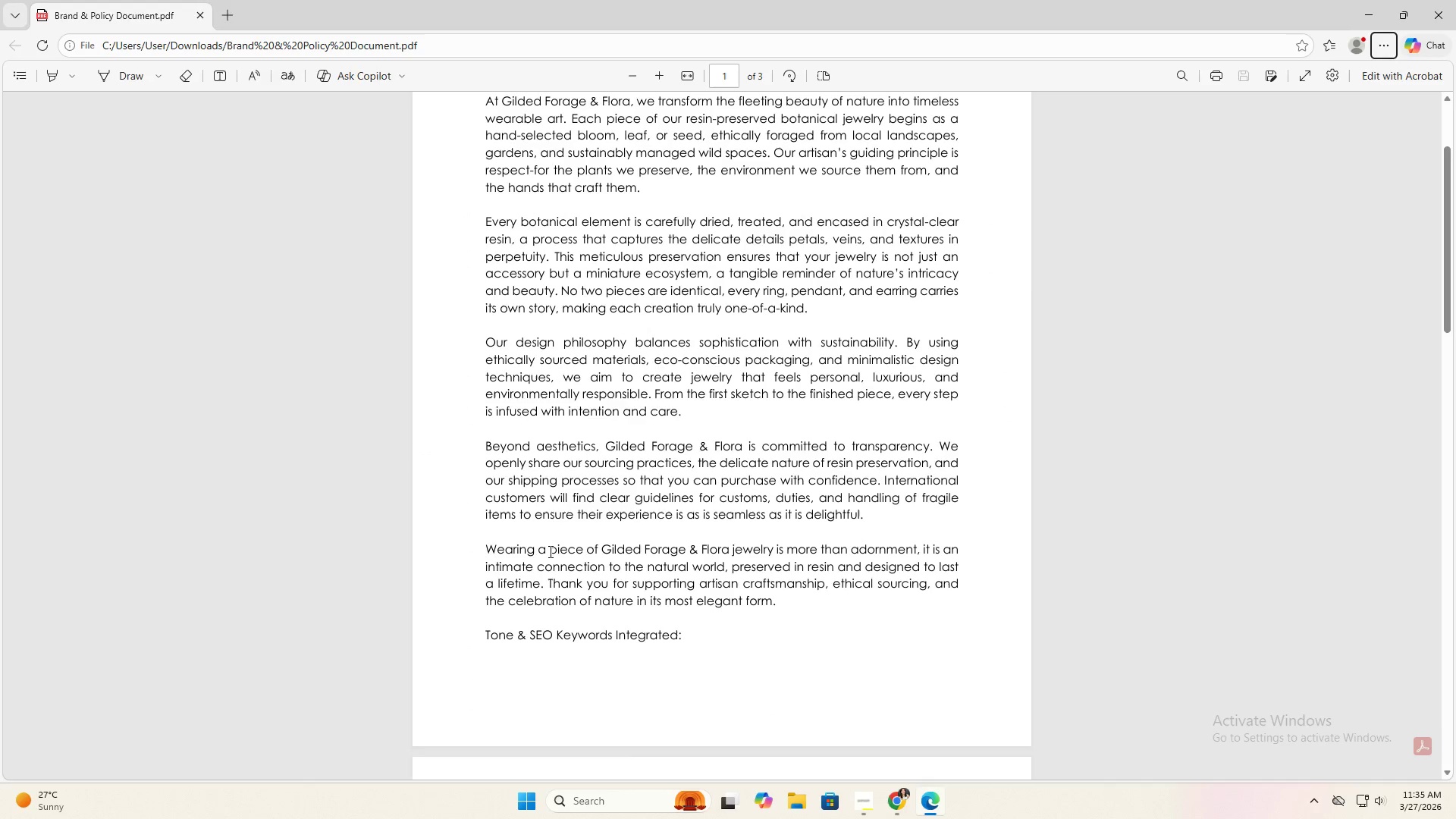 
scroll: coordinate [558, 556], scroll_direction: down, amount: 3.0
 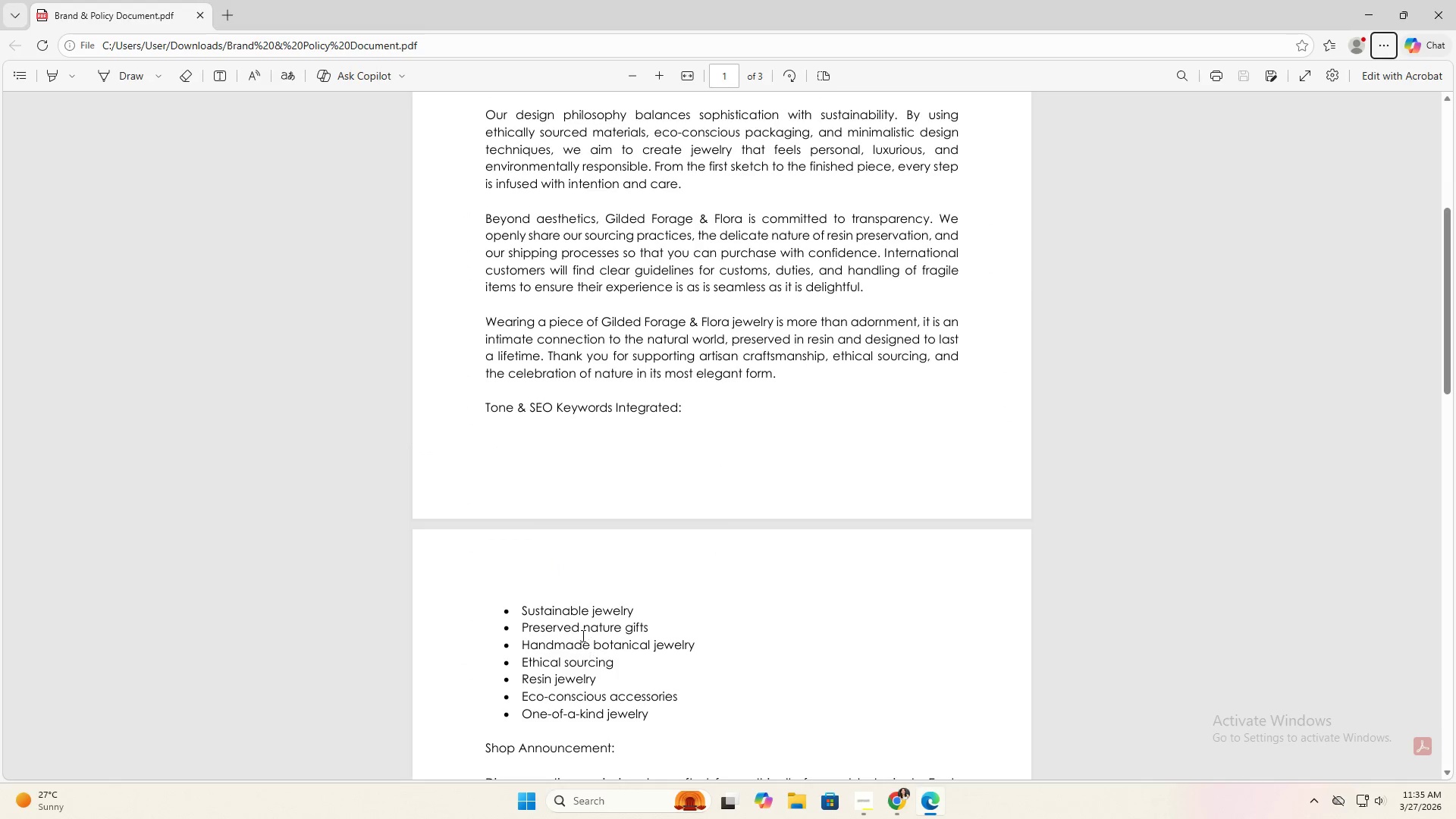 
left_click([582, 630])
 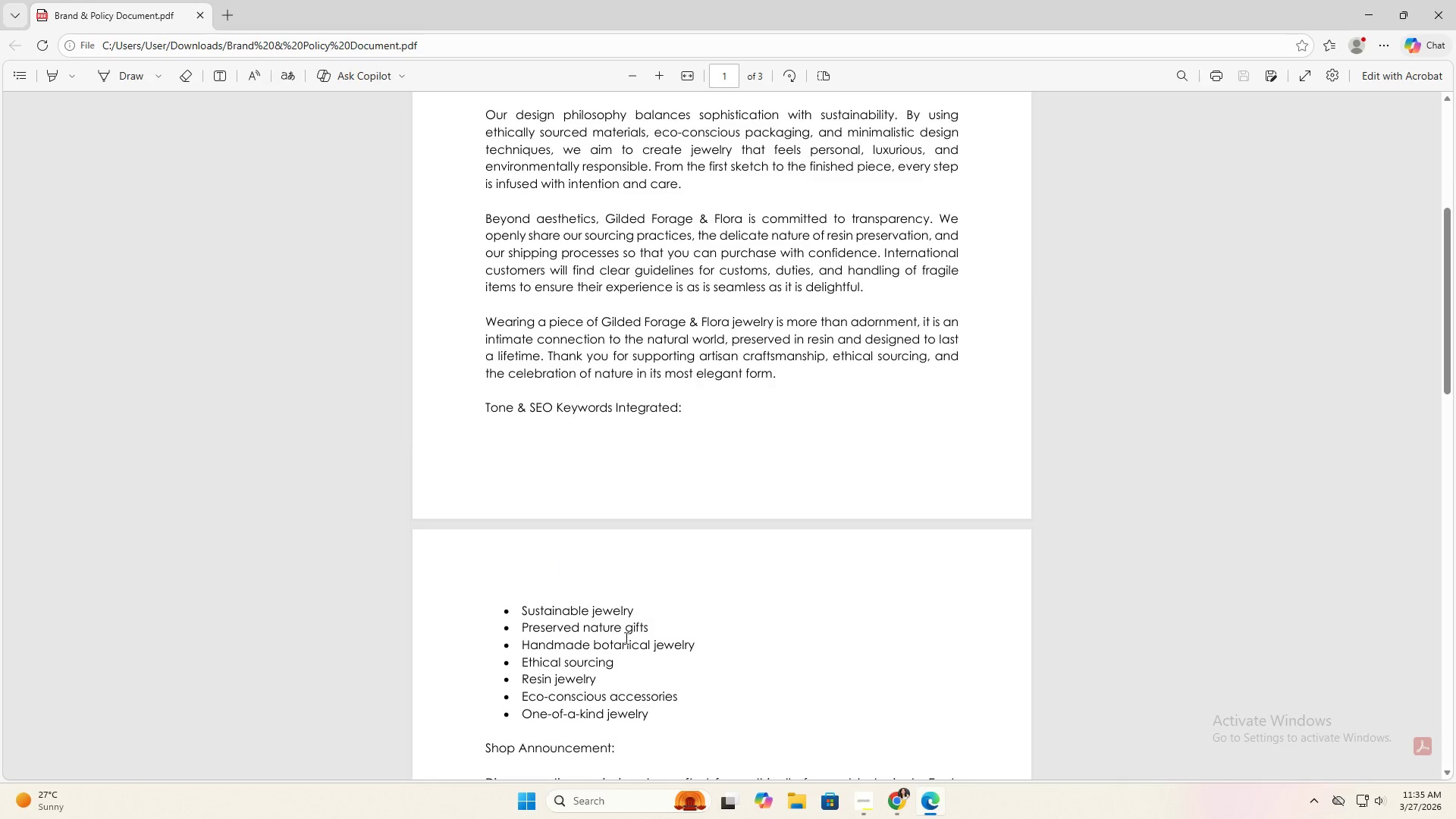 
hold_key(key=AltLeft, duration=1.5)
 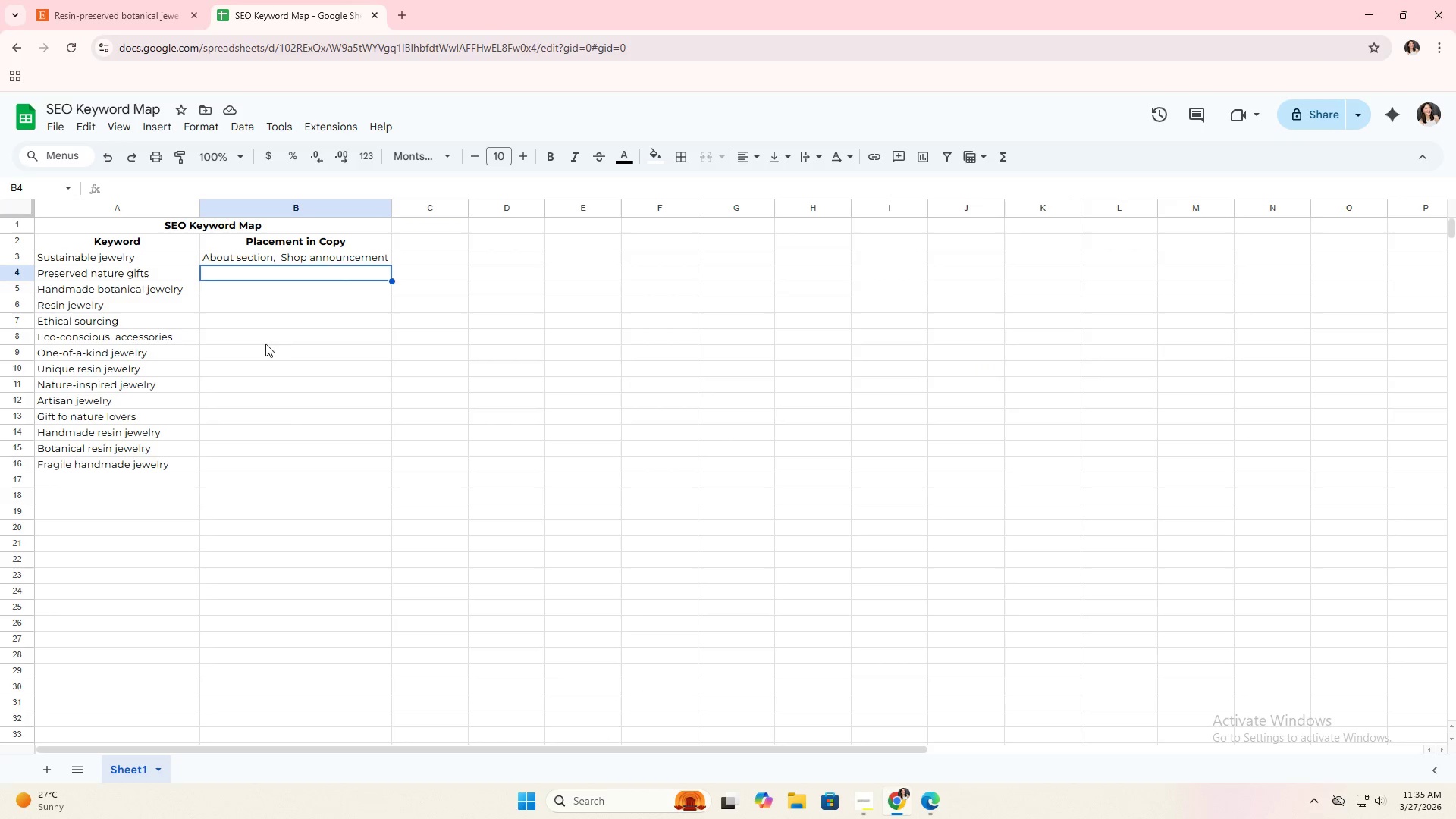 
key(Alt+AltLeft)
 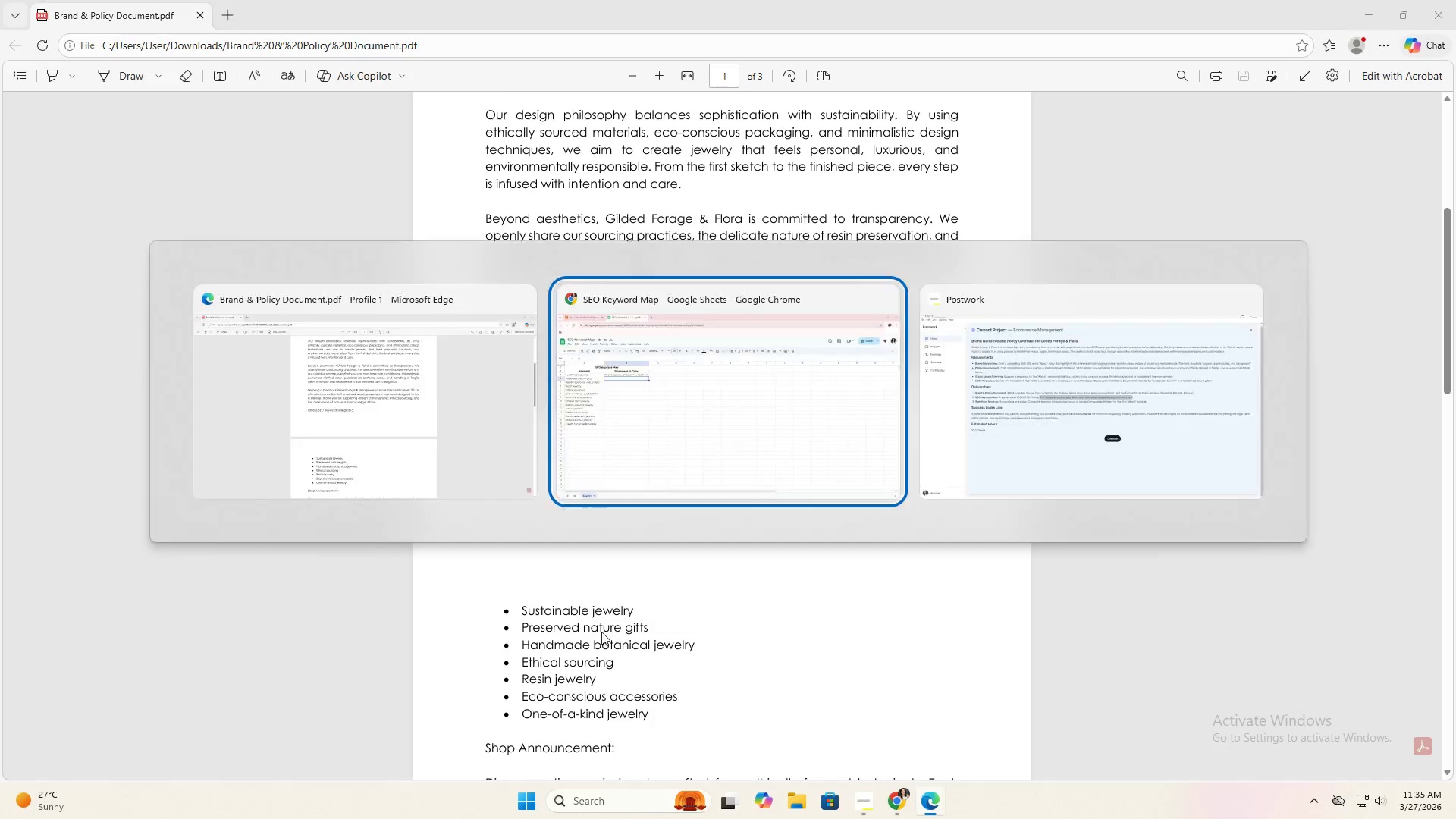 
key(Alt+AltLeft)
 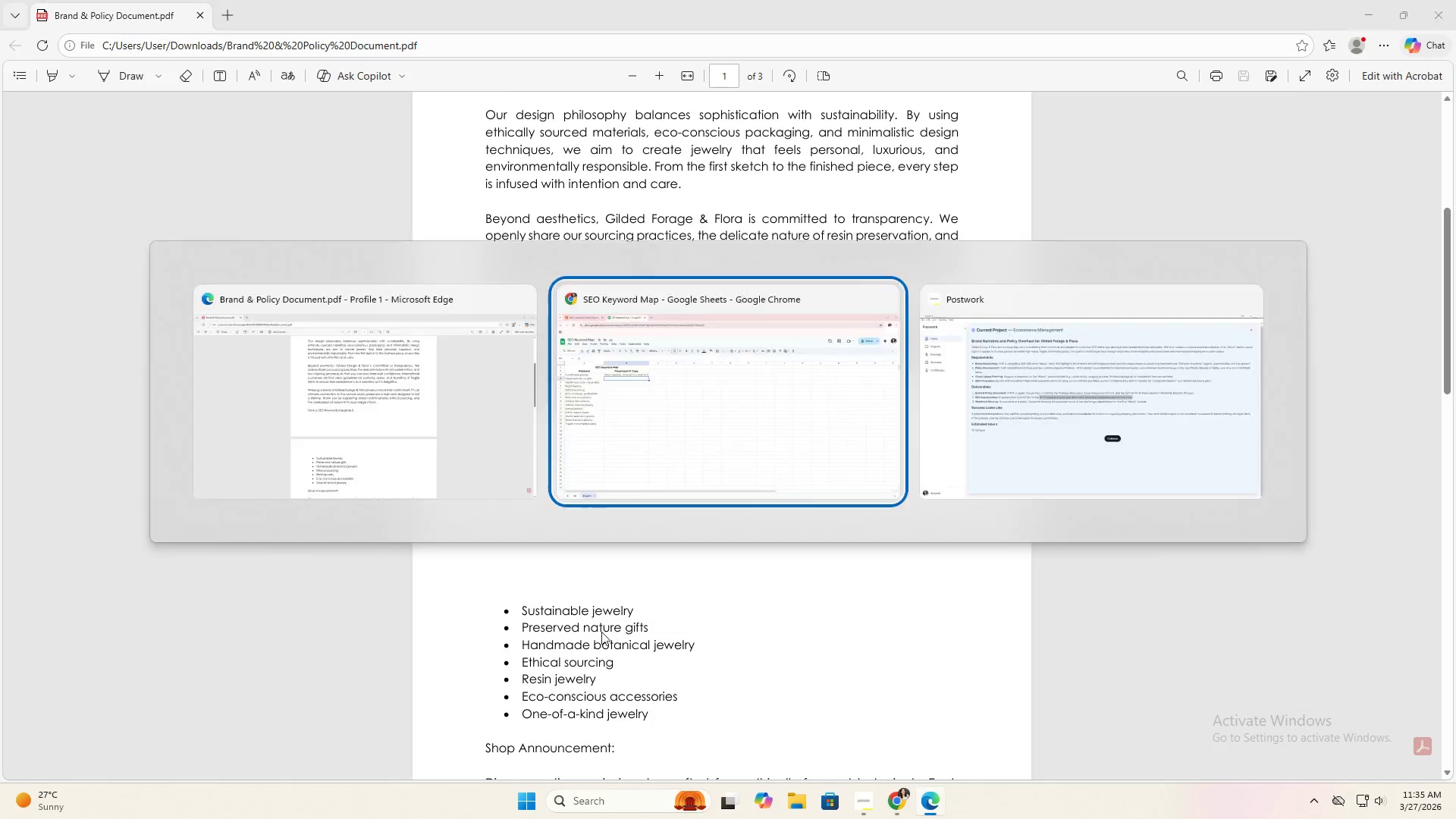 
key(Alt+AltLeft)
 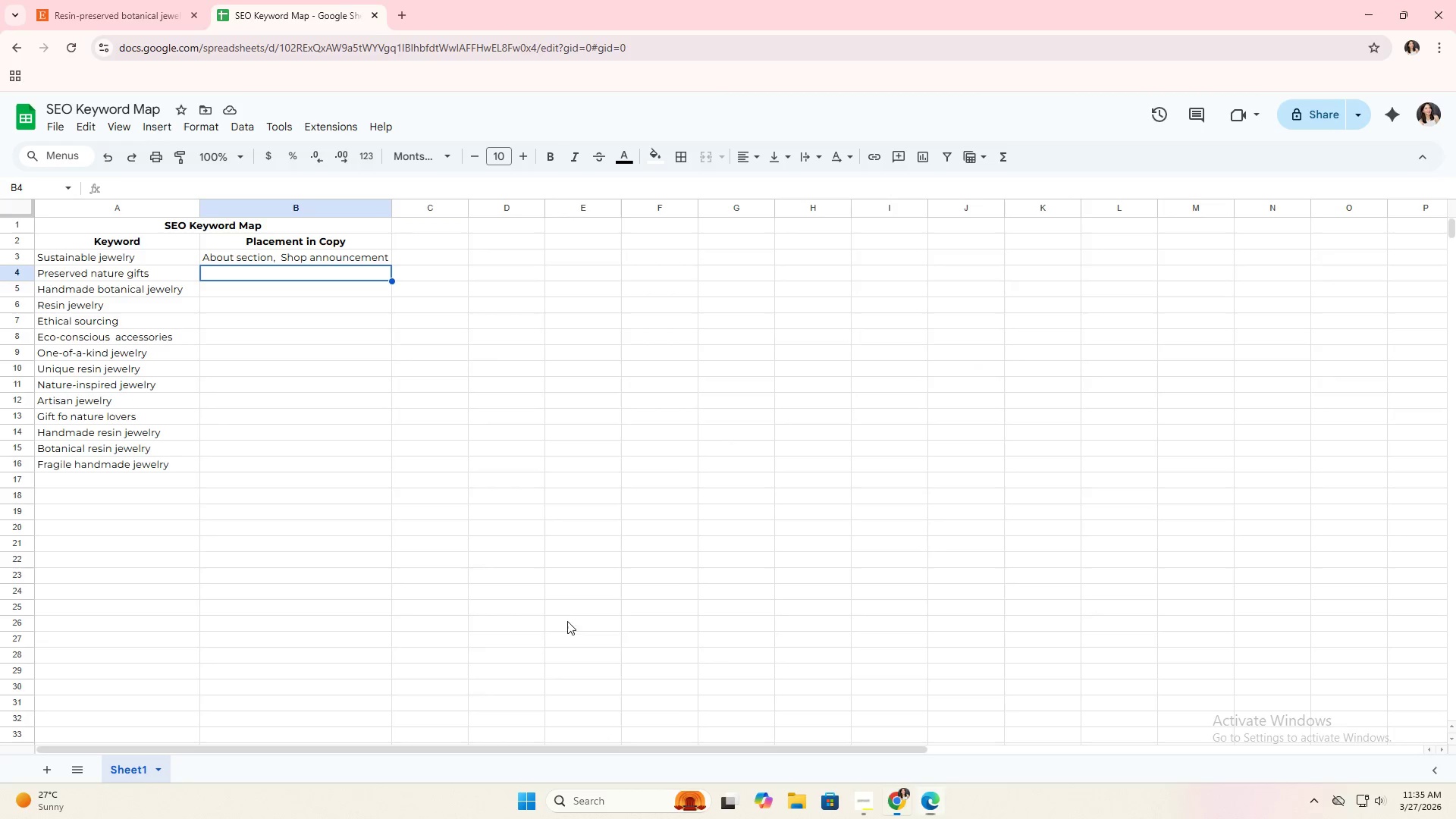 
key(Alt+Tab)
 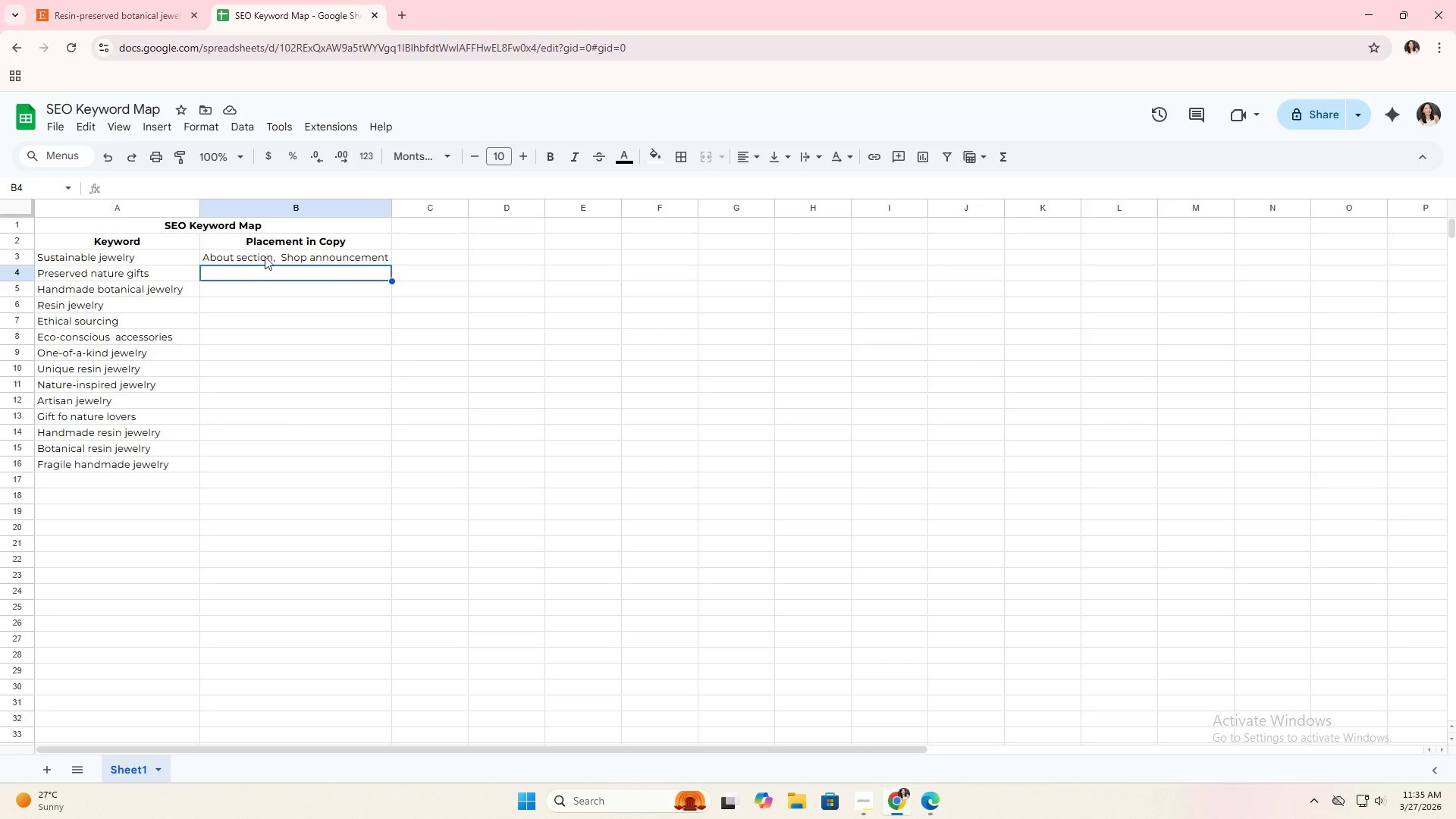 
left_click([265, 256])
 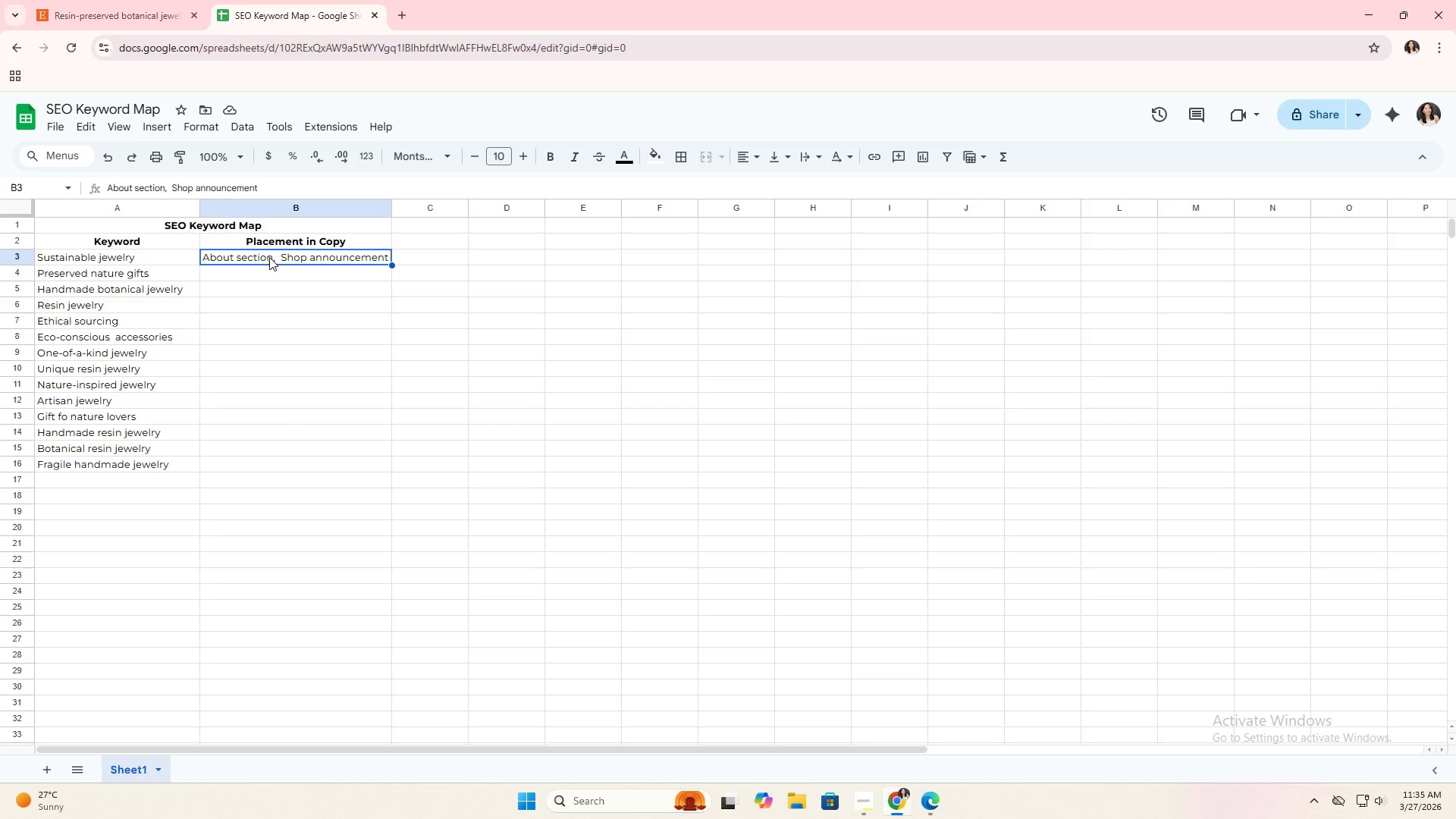 
key(Control+C)
 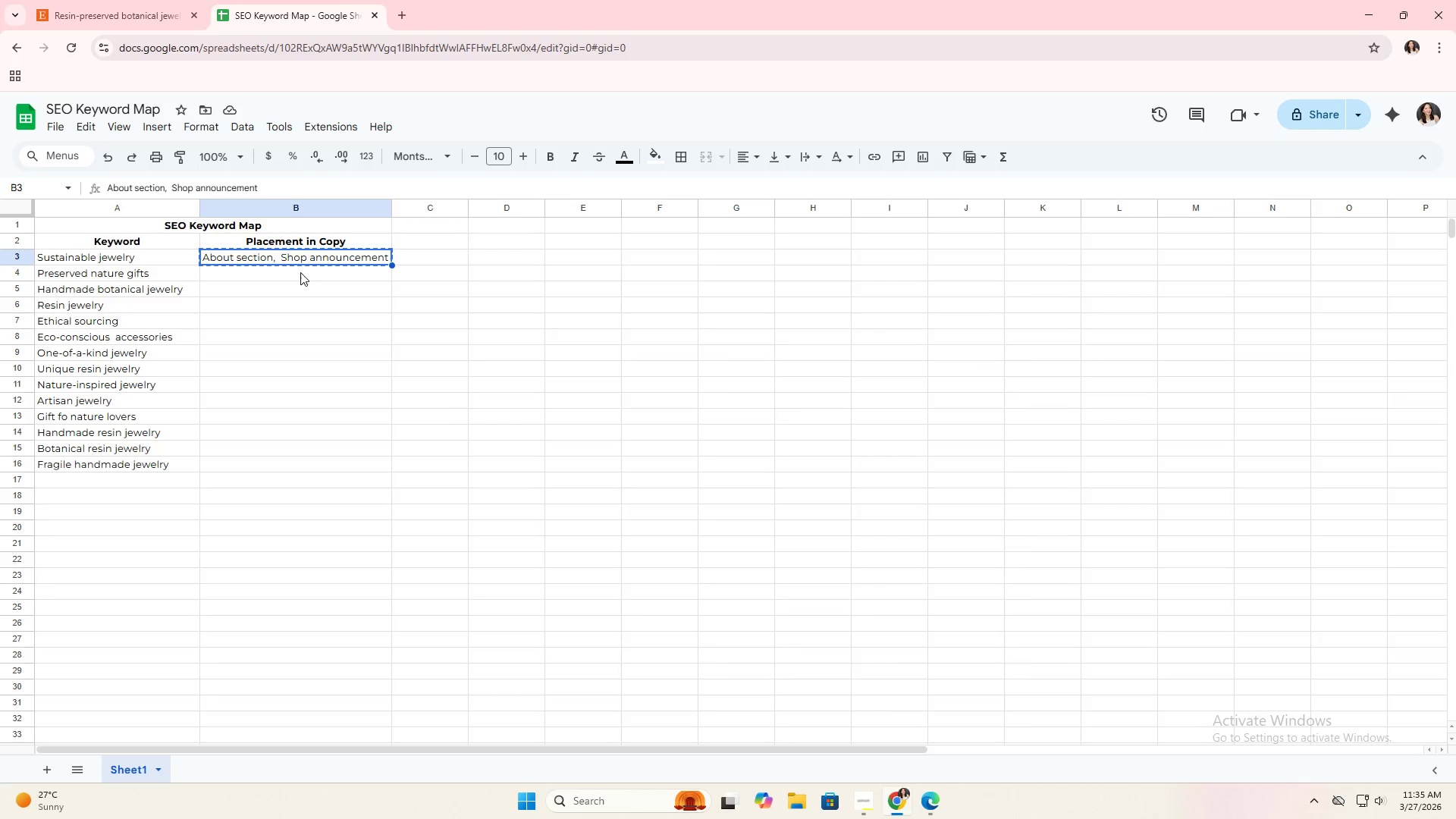 
left_click([301, 274])
 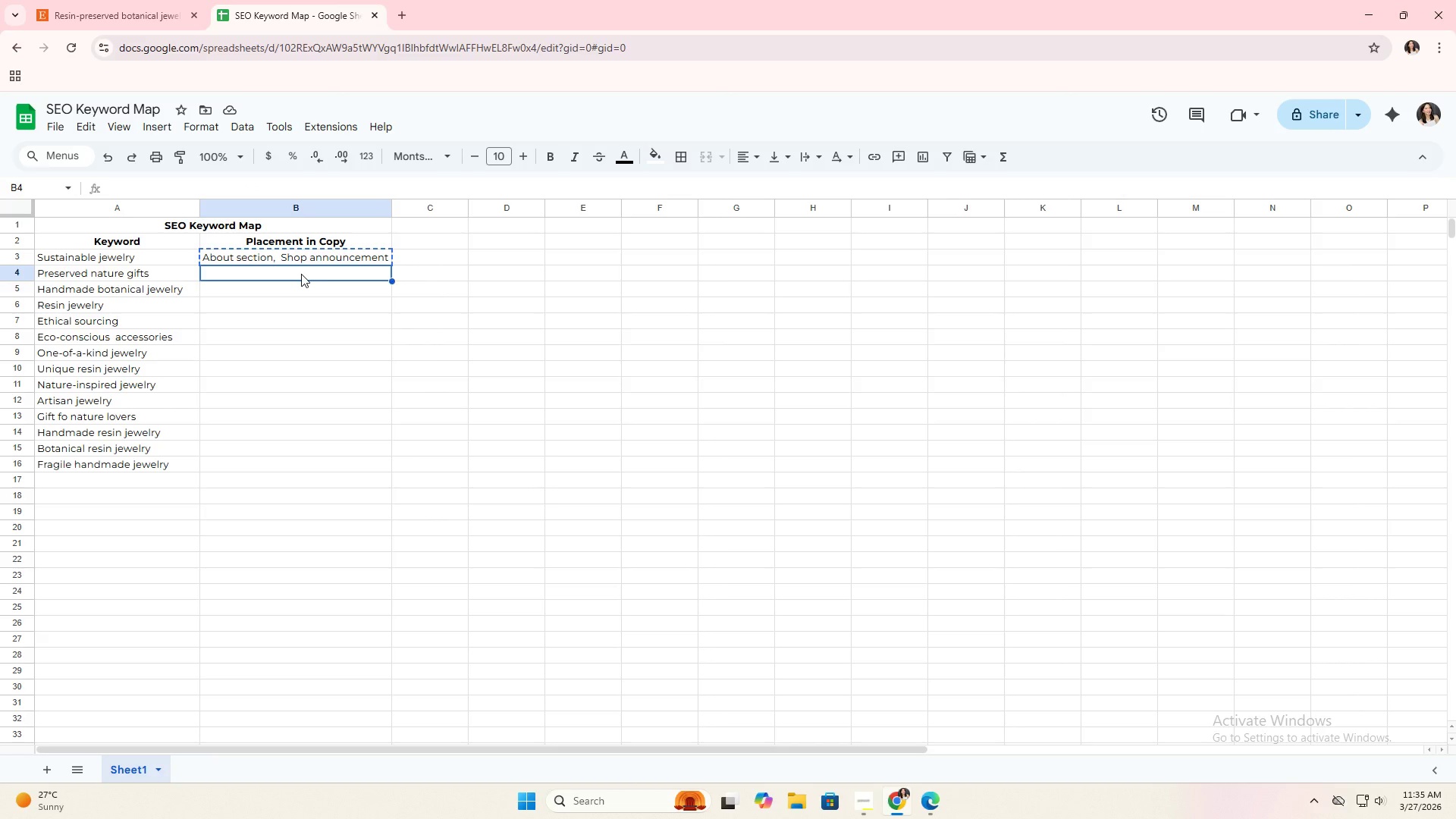 
key(Control+ControlLeft)
 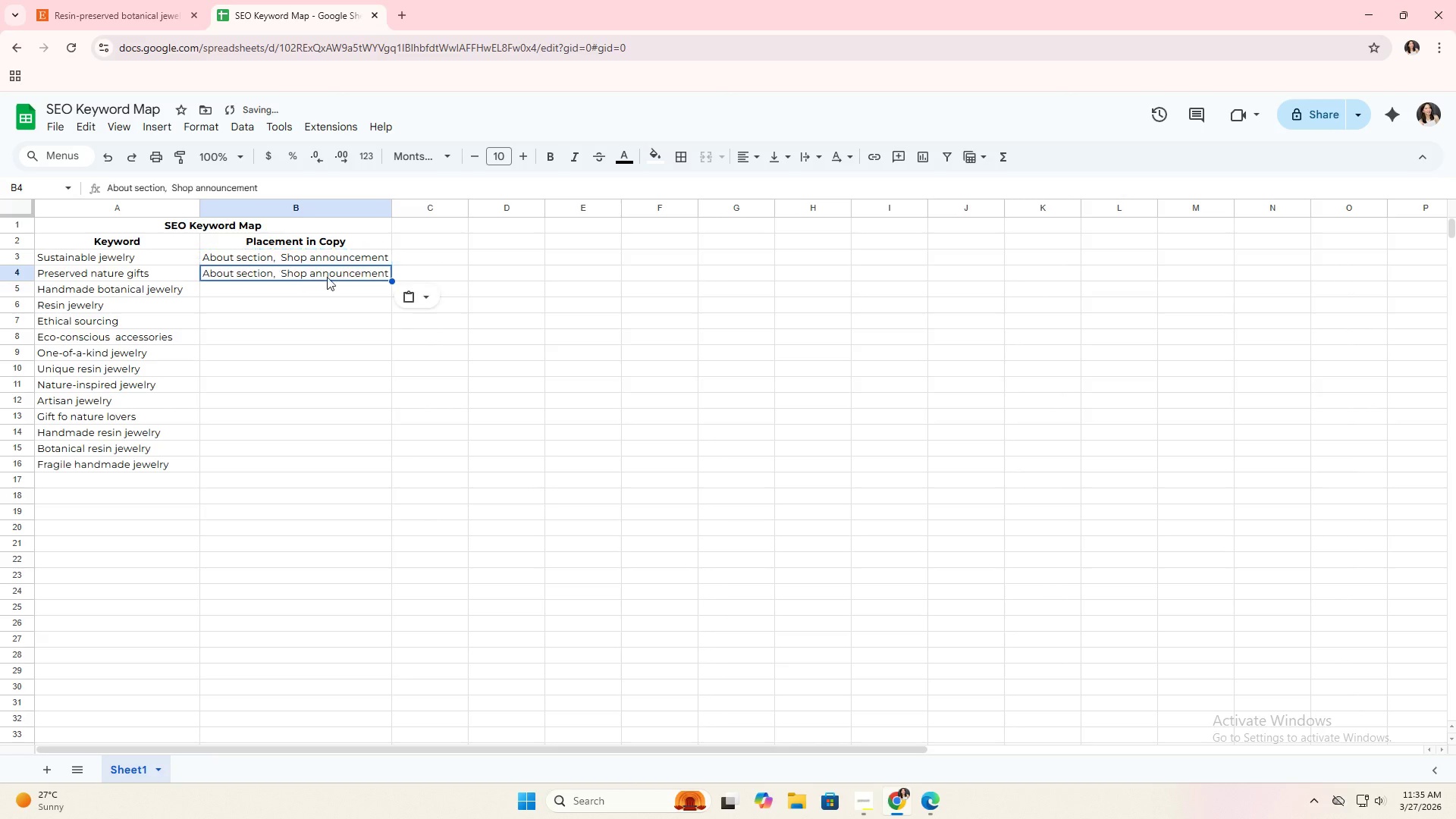 
key(Control+V)
 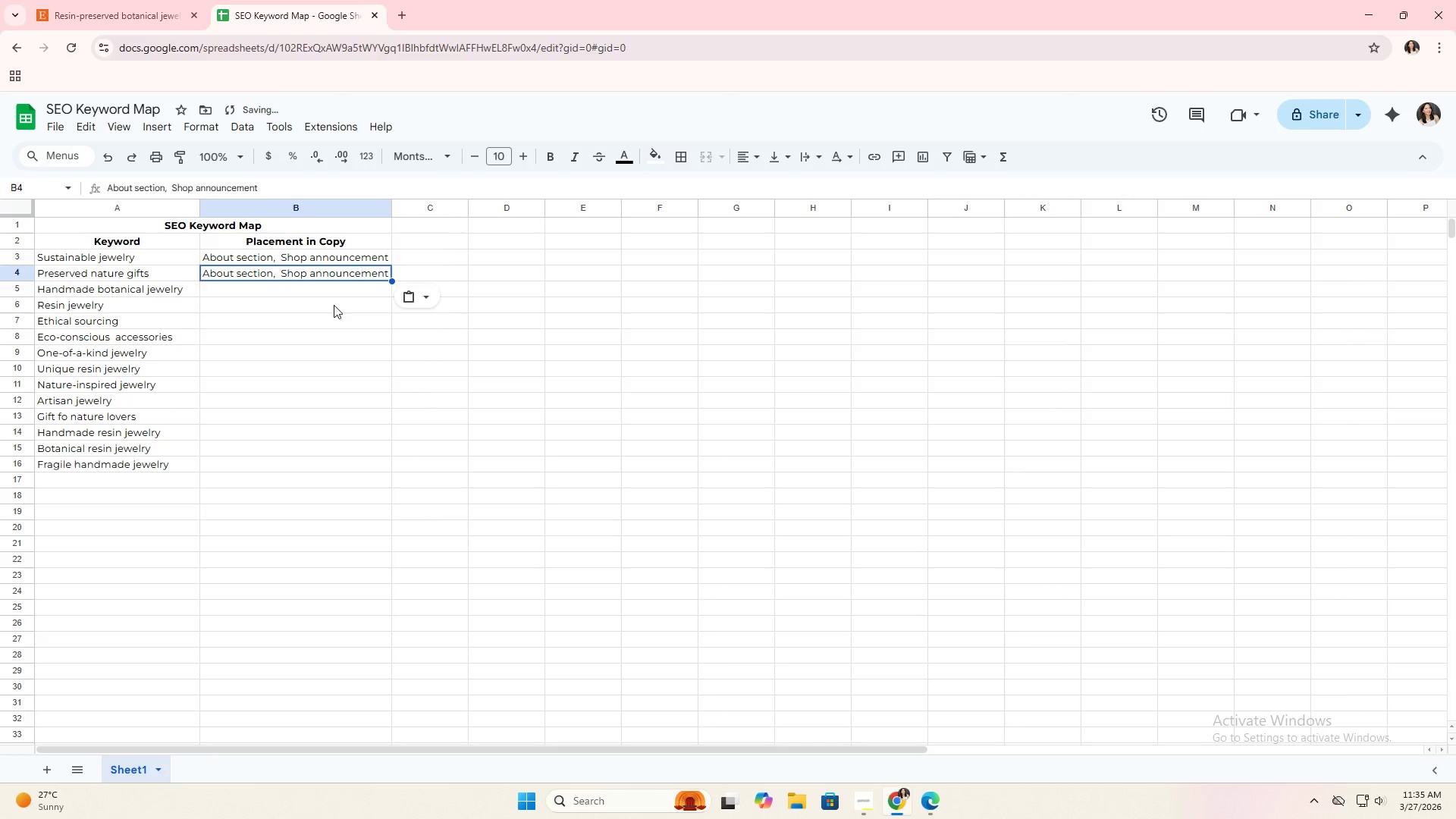 
left_click([334, 305])
 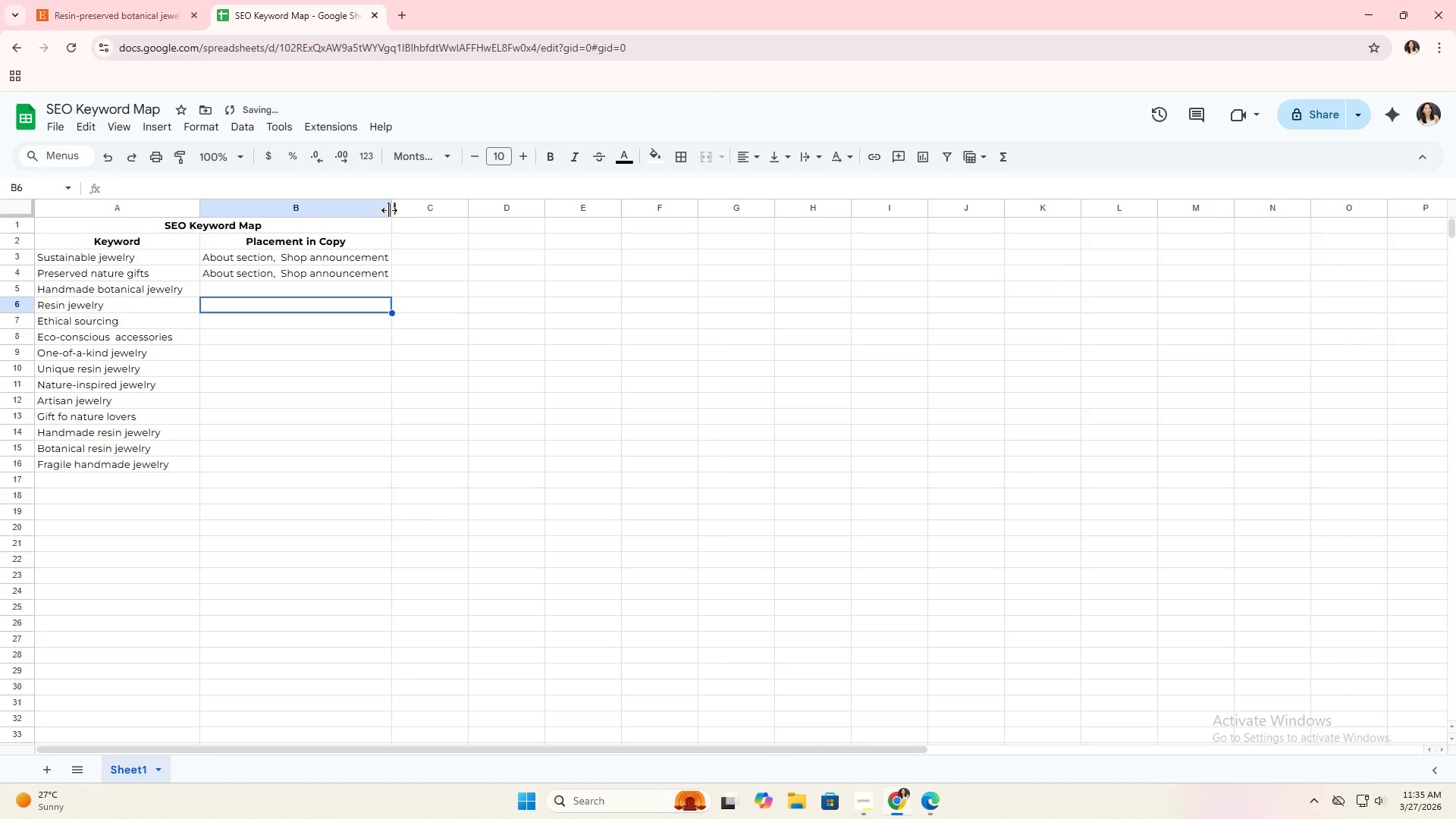 
left_click_drag(start_coordinate=[390, 209], to_coordinate=[394, 209])
 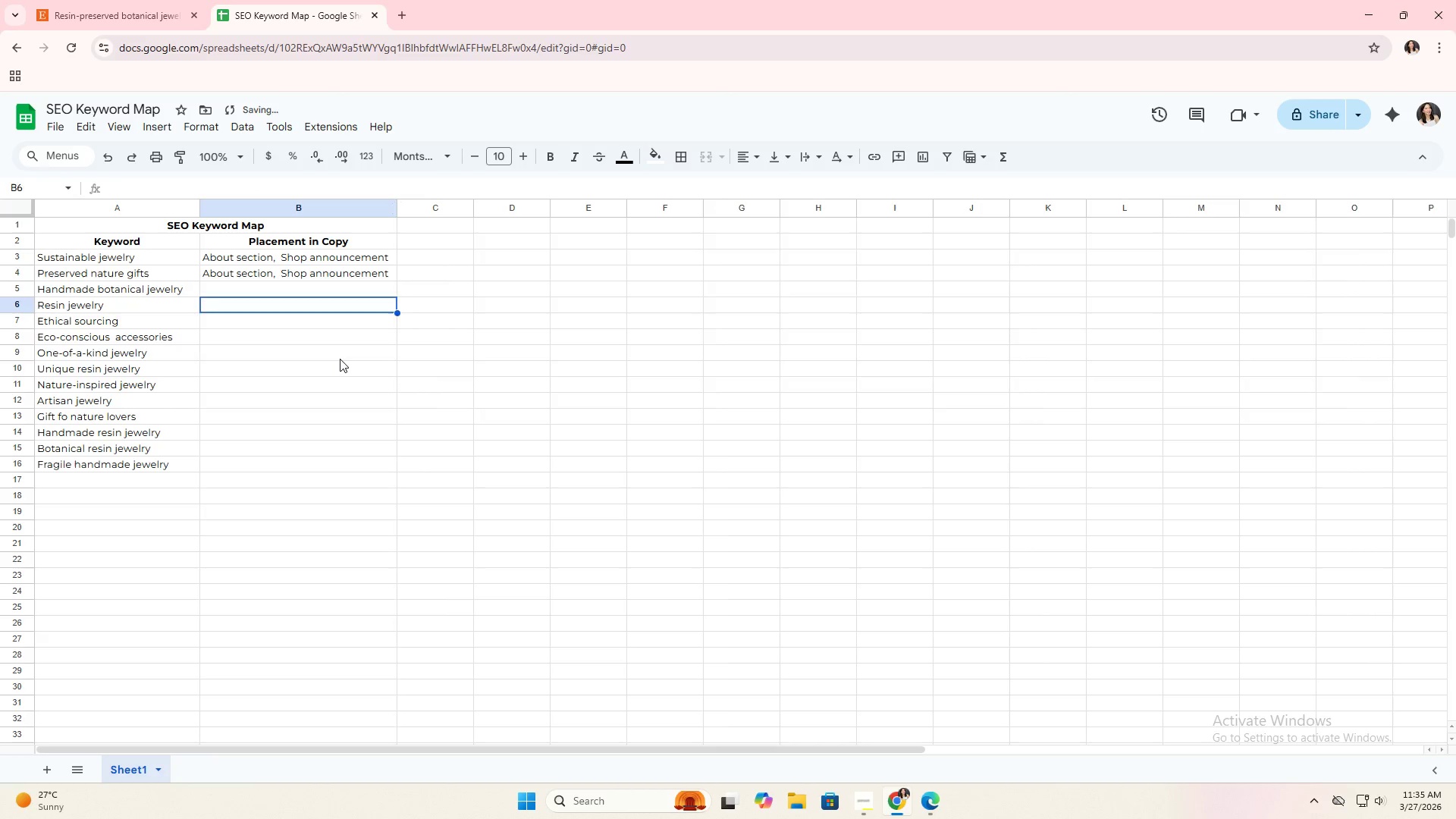 
left_click([340, 358])
 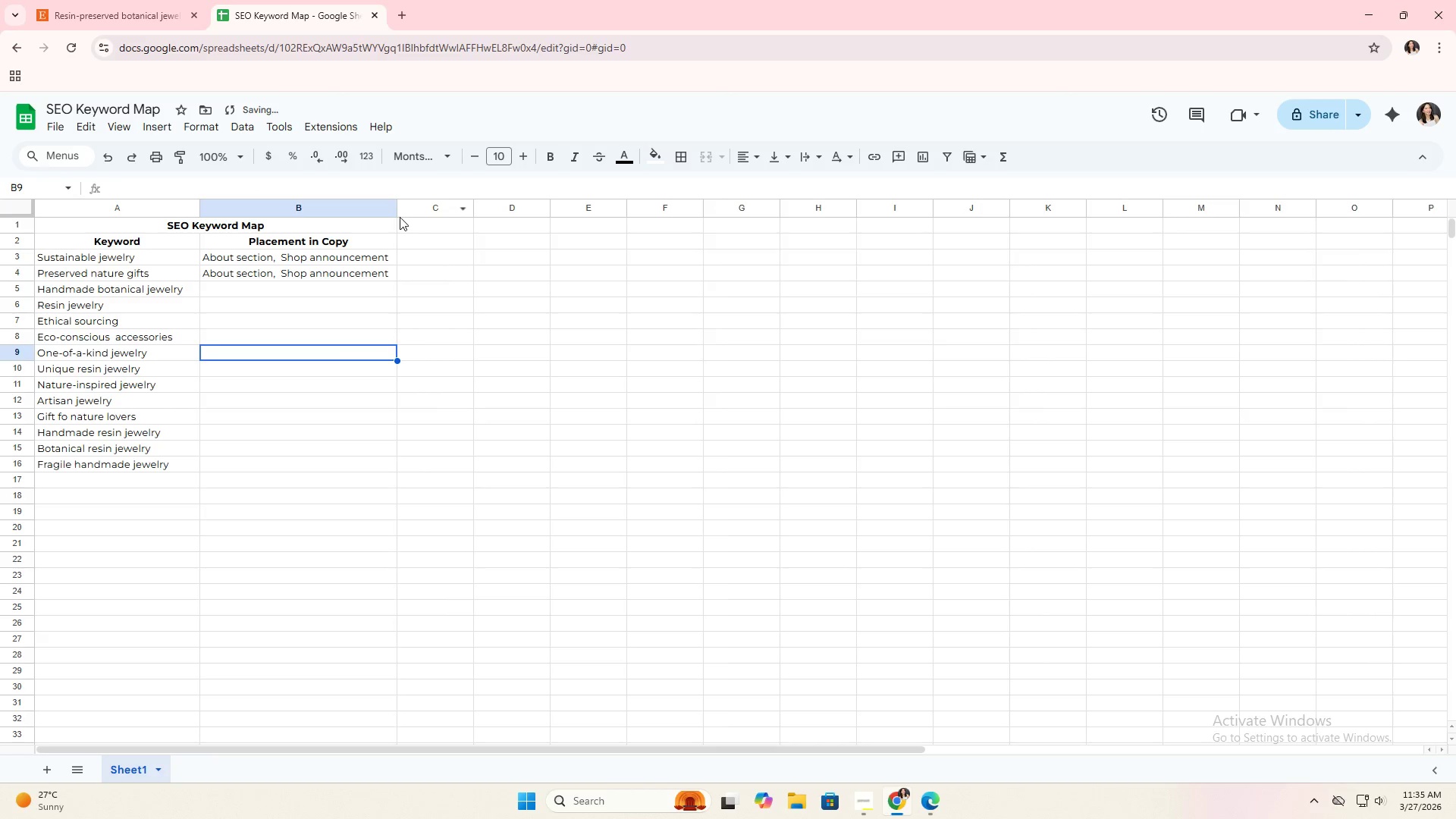 
left_click_drag(start_coordinate=[397, 215], to_coordinate=[401, 214])
 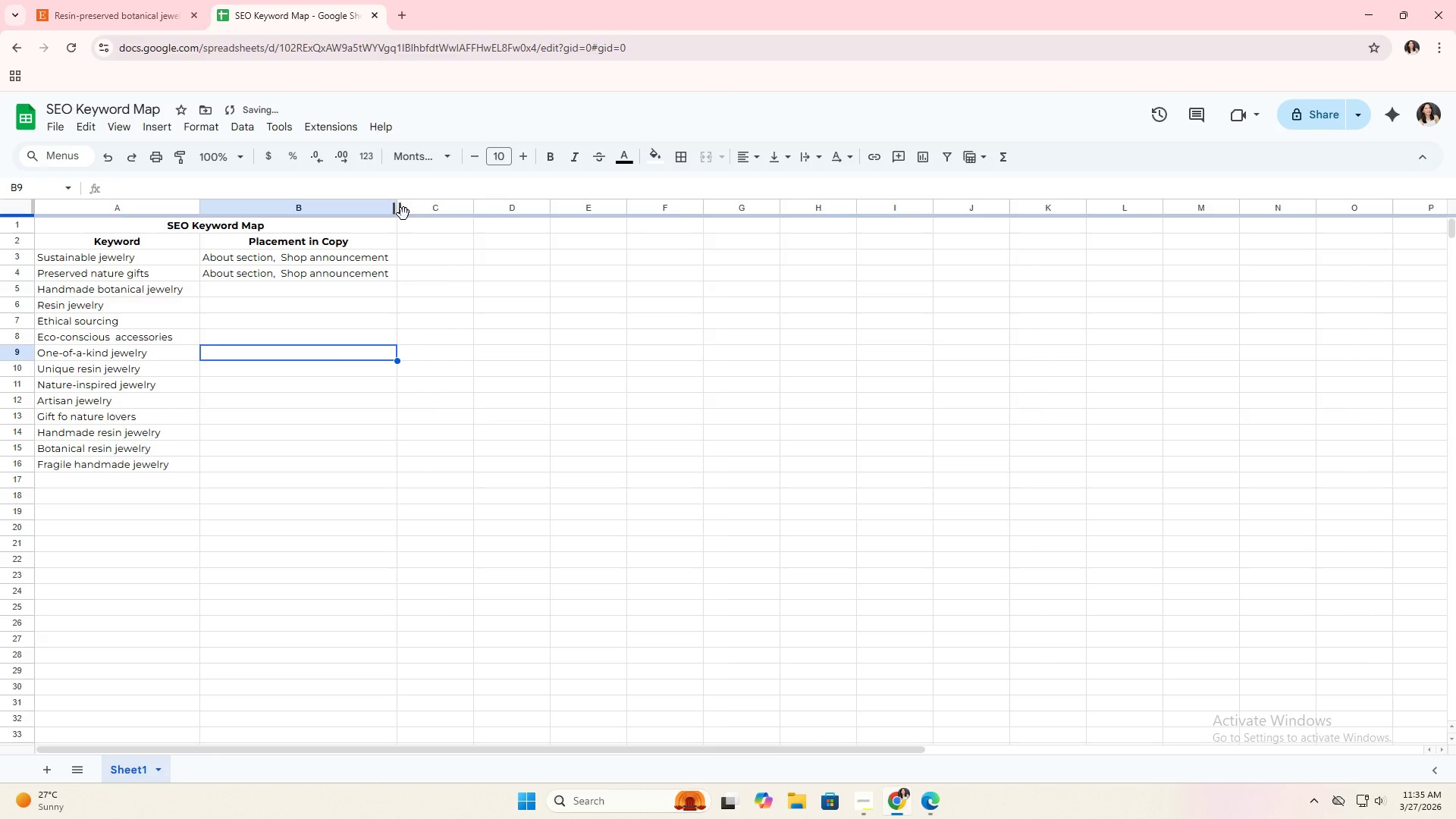 
double_click([402, 214])
 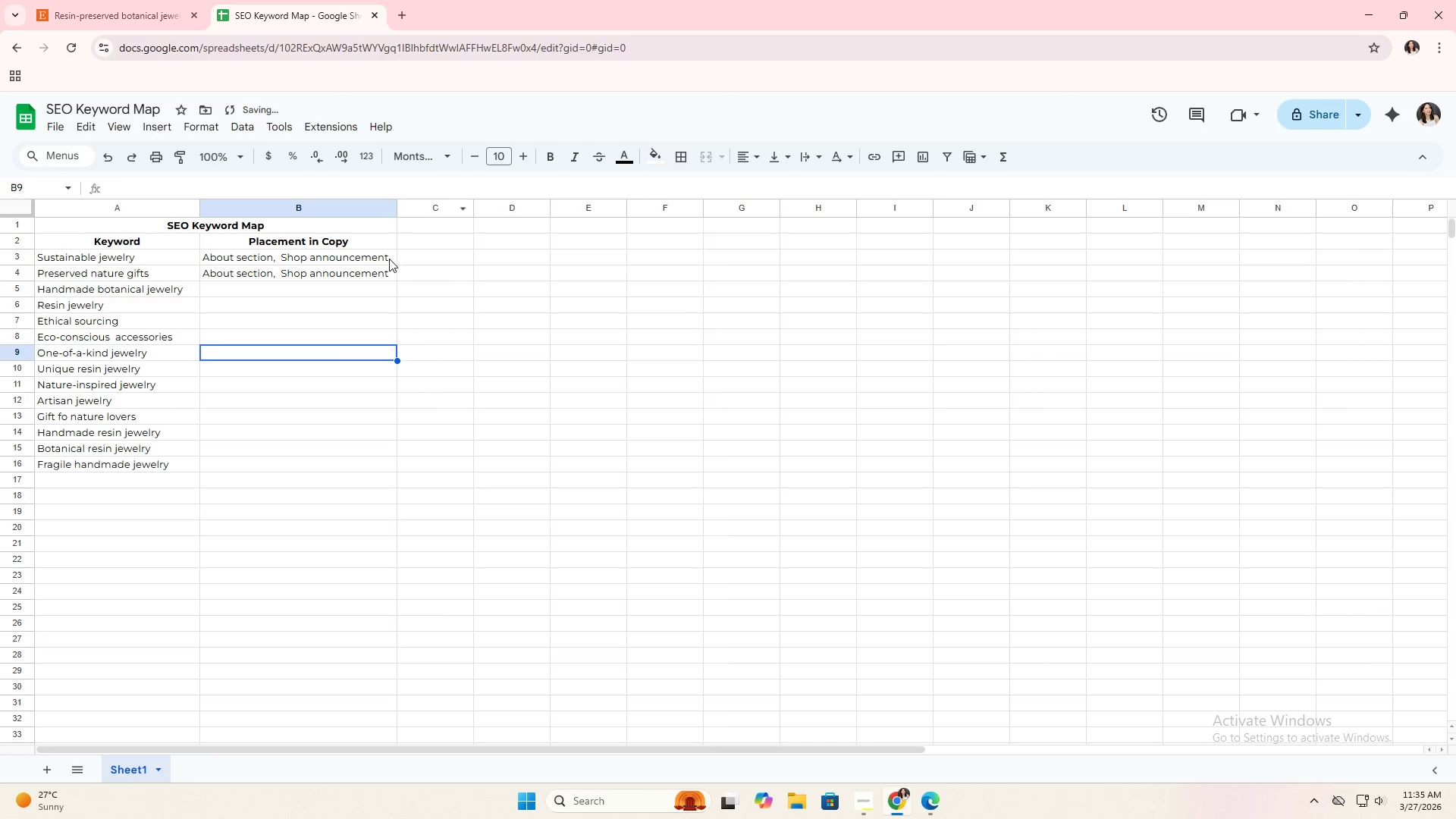 
triple_click([389, 268])
 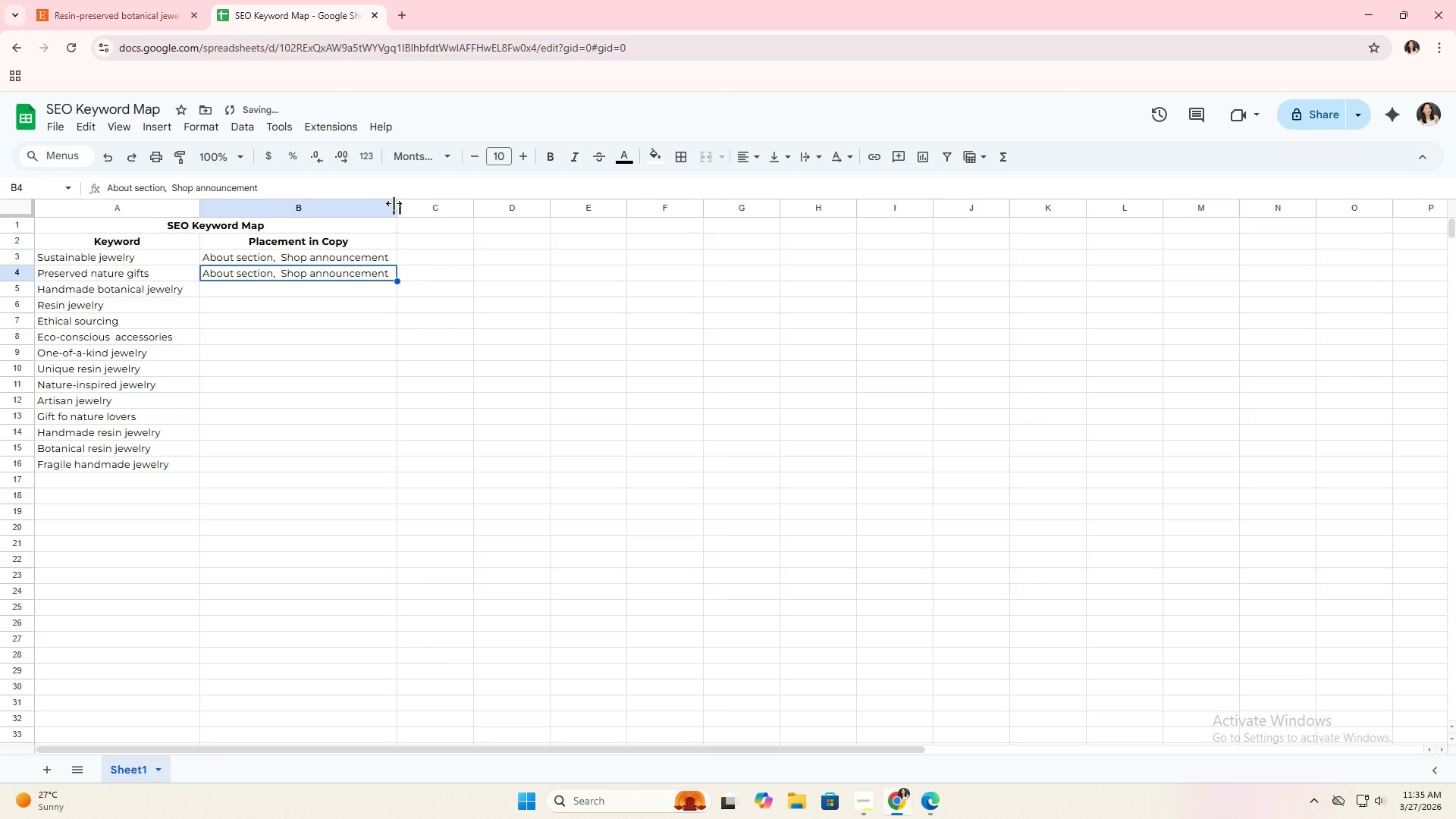 
left_click_drag(start_coordinate=[394, 204], to_coordinate=[406, 206])
 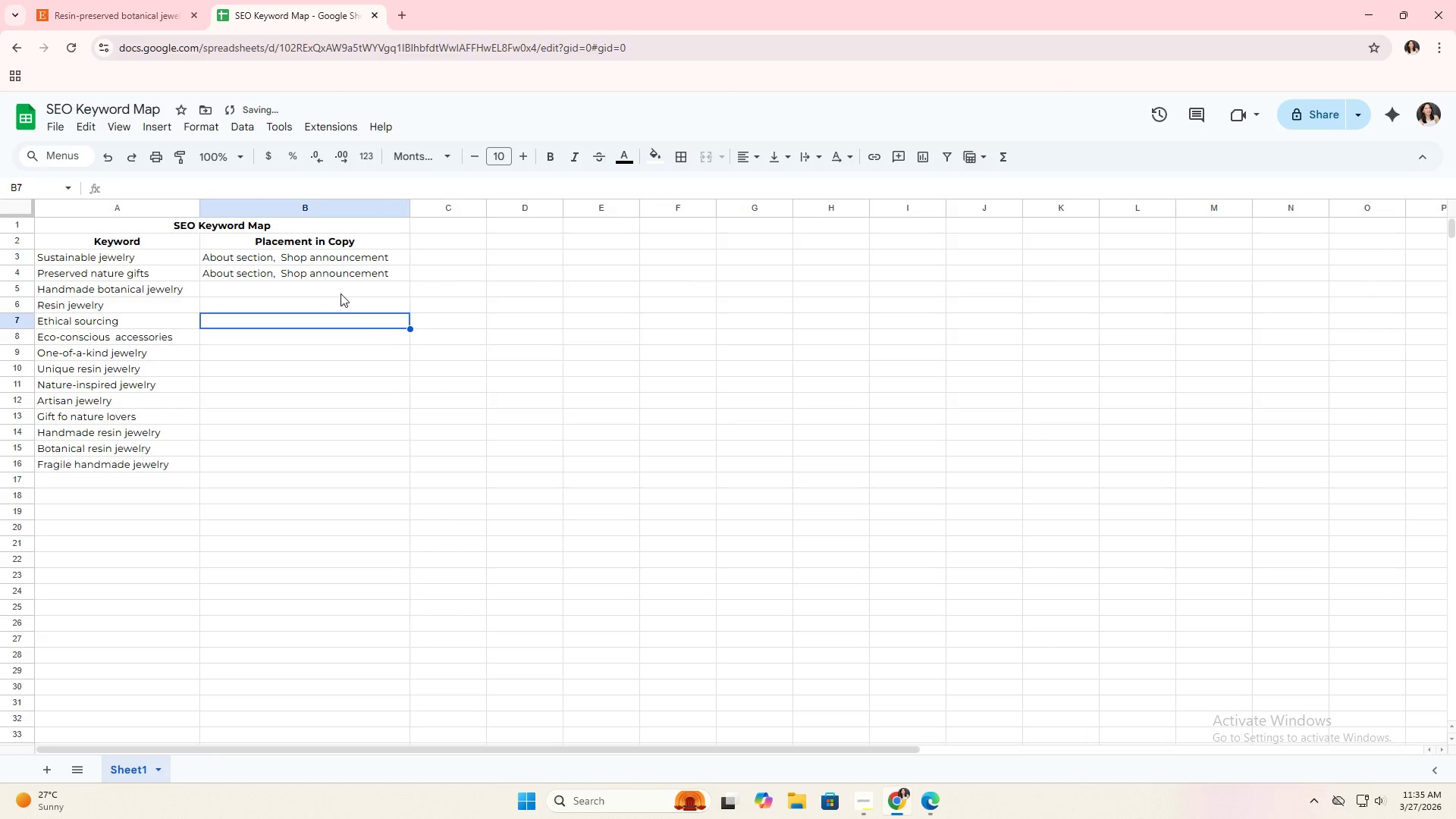 
double_click([340, 291])
 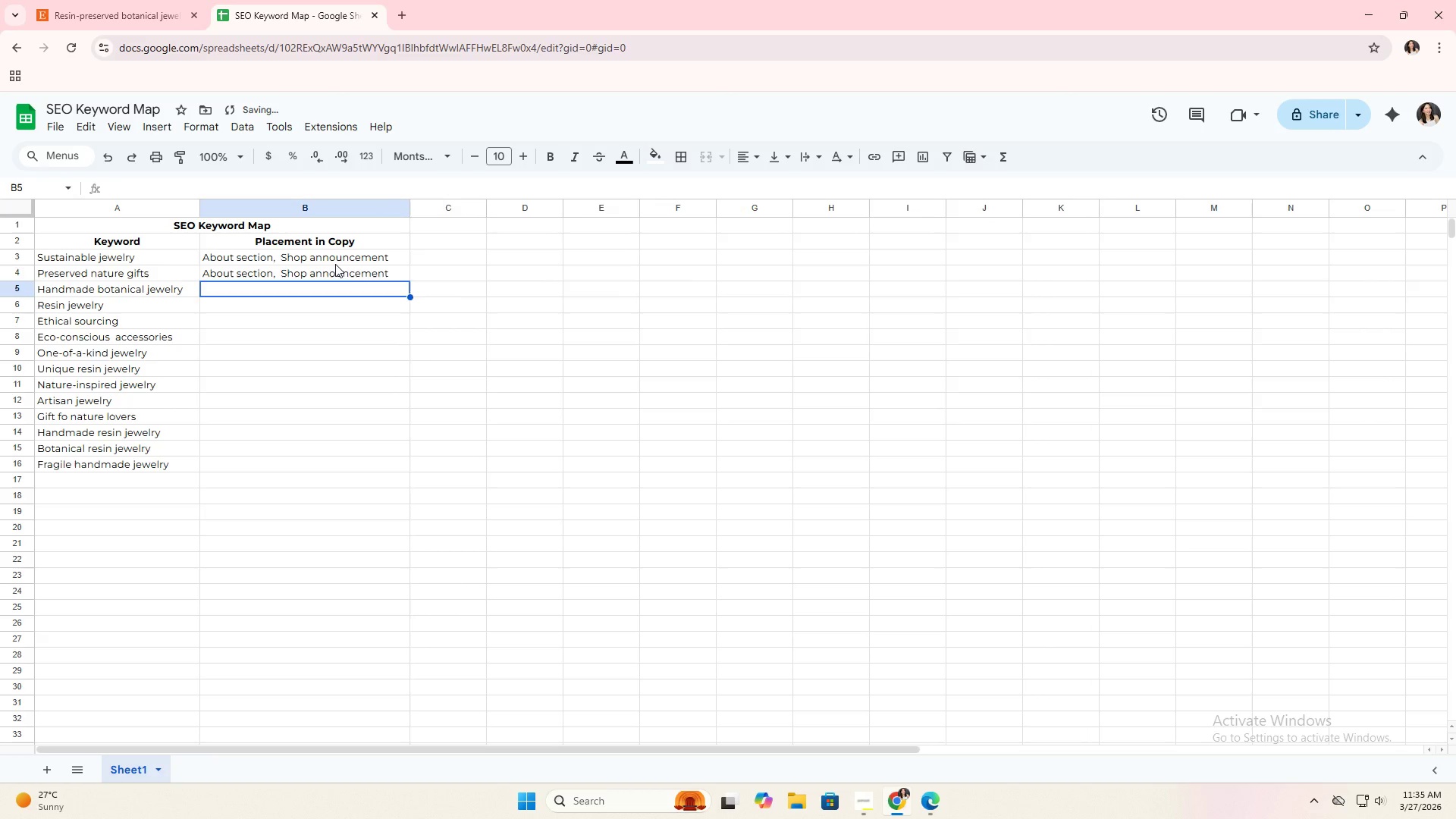 
left_click([335, 264])
 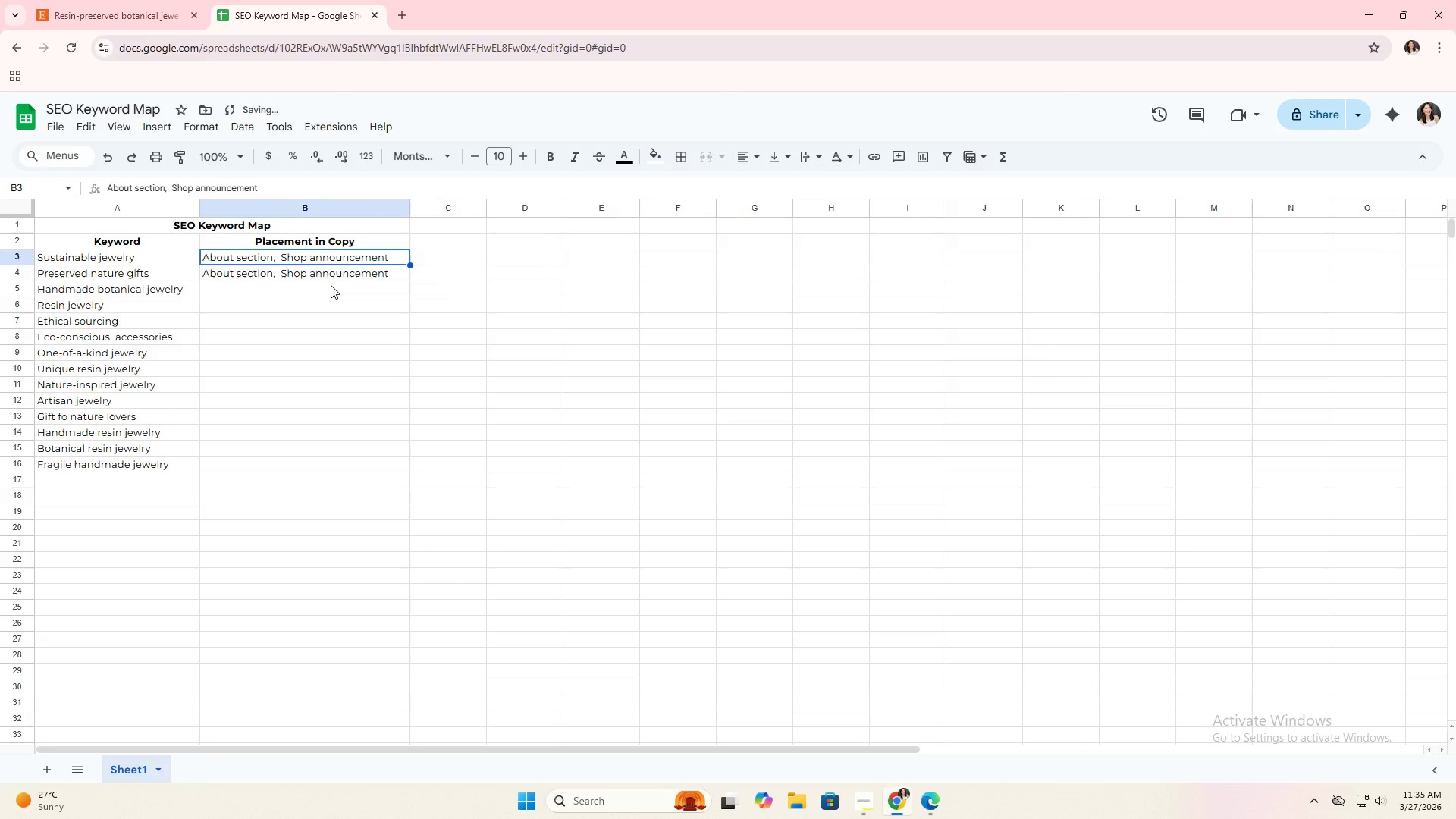 
left_click([331, 285])
 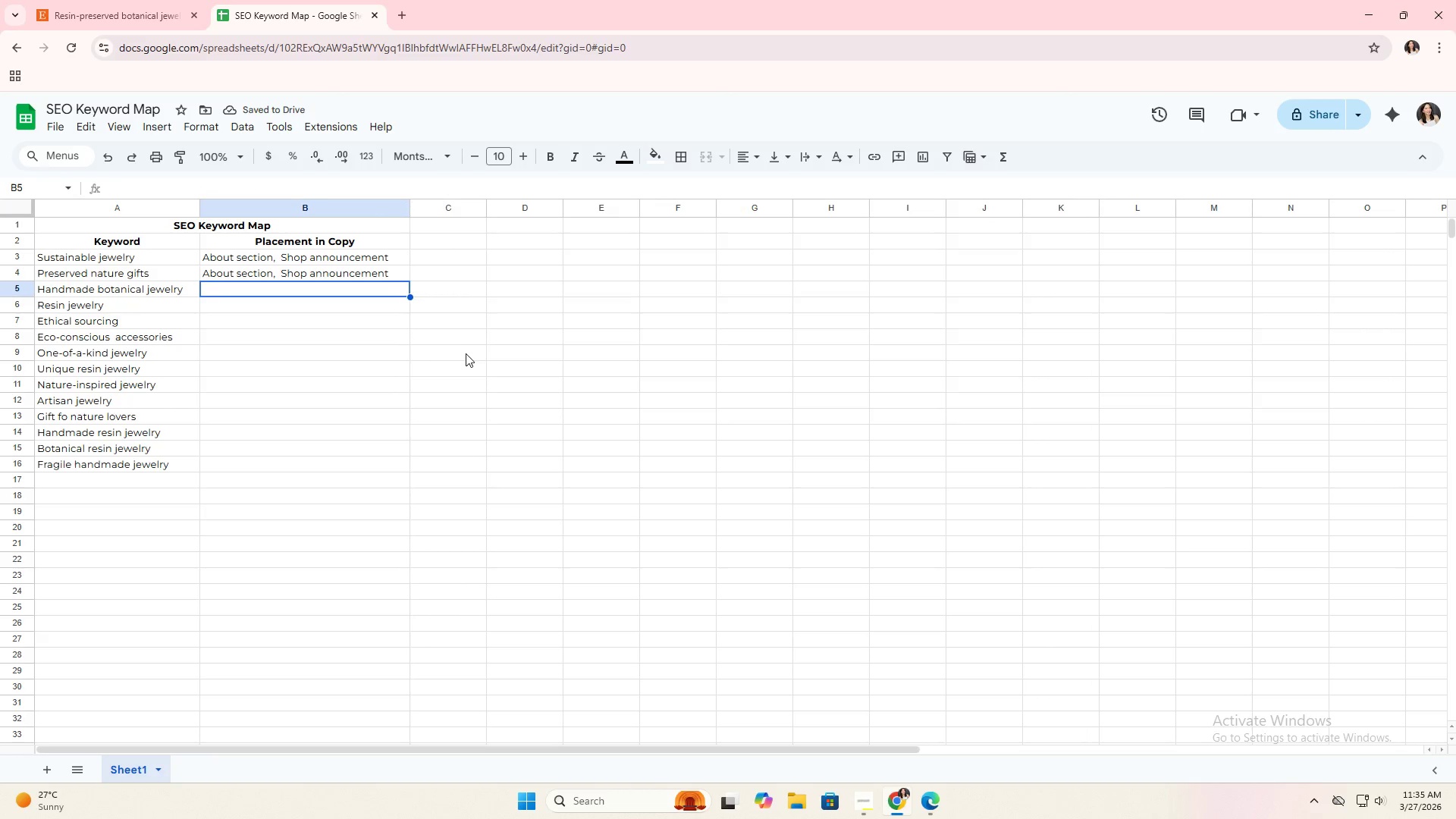 
key(Alt+AltLeft)
 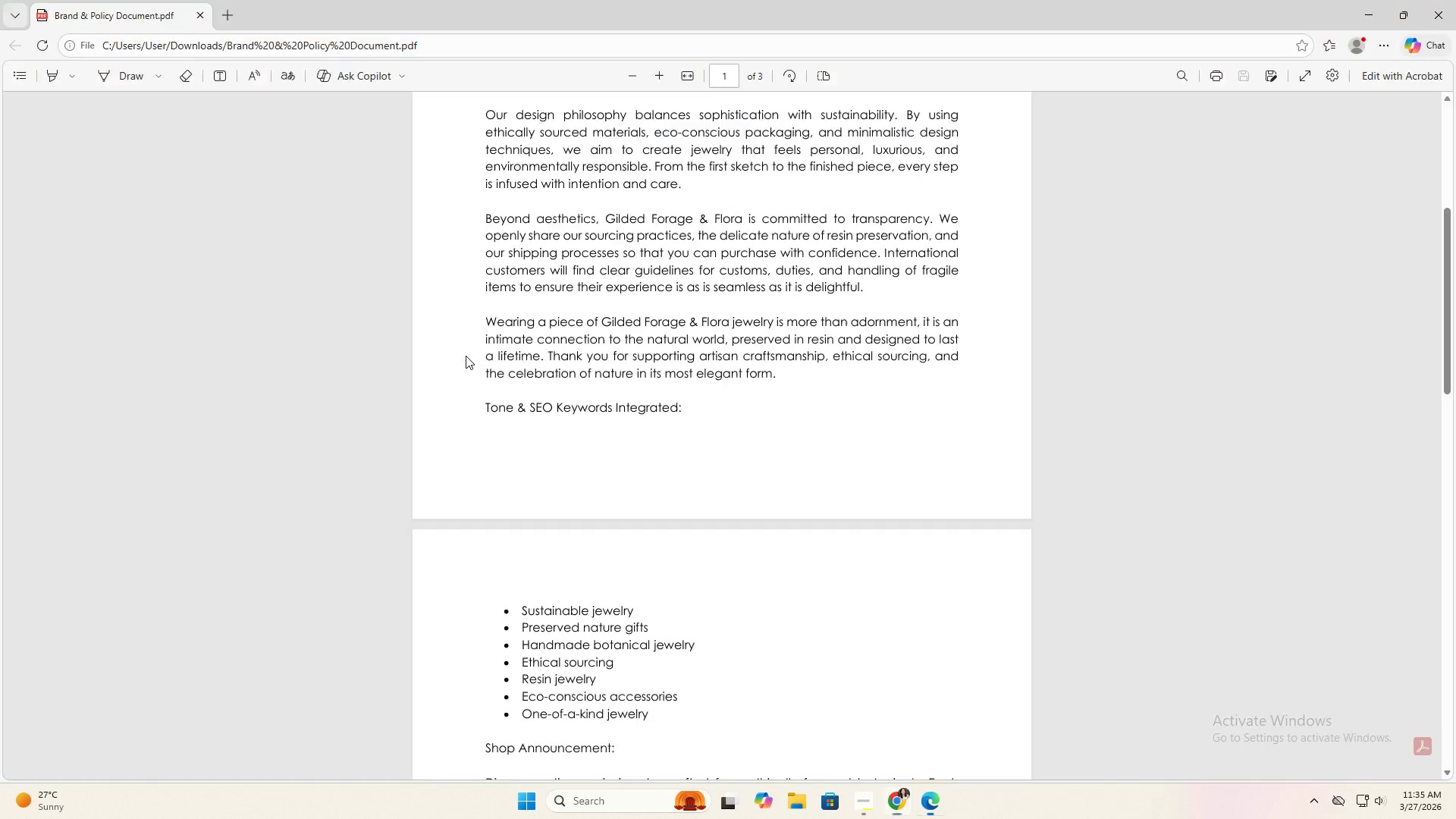 
key(Alt+Tab)
 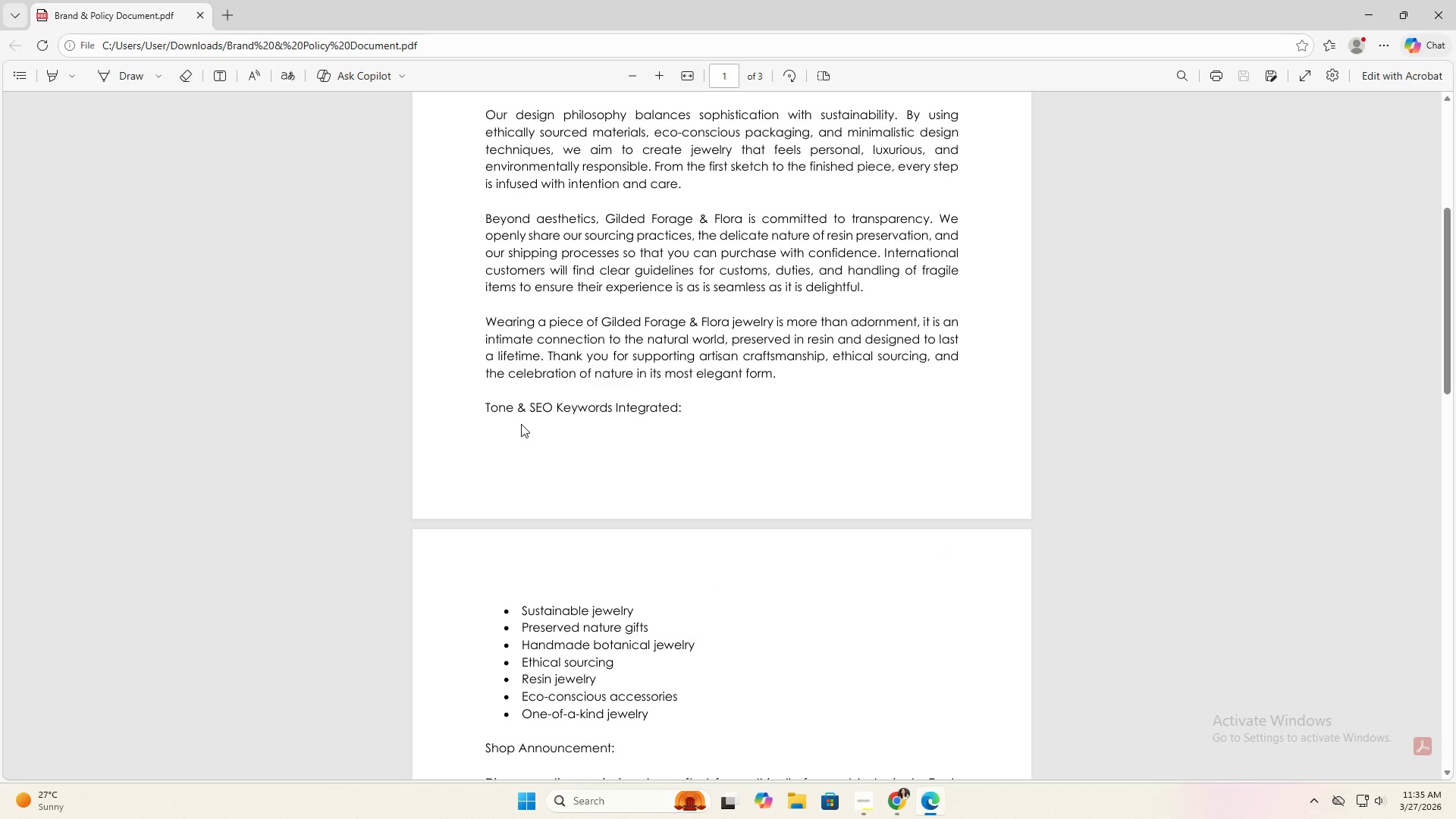 
key(Alt+AltLeft)
 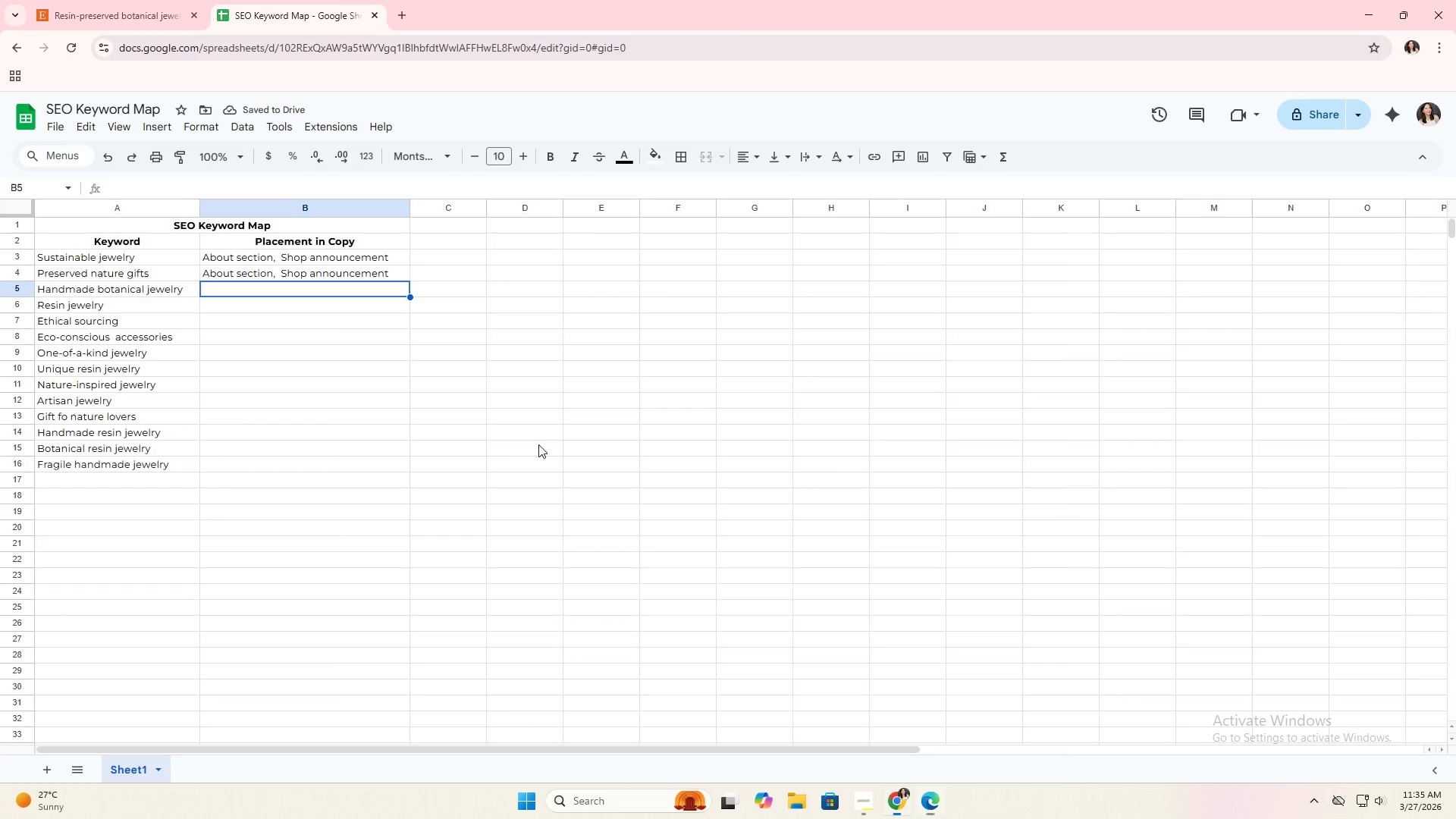 
key(Alt+Tab)
 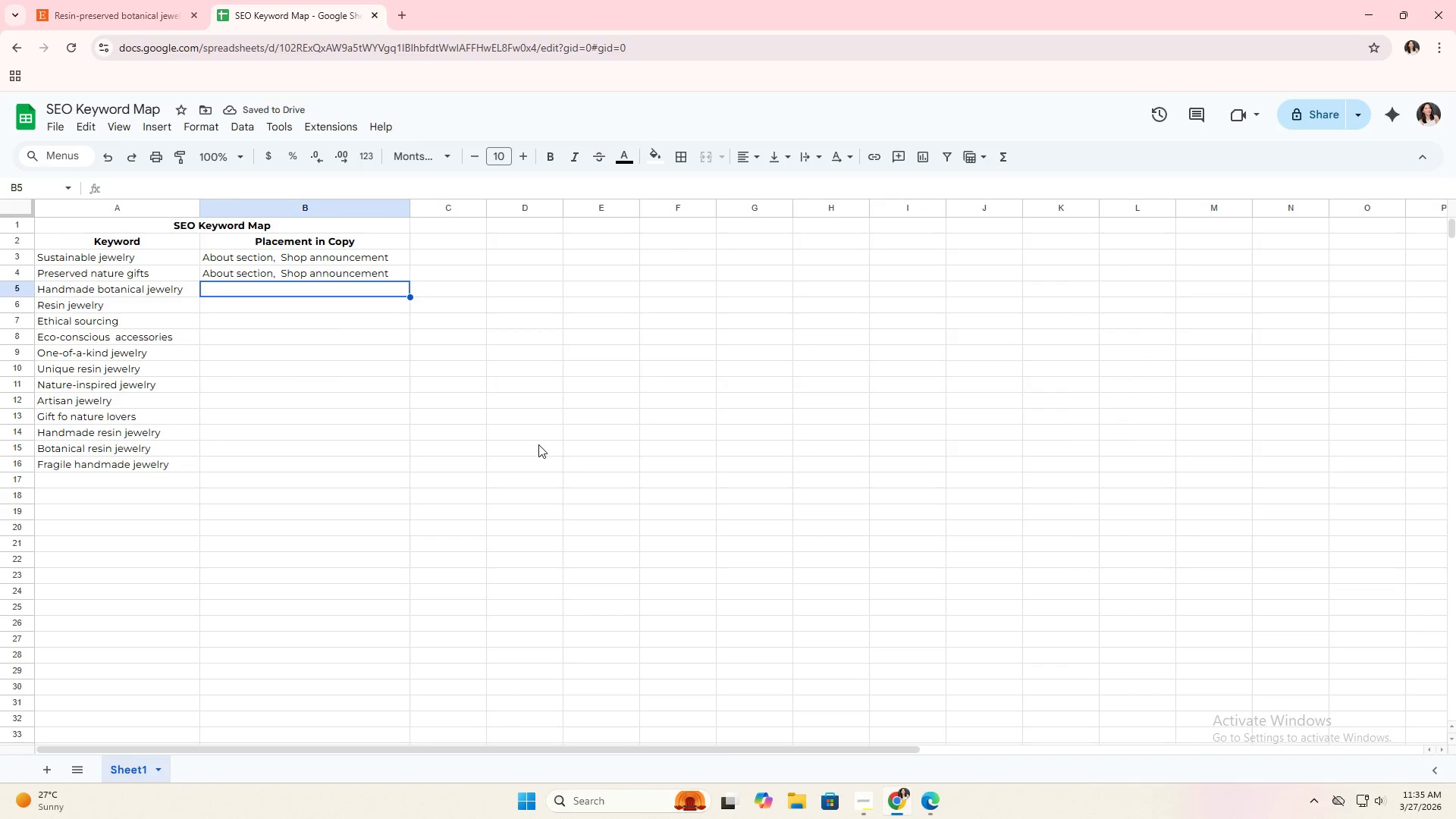 
key(Alt+AltLeft)
 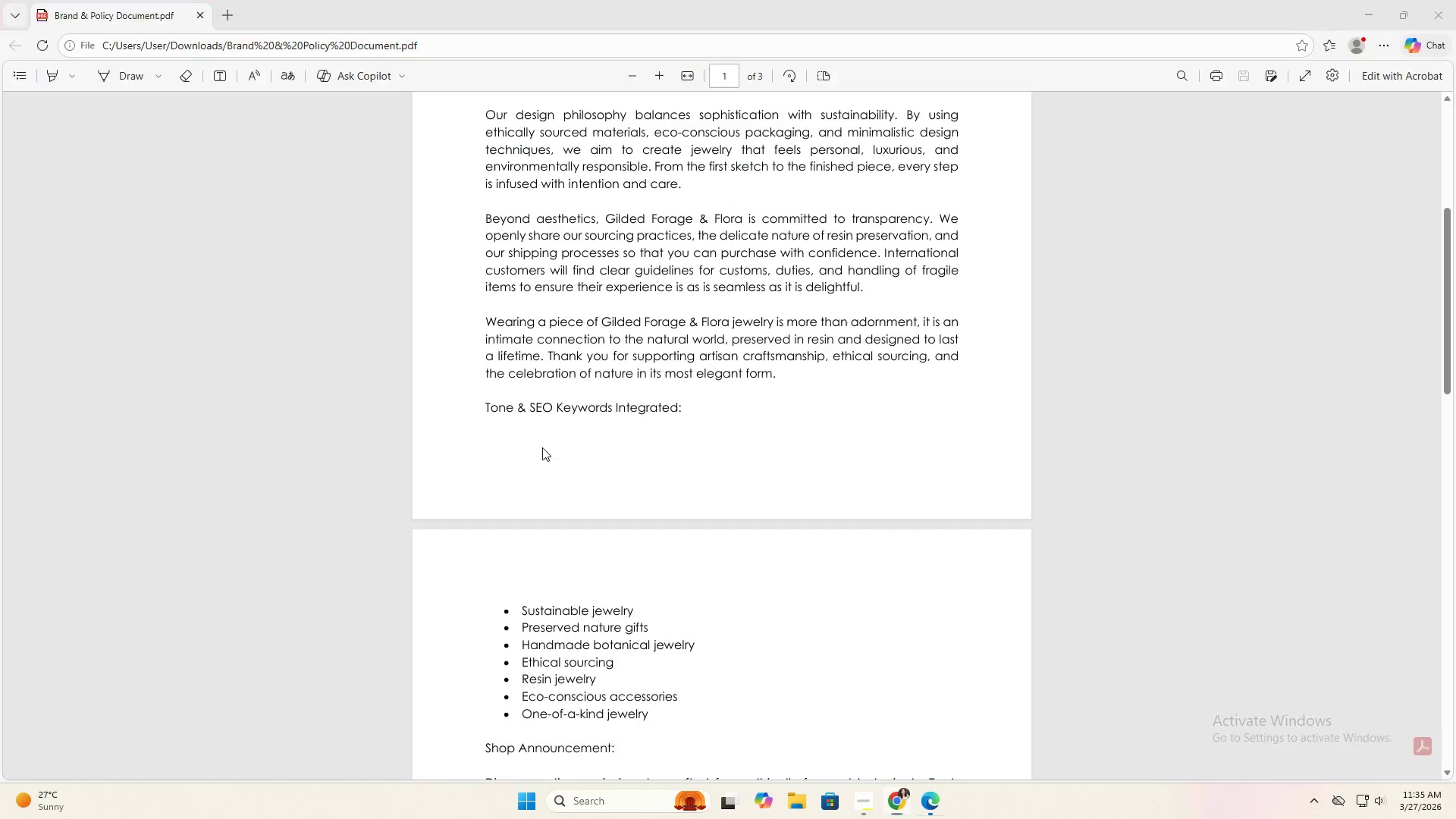 
key(Alt+Tab)
 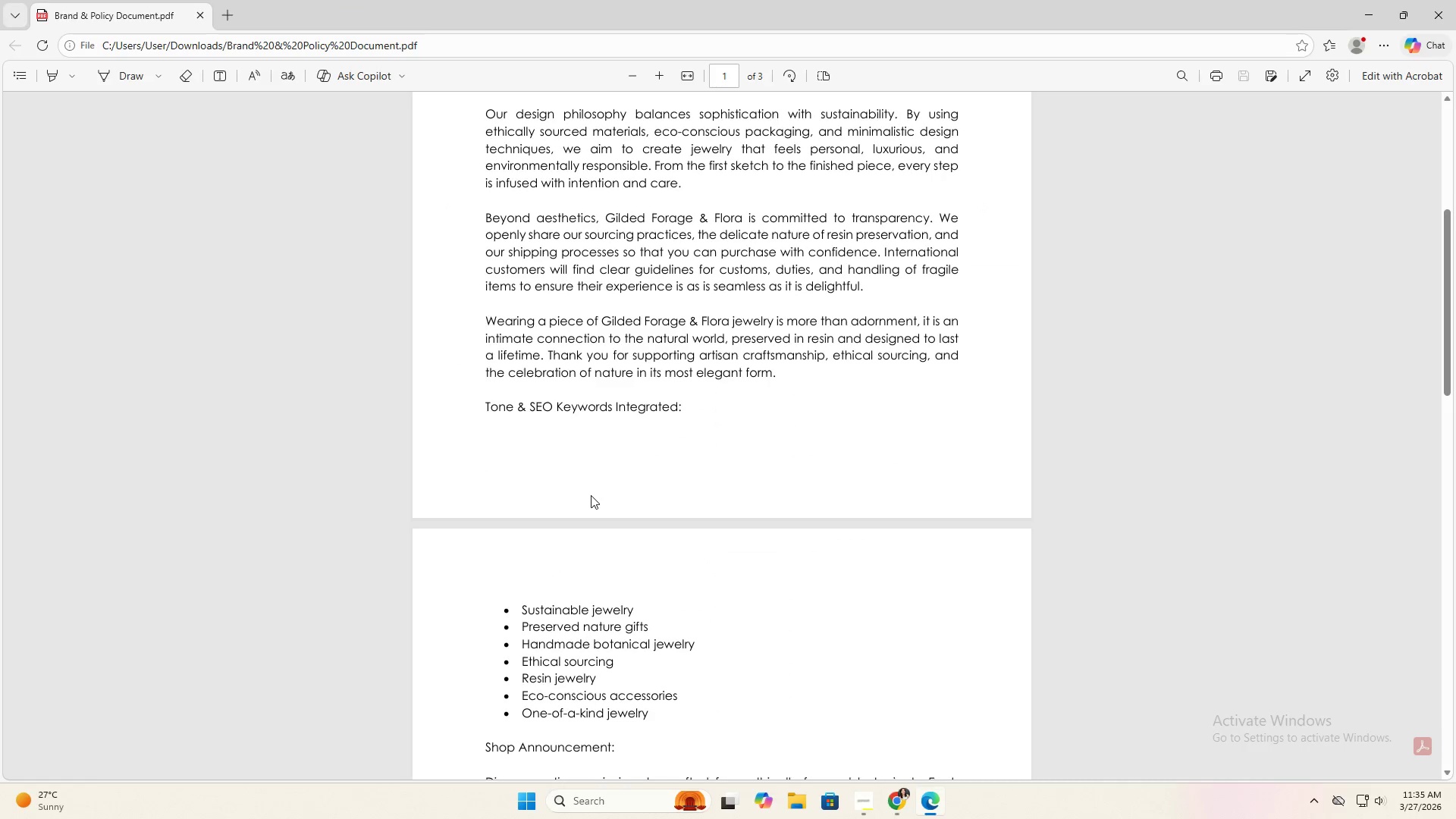 
scroll: coordinate [591, 495], scroll_direction: down, amount: 8.0
 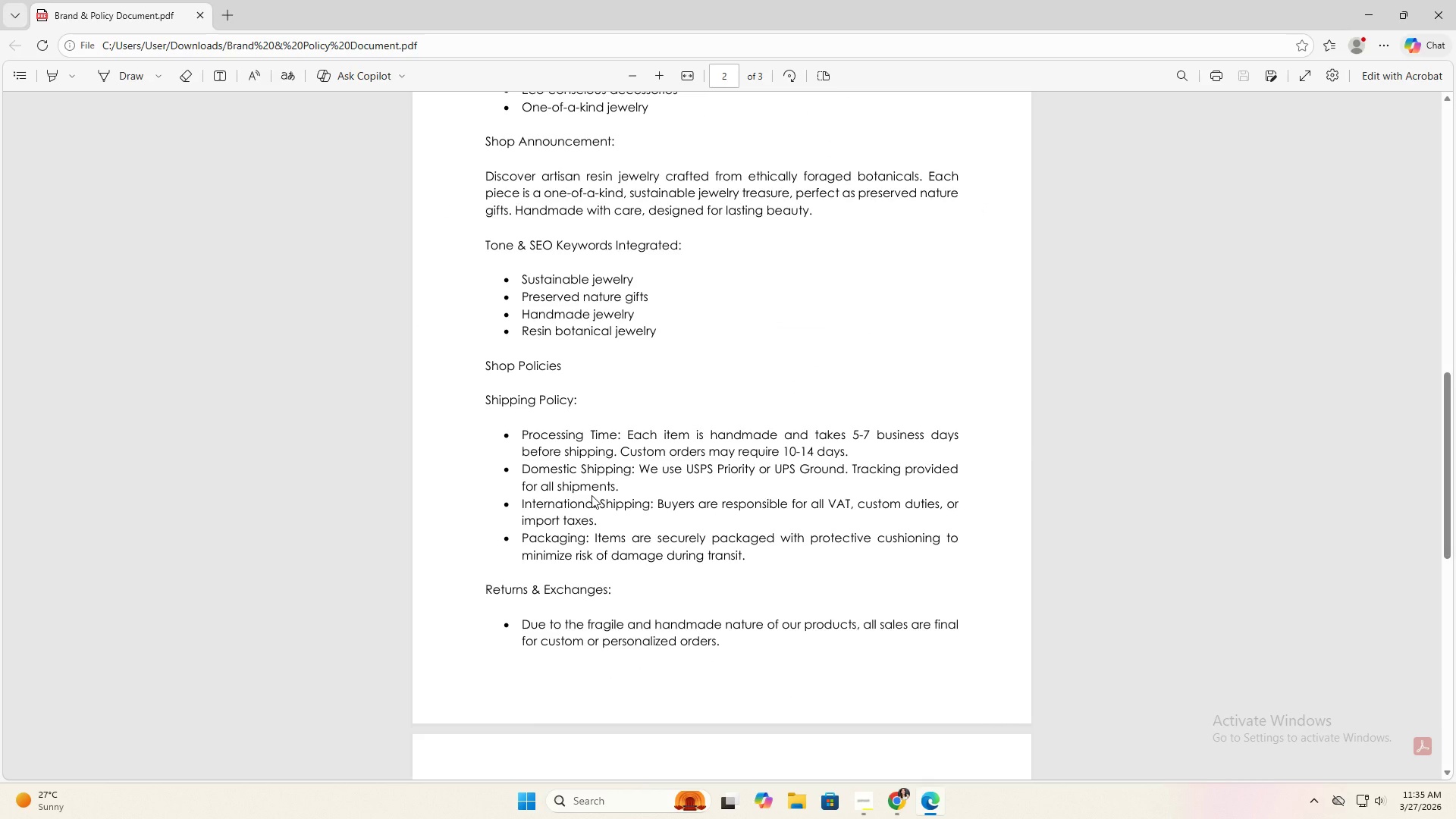 
key(Alt+AltLeft)
 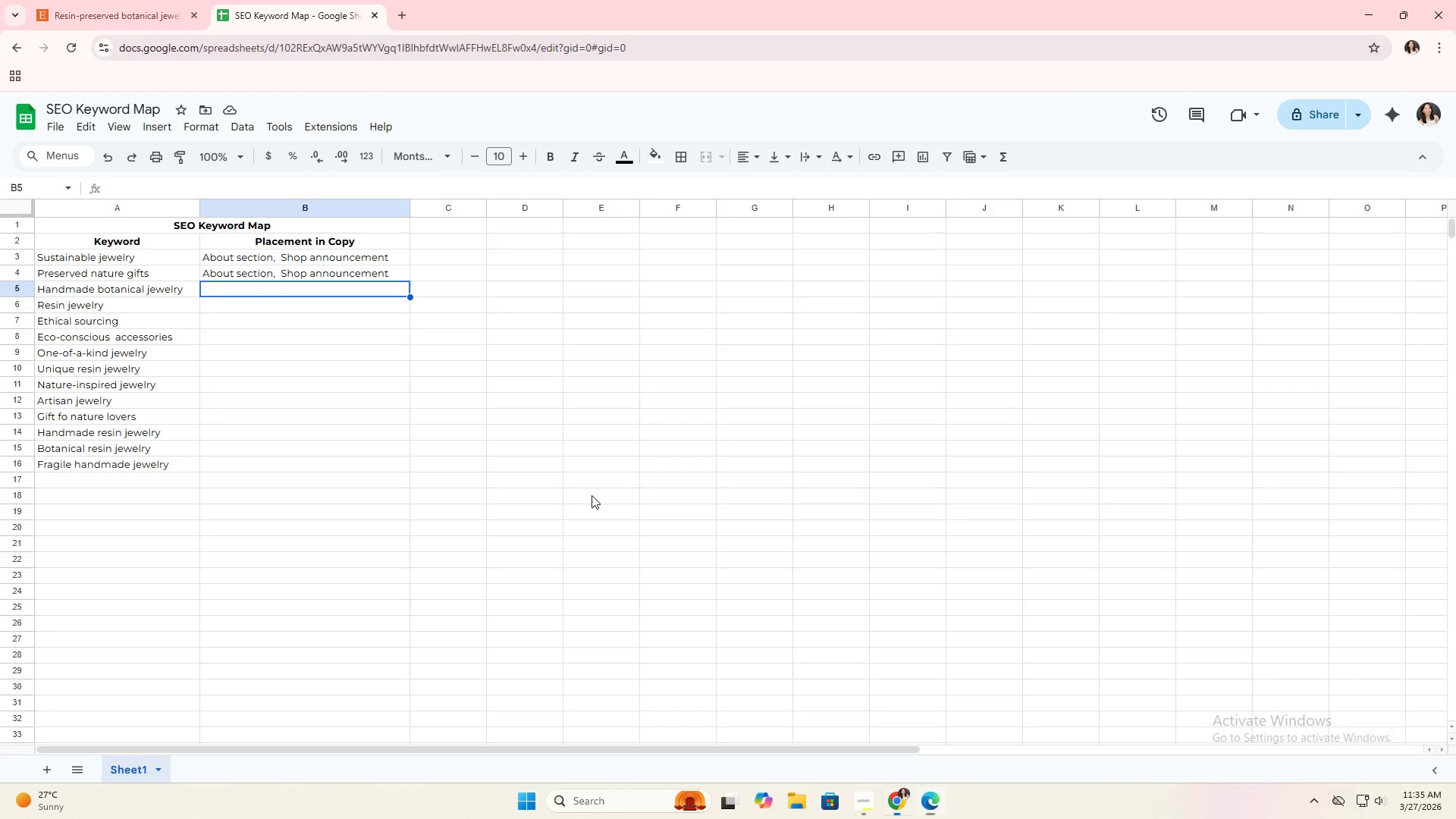 
key(Alt+Tab)
 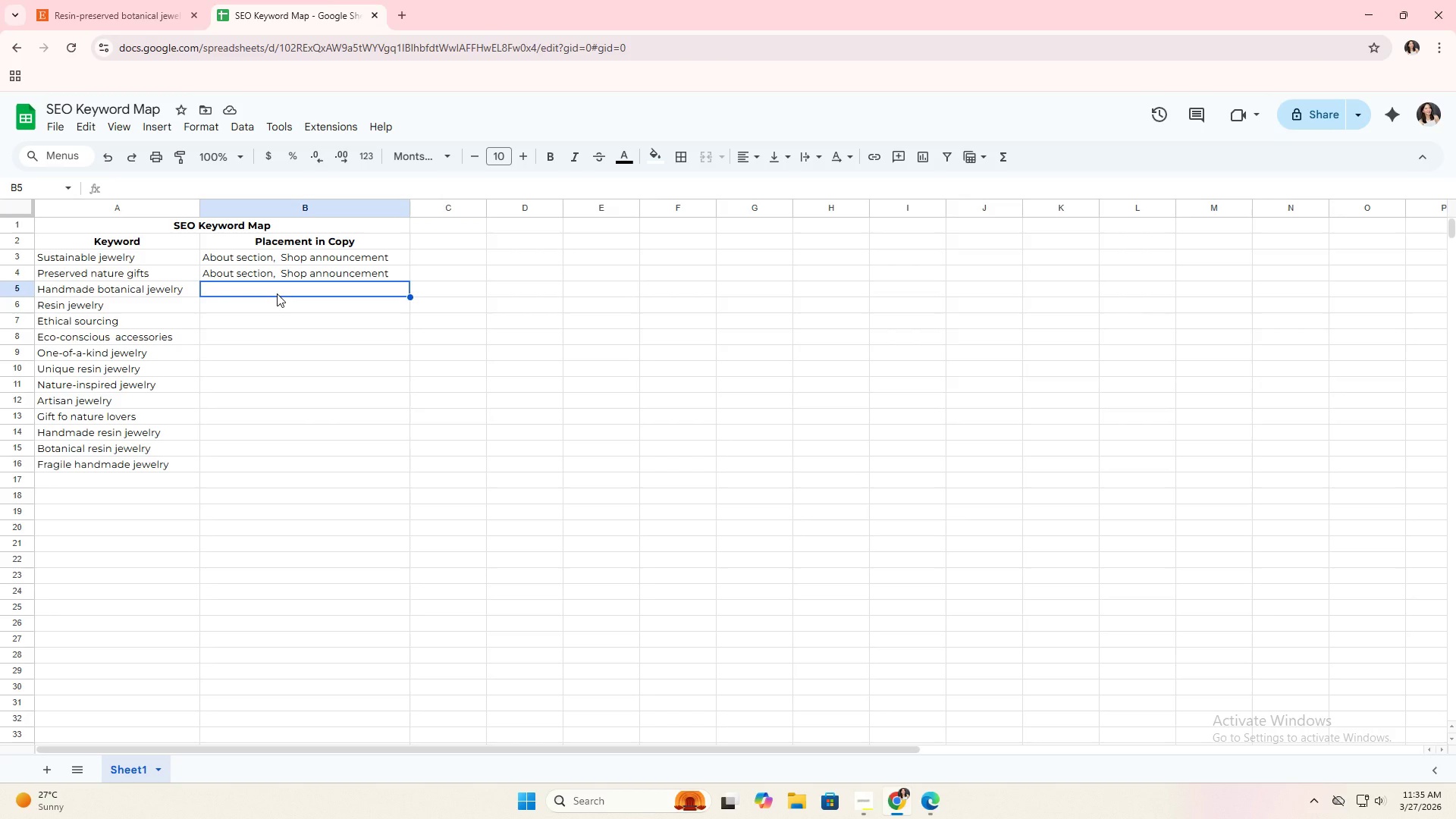 
wait(9.3)
 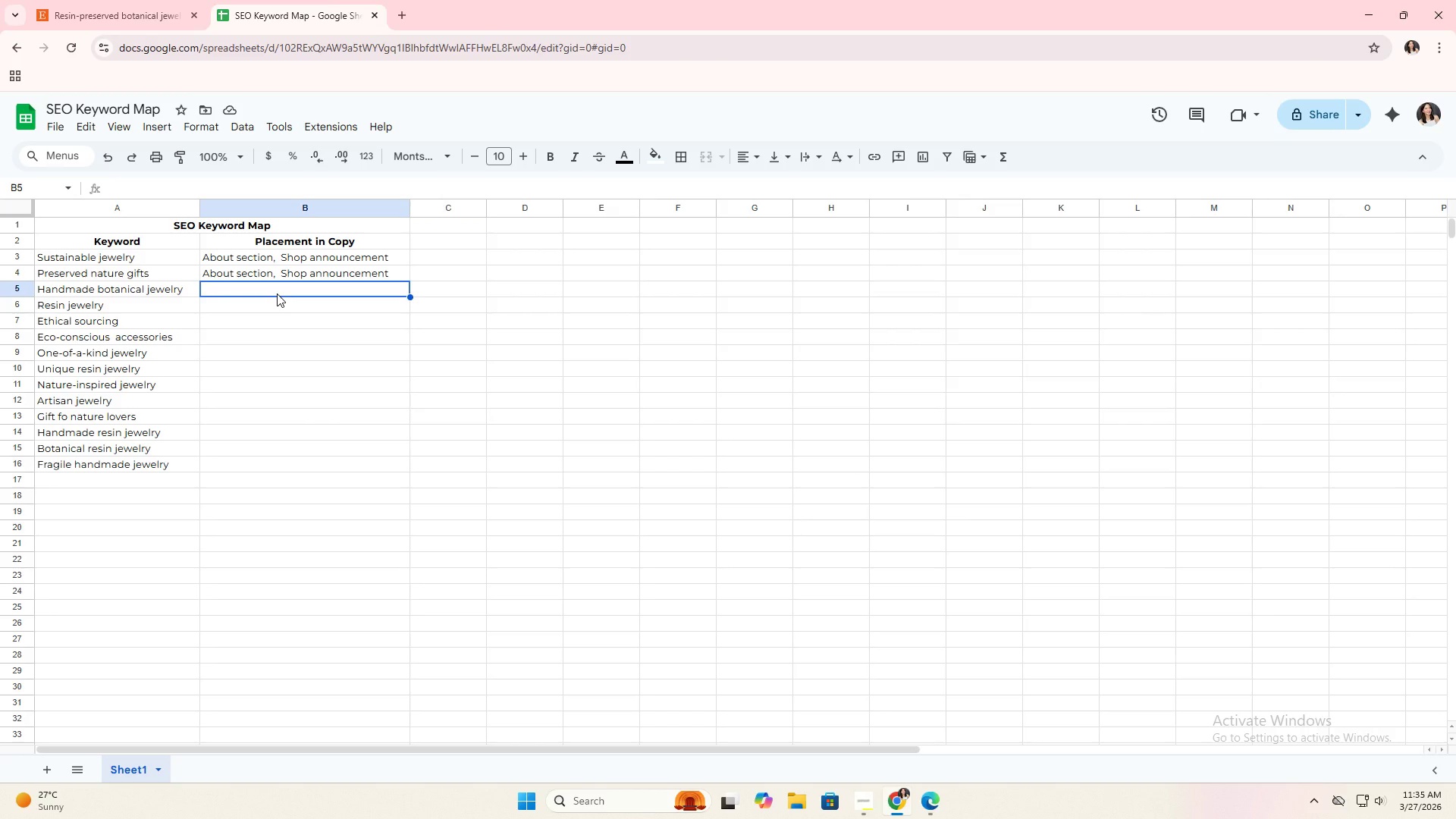 
key(Alt+Tab)
 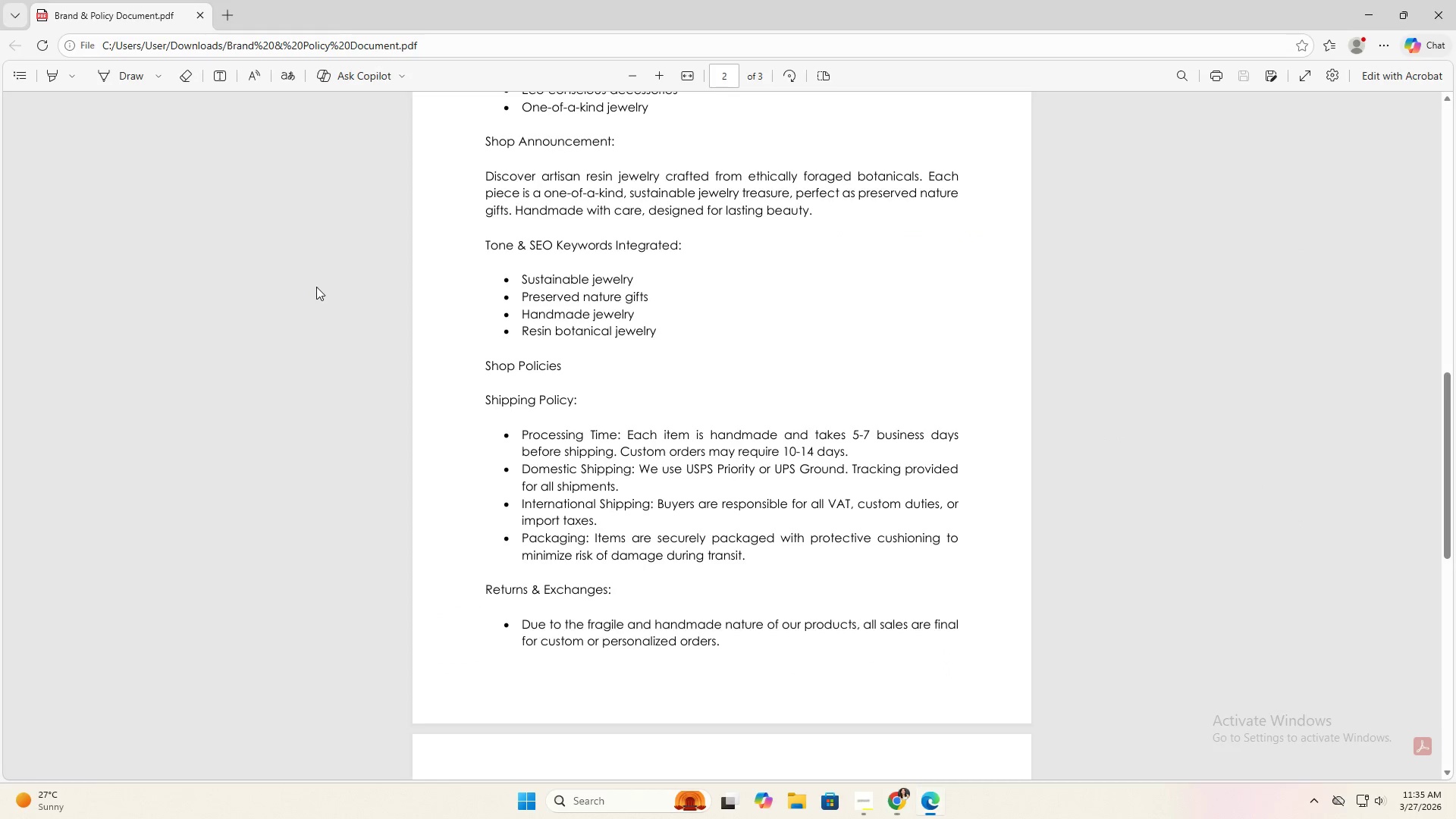 
key(Alt+AltLeft)
 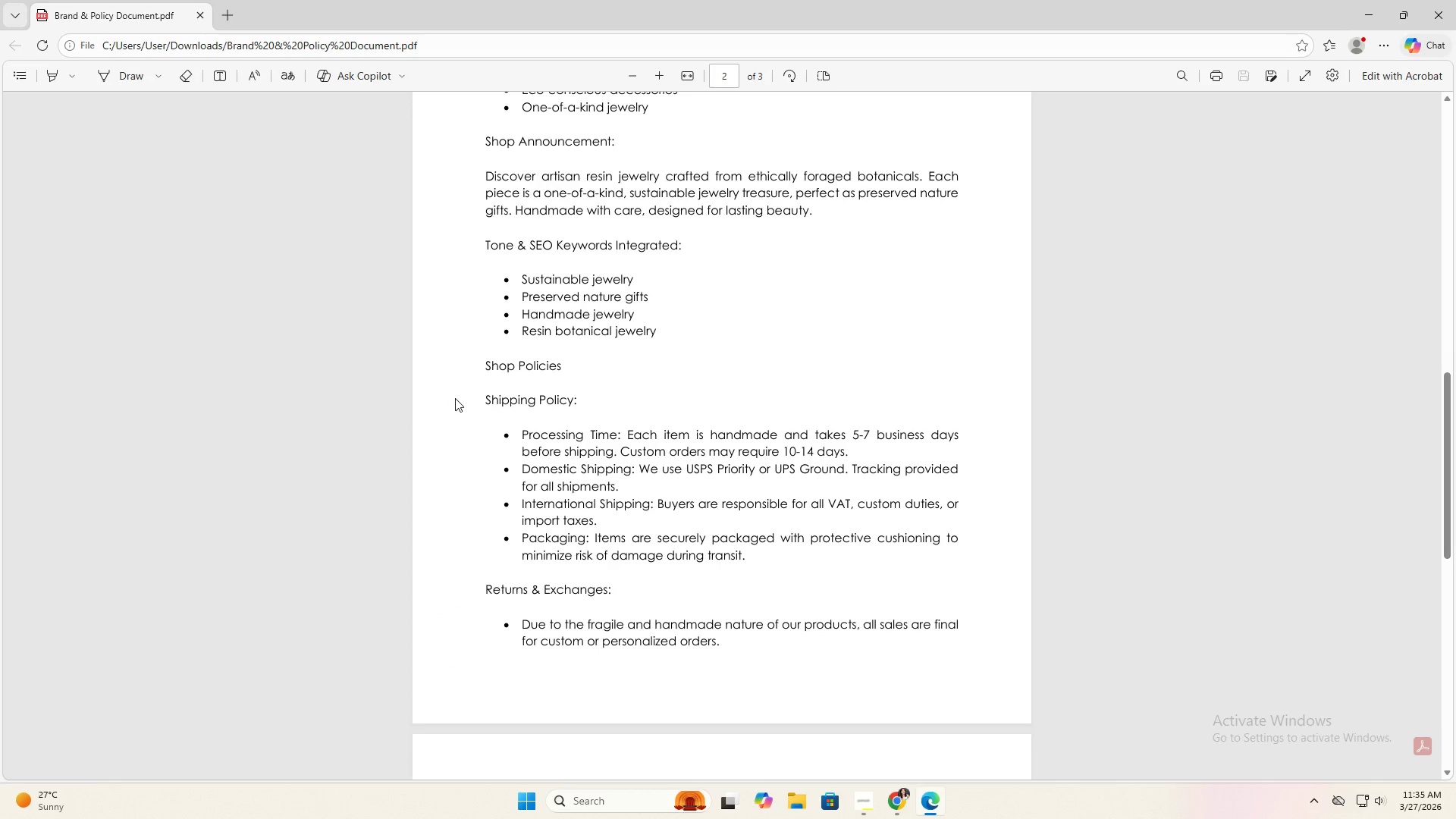 
scroll: coordinate [456, 399], scroll_direction: down, amount: 6.0
 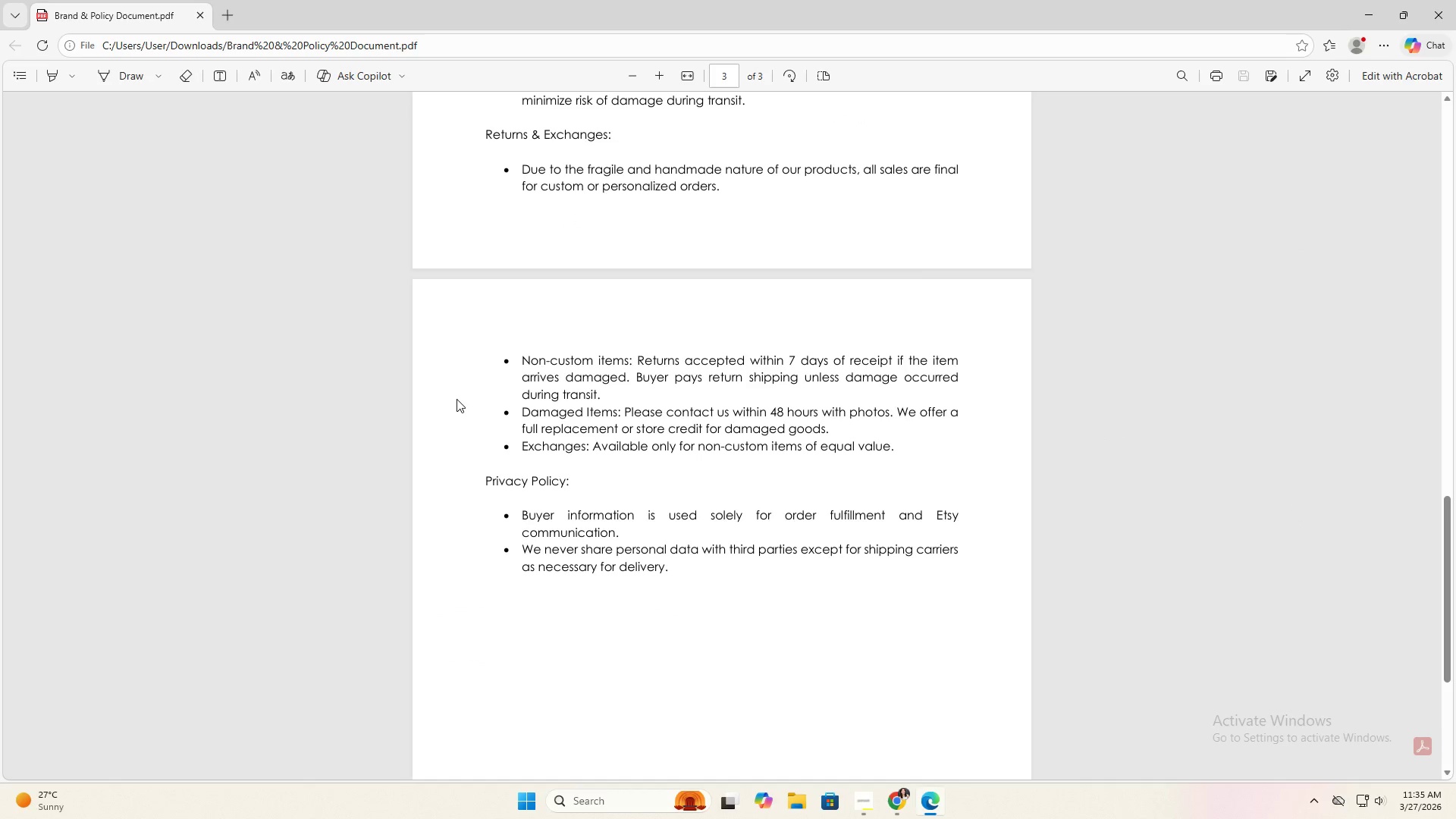 
scroll: coordinate [457, 399], scroll_direction: up, amount: 1.0
 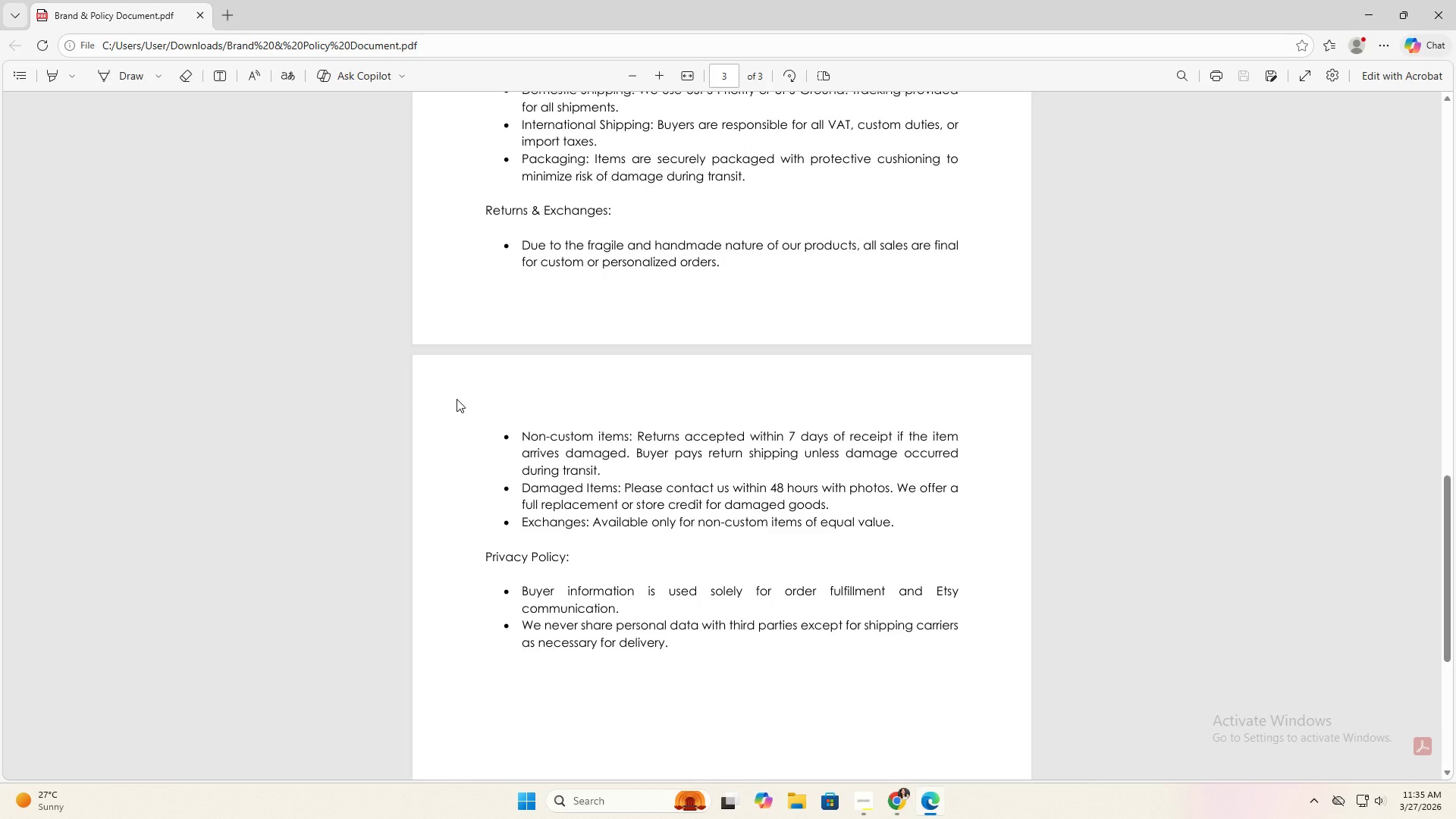 
key(Alt+AltLeft)
 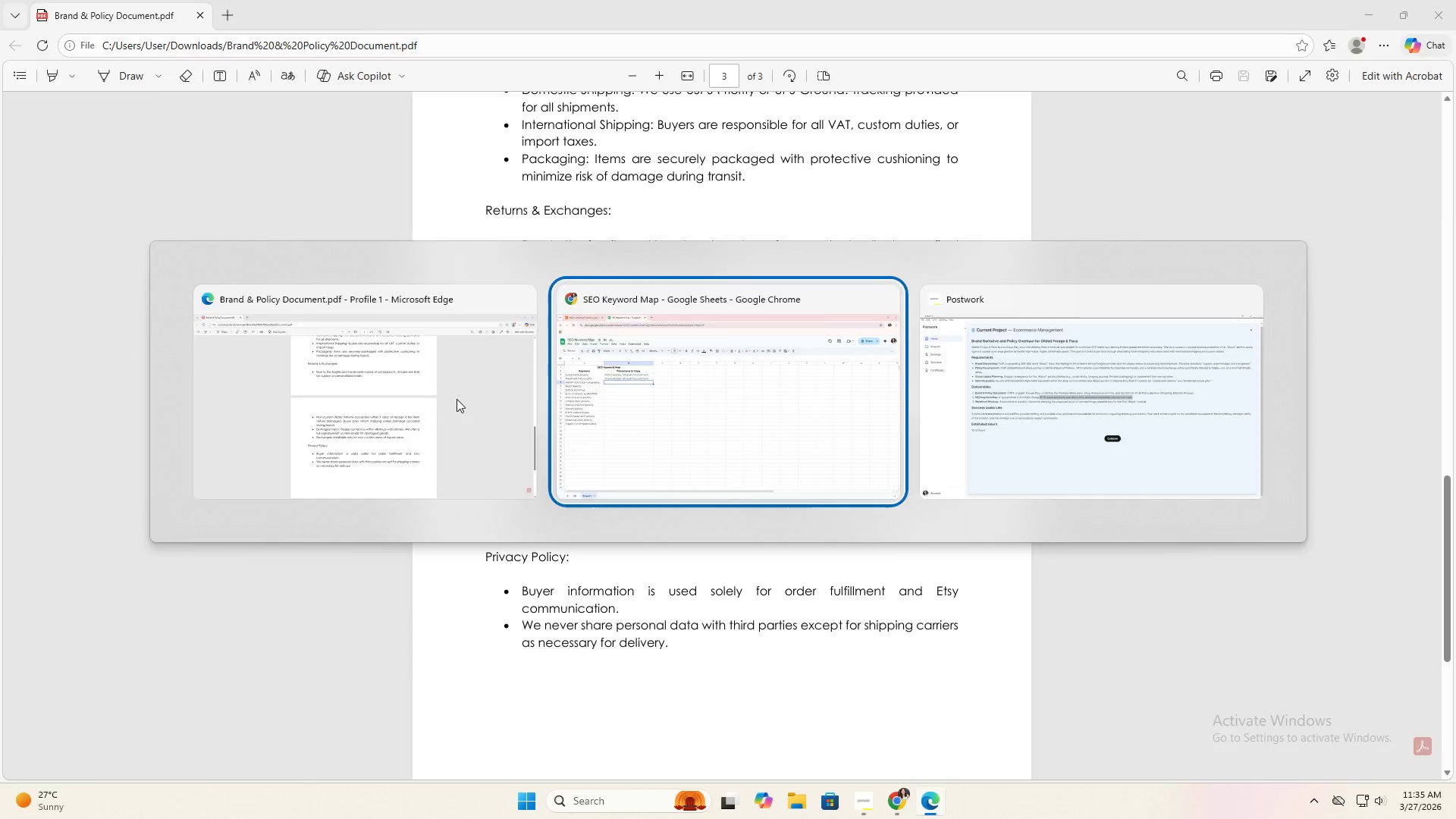 
key(Alt+Tab)
 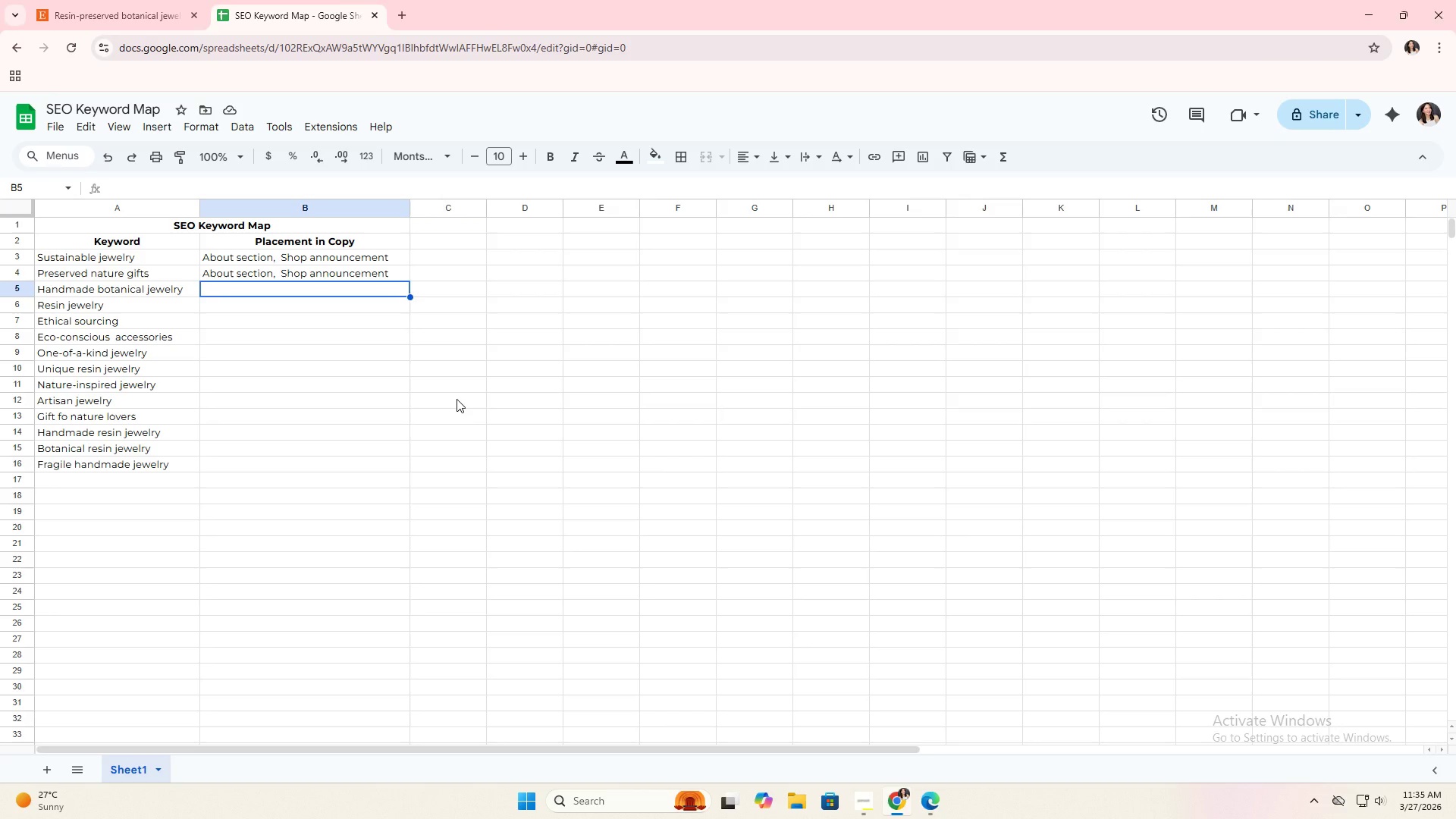 
key(Alt+AltLeft)
 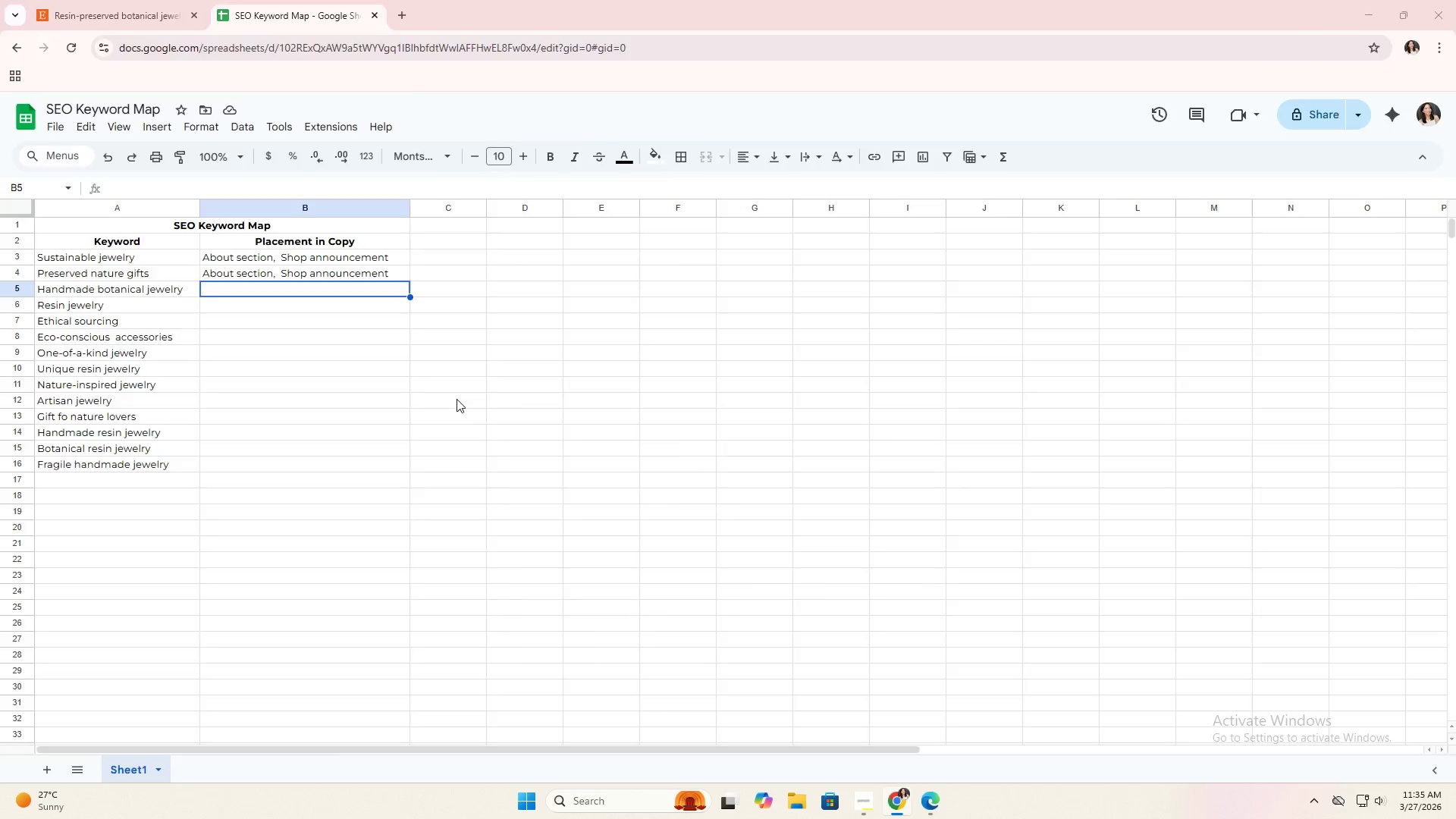 
key(Alt+Tab)
 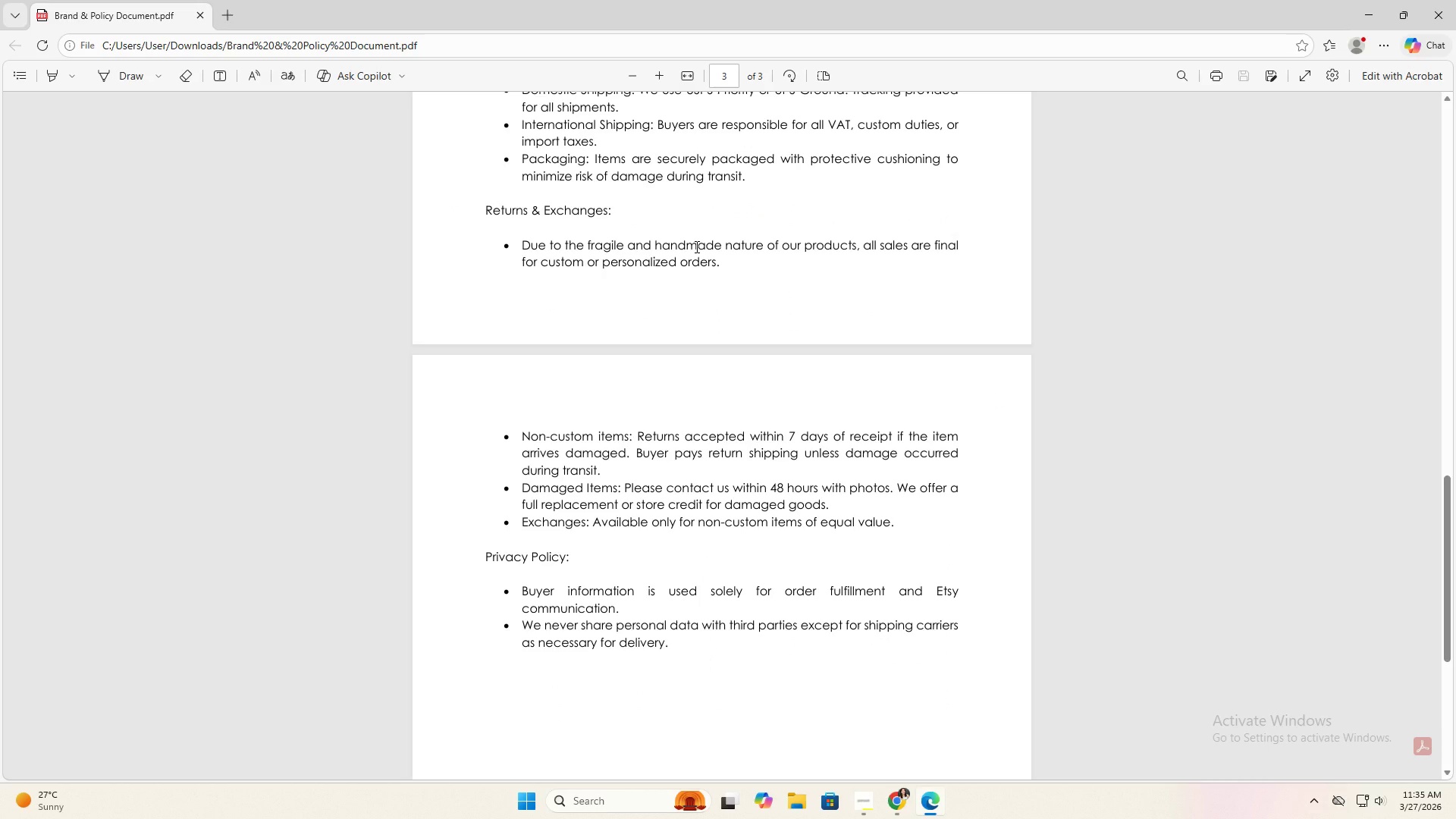 
scroll: coordinate [695, 265], scroll_direction: up, amount: 2.0
 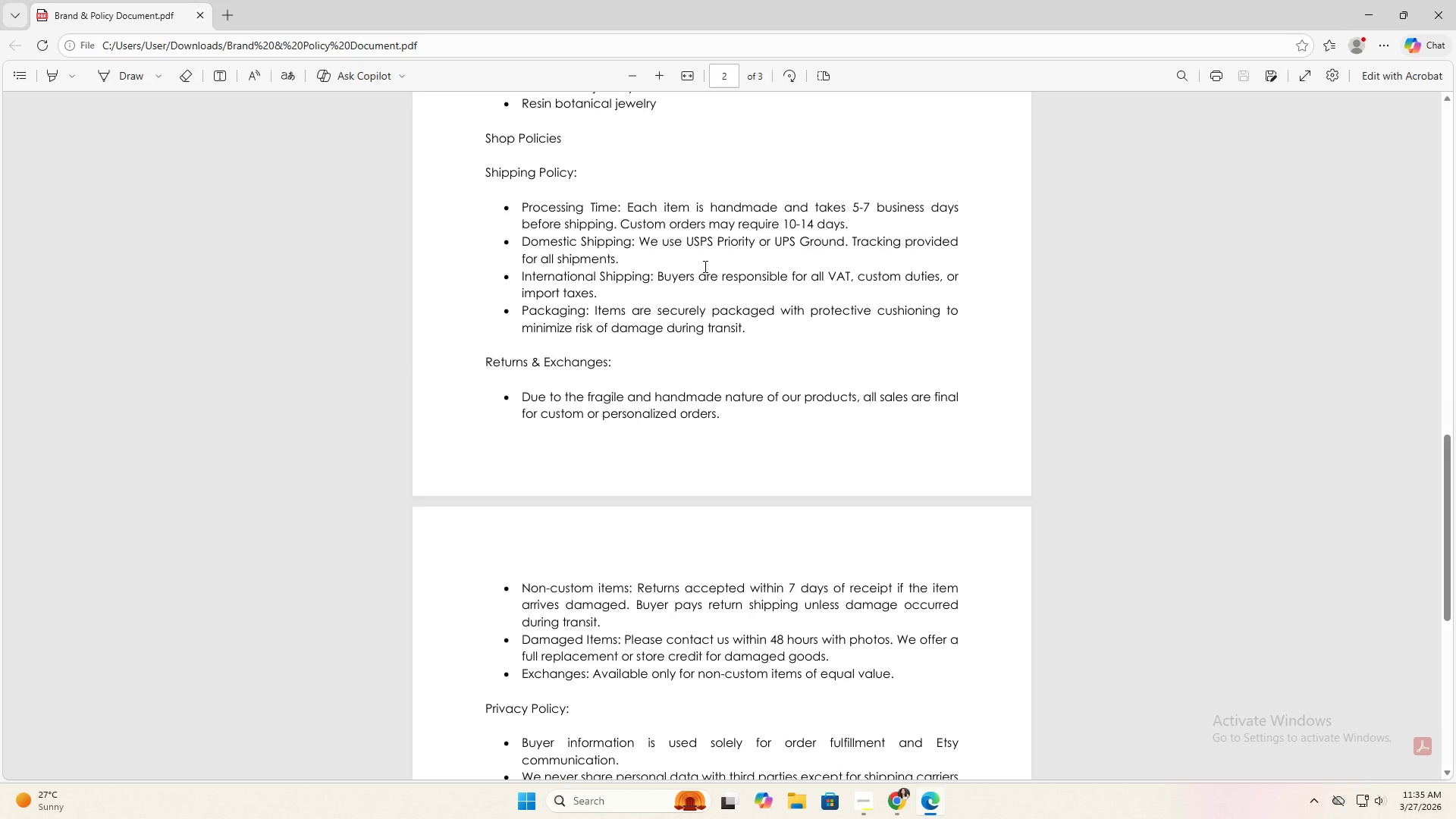 
wait(5.09)
 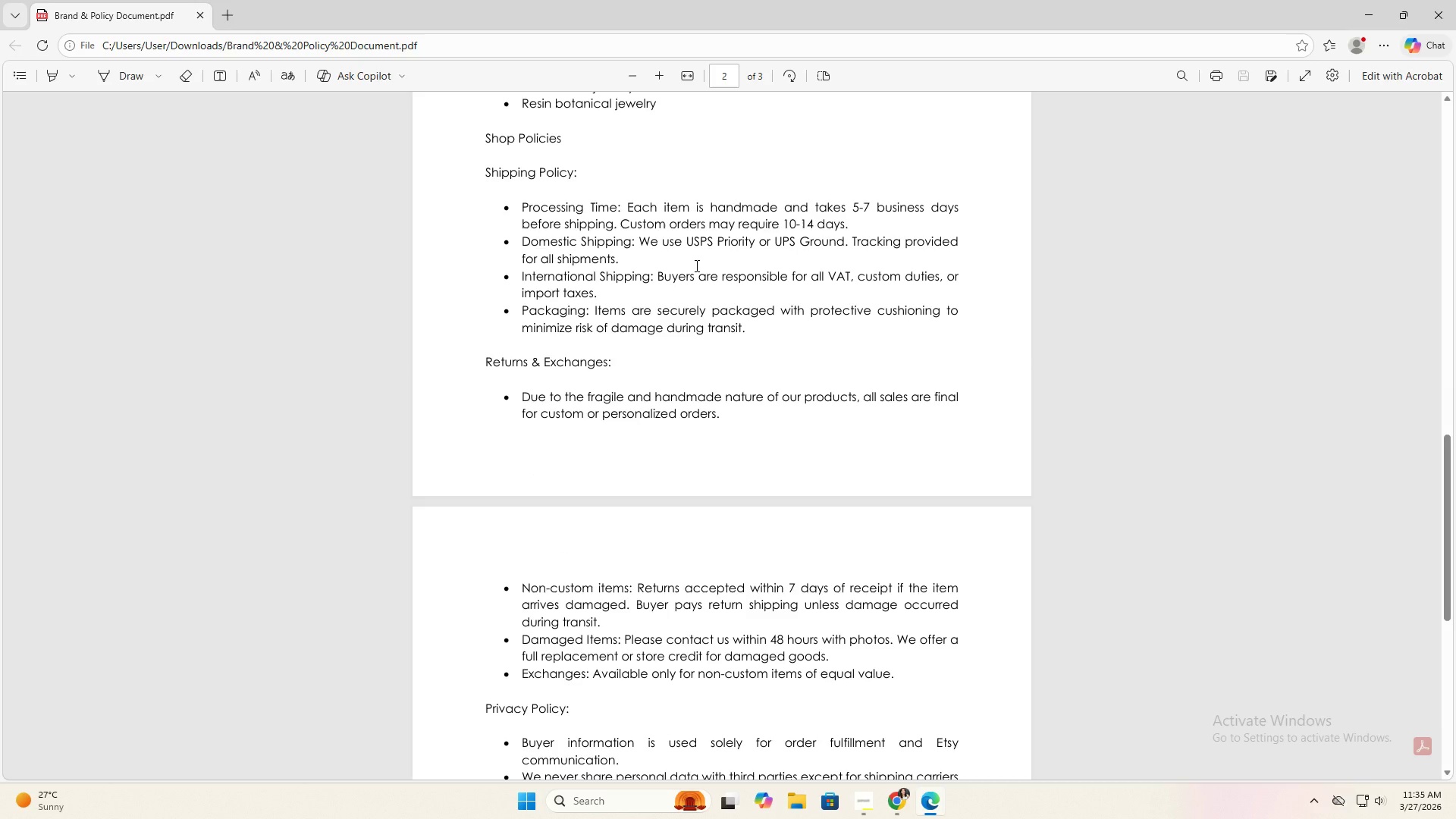 
left_click_drag(start_coordinate=[670, 403], to_coordinate=[782, 445])
 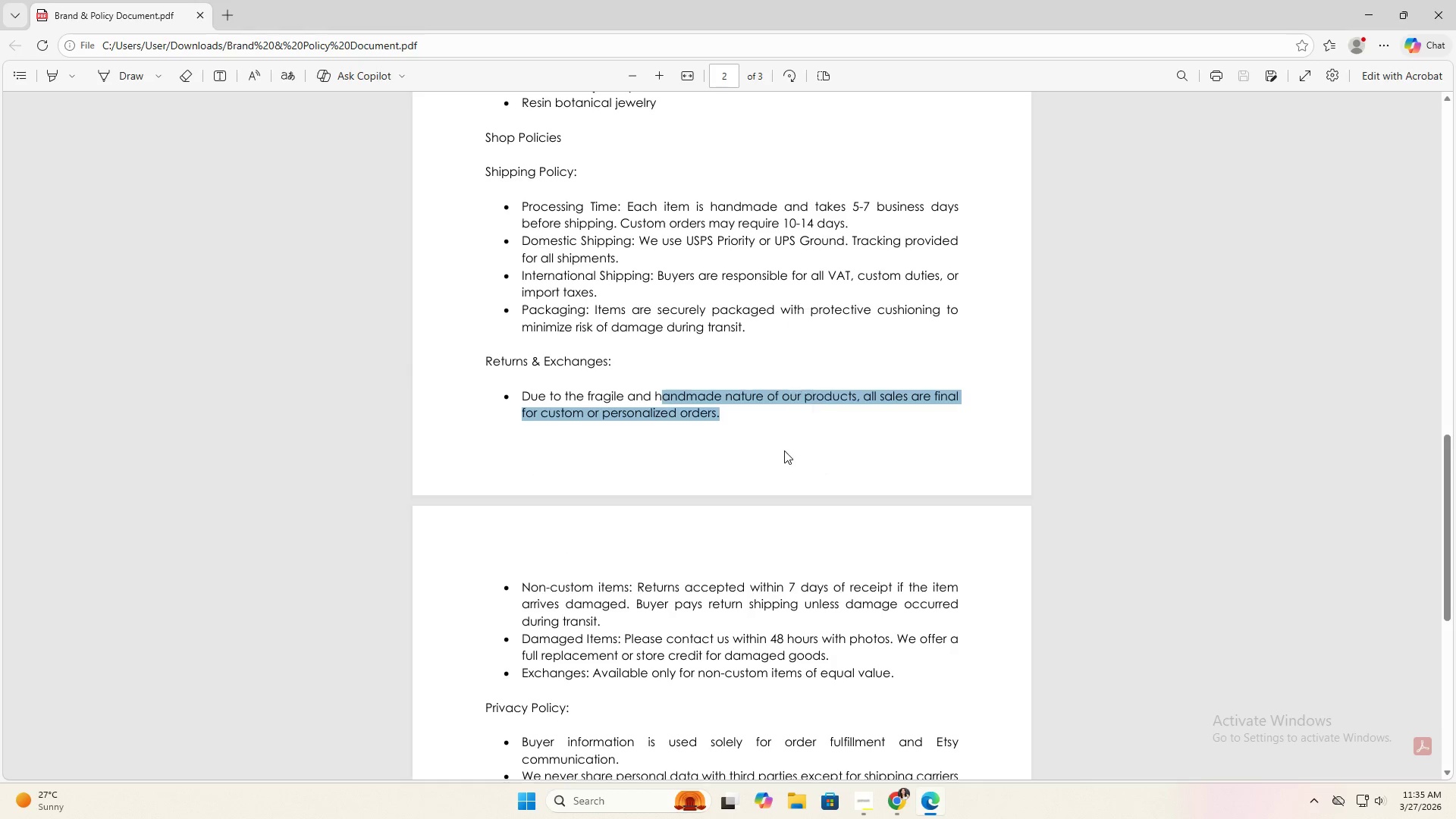 
scroll: coordinate [784, 450], scroll_direction: down, amount: 2.0
 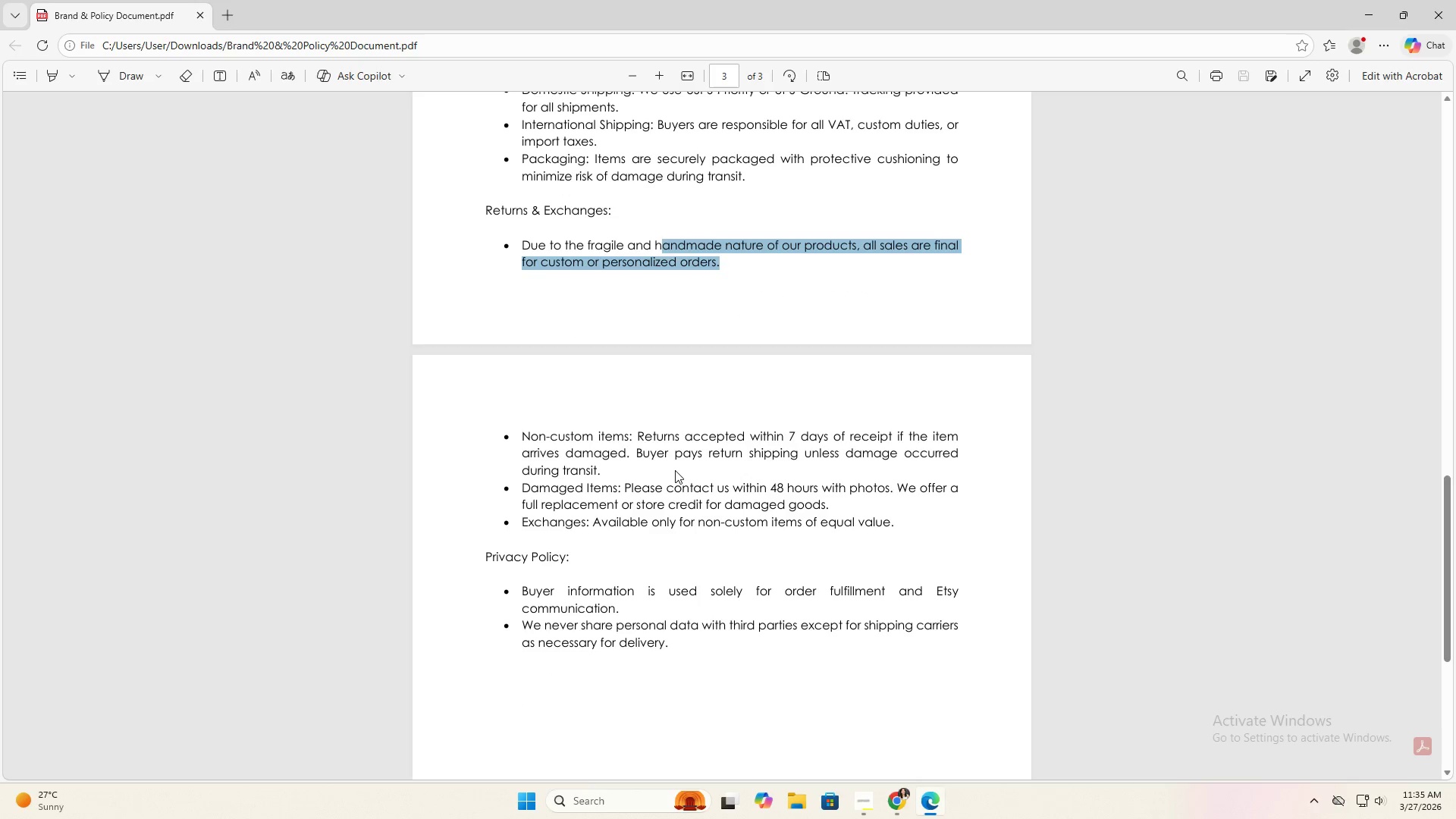 
left_click([674, 469])
 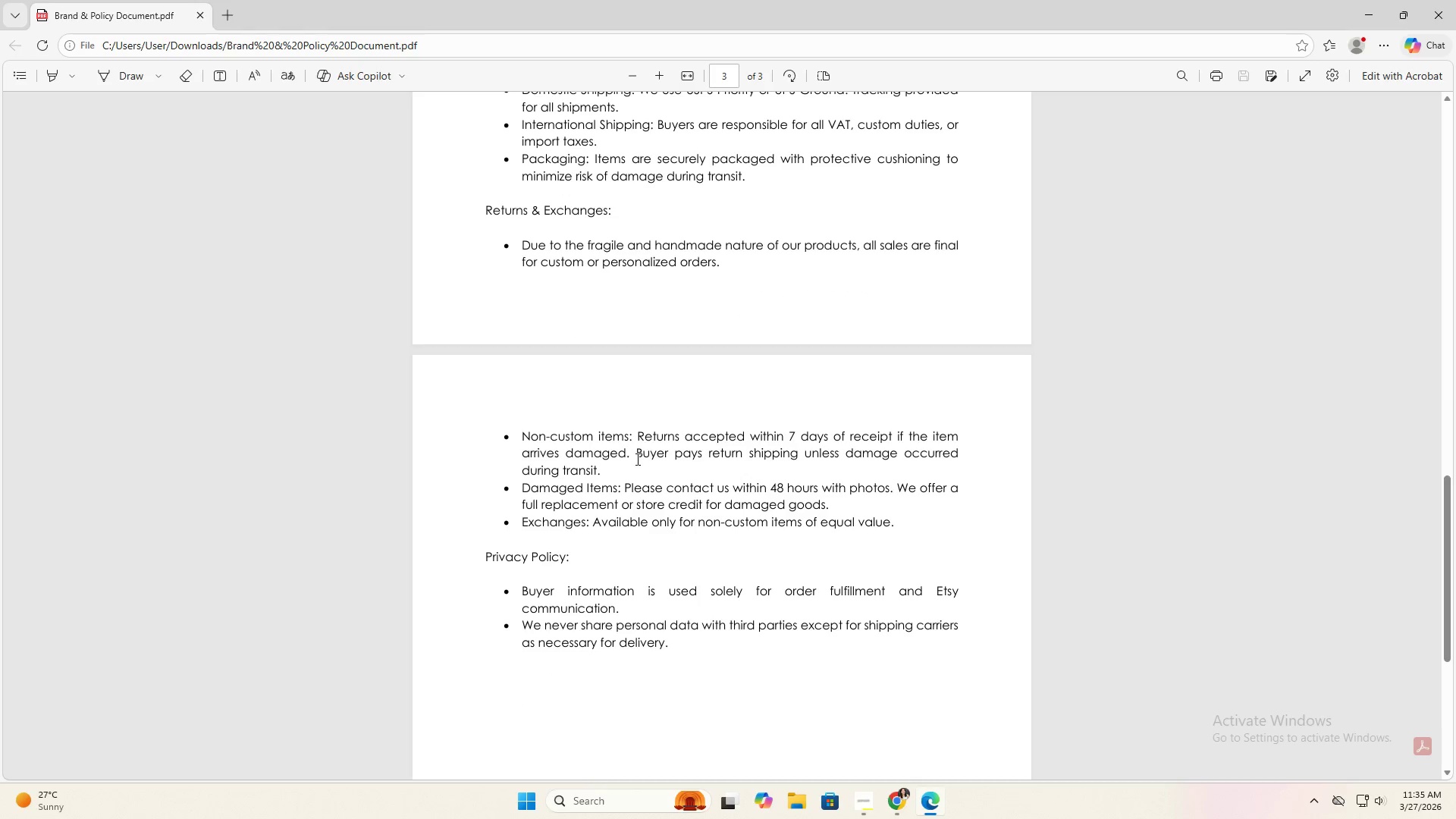 
left_click_drag(start_coordinate=[636, 459], to_coordinate=[891, 645])
 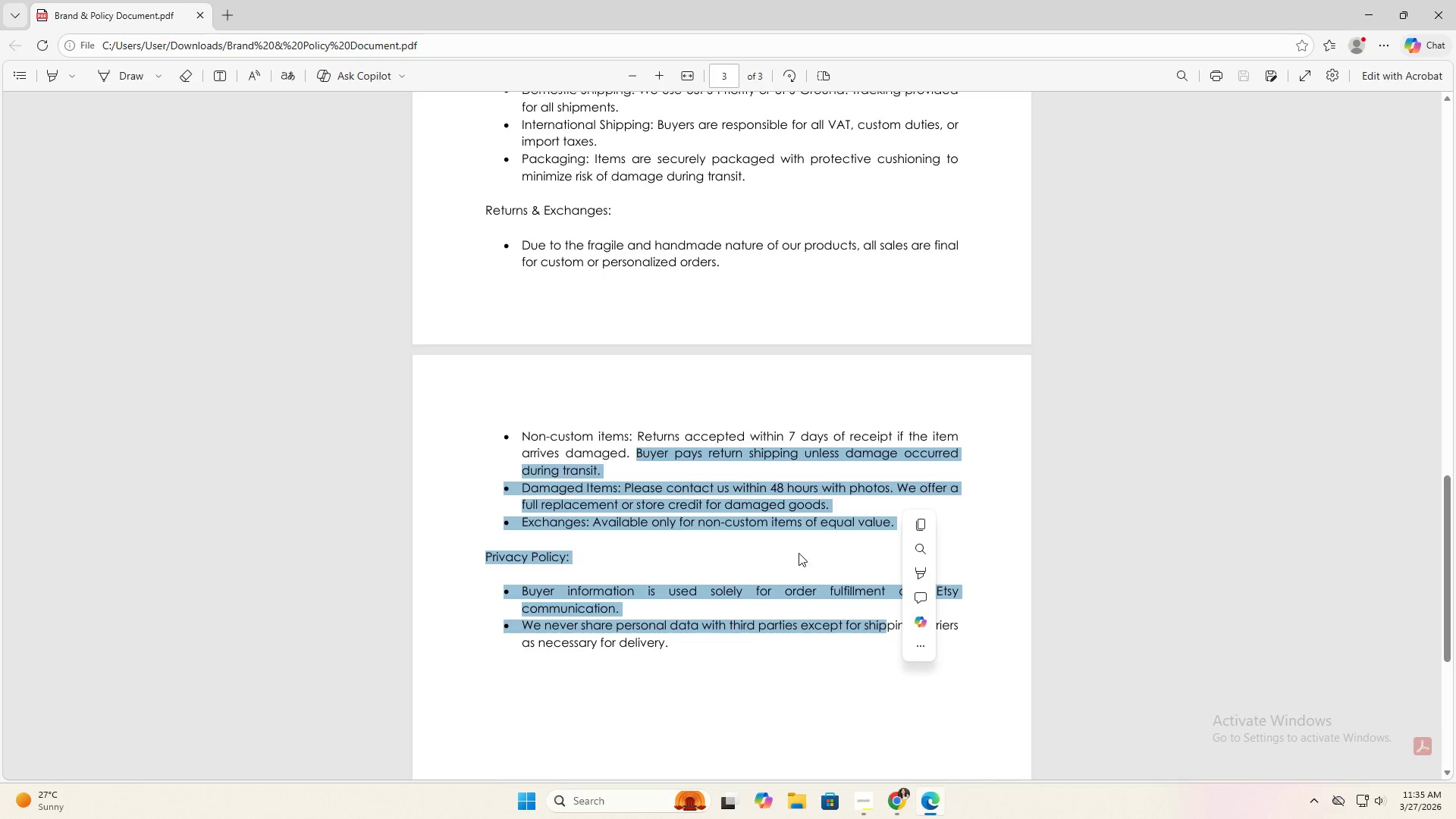 
left_click([799, 552])
 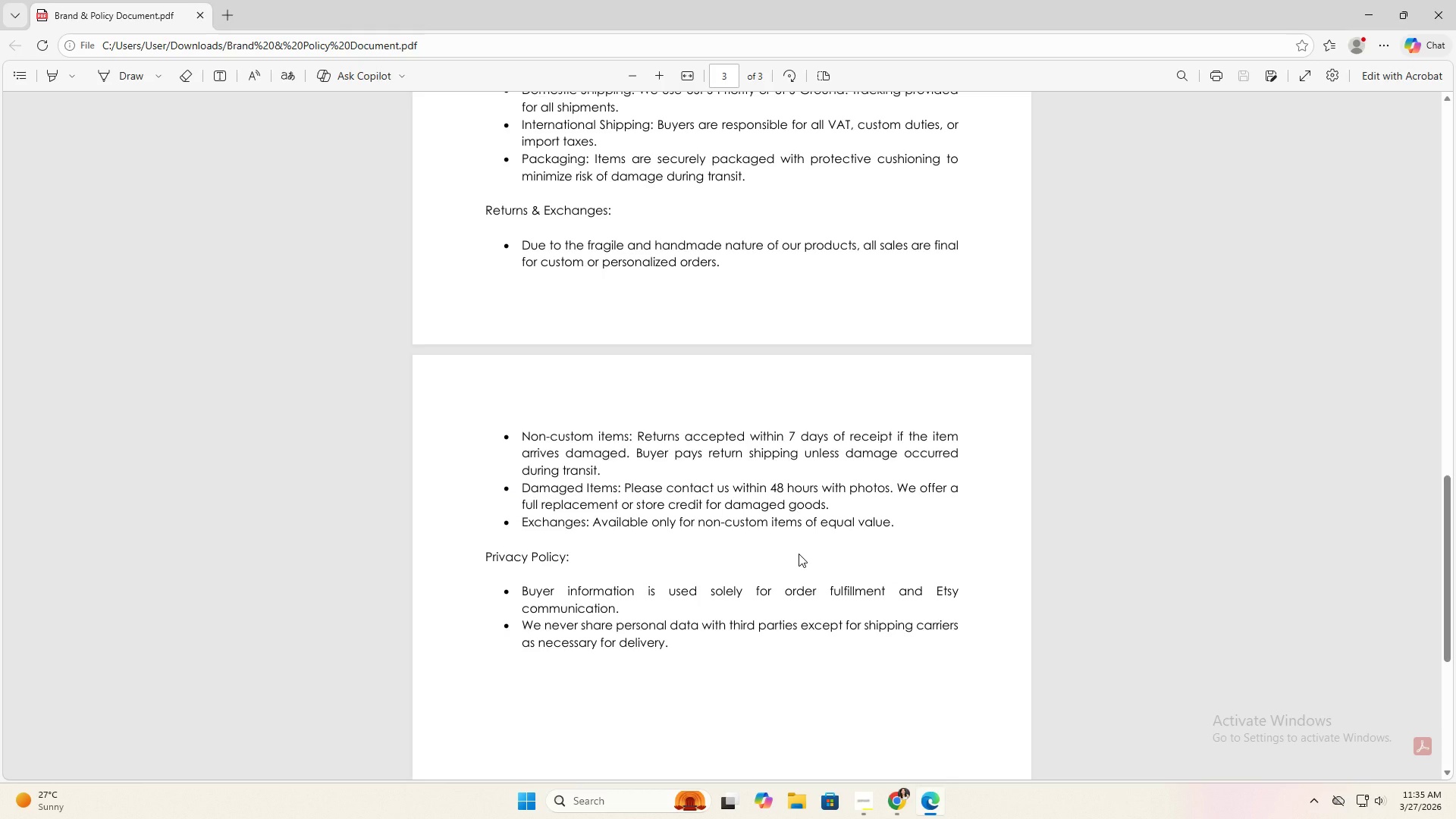 
scroll: coordinate [754, 510], scroll_direction: up, amount: 3.0
 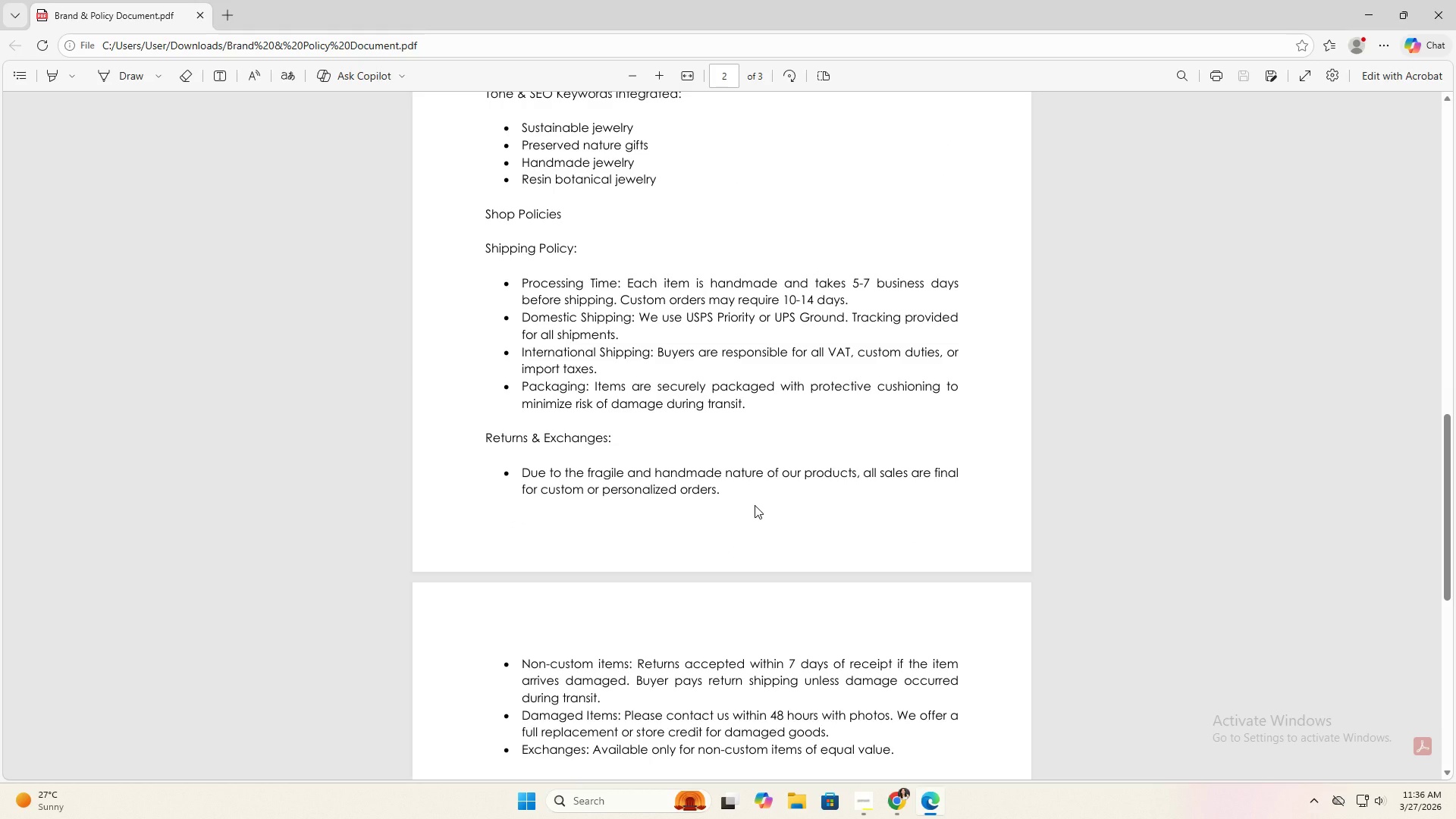 
key(Alt+AltLeft)
 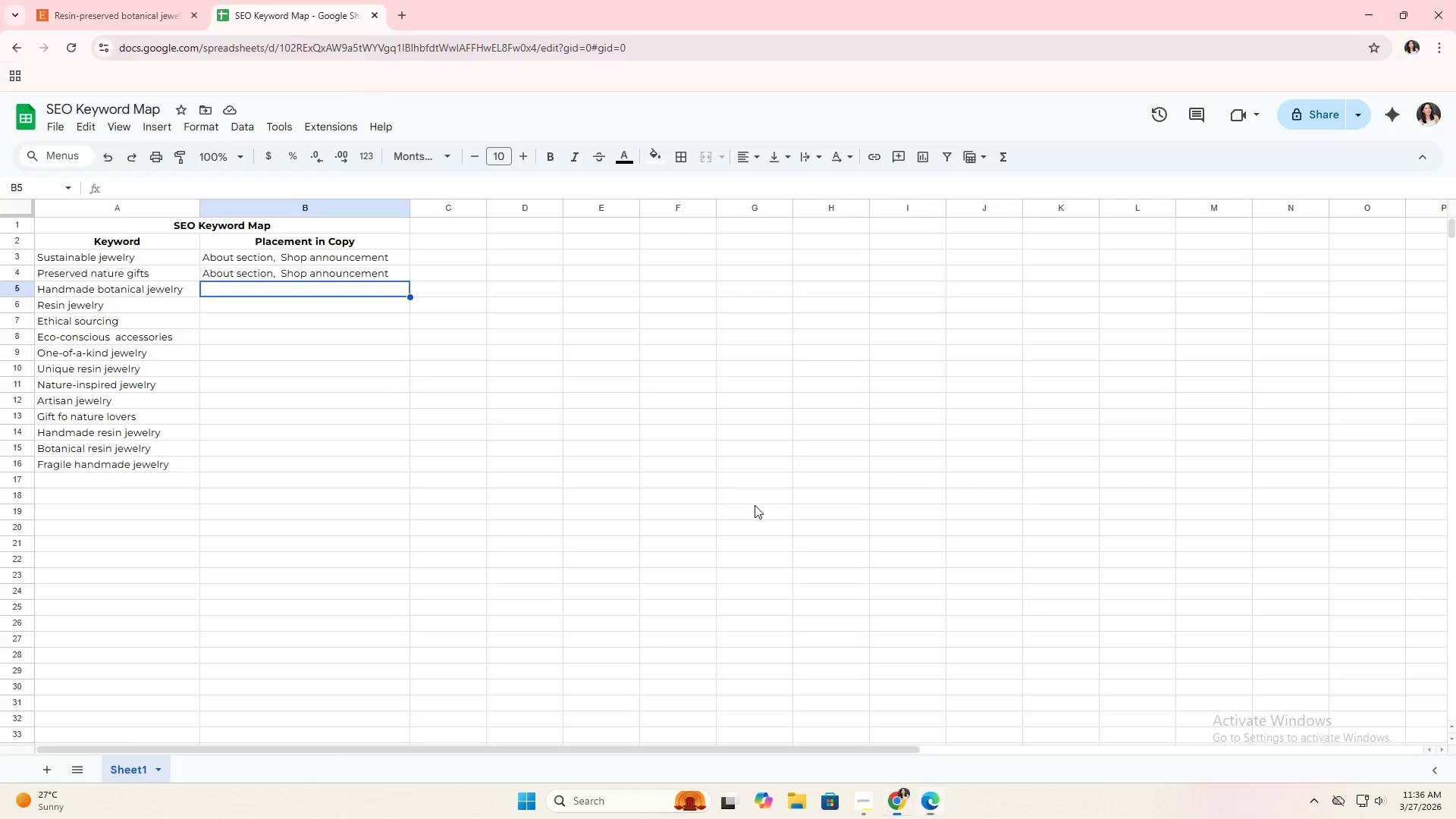 
key(Alt+Tab)
 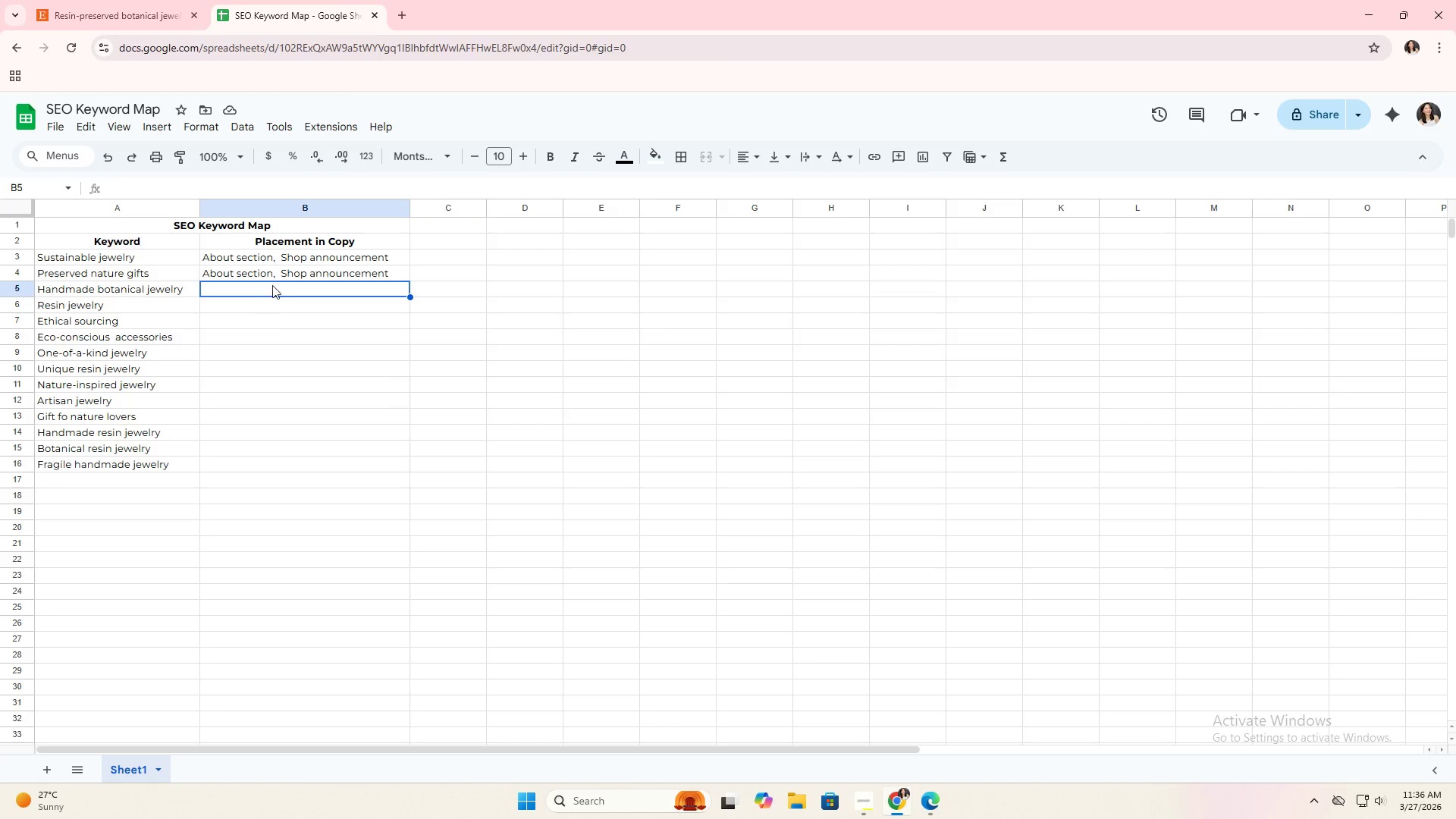 
left_click([276, 278])
 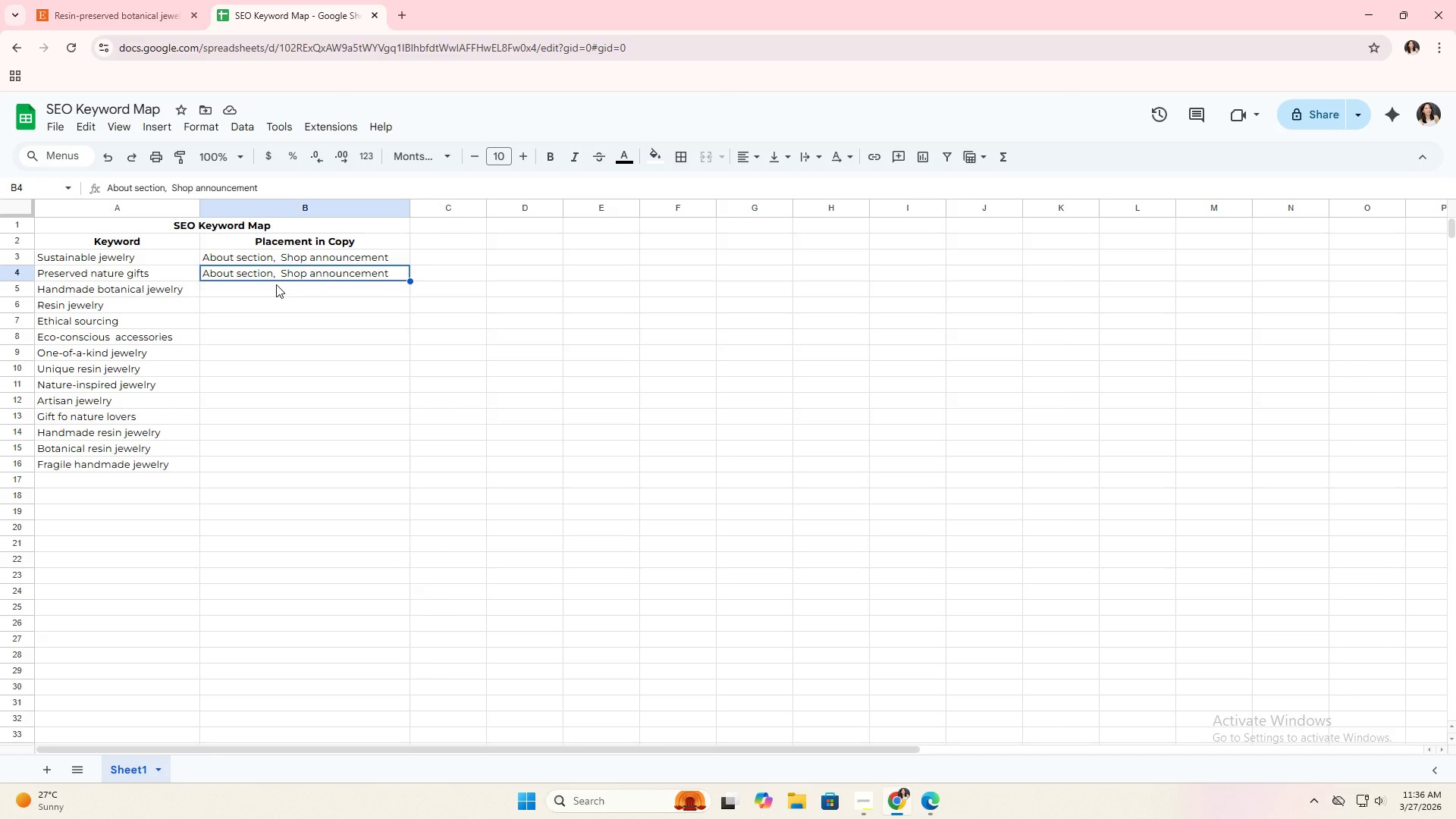 
left_click([276, 284])
 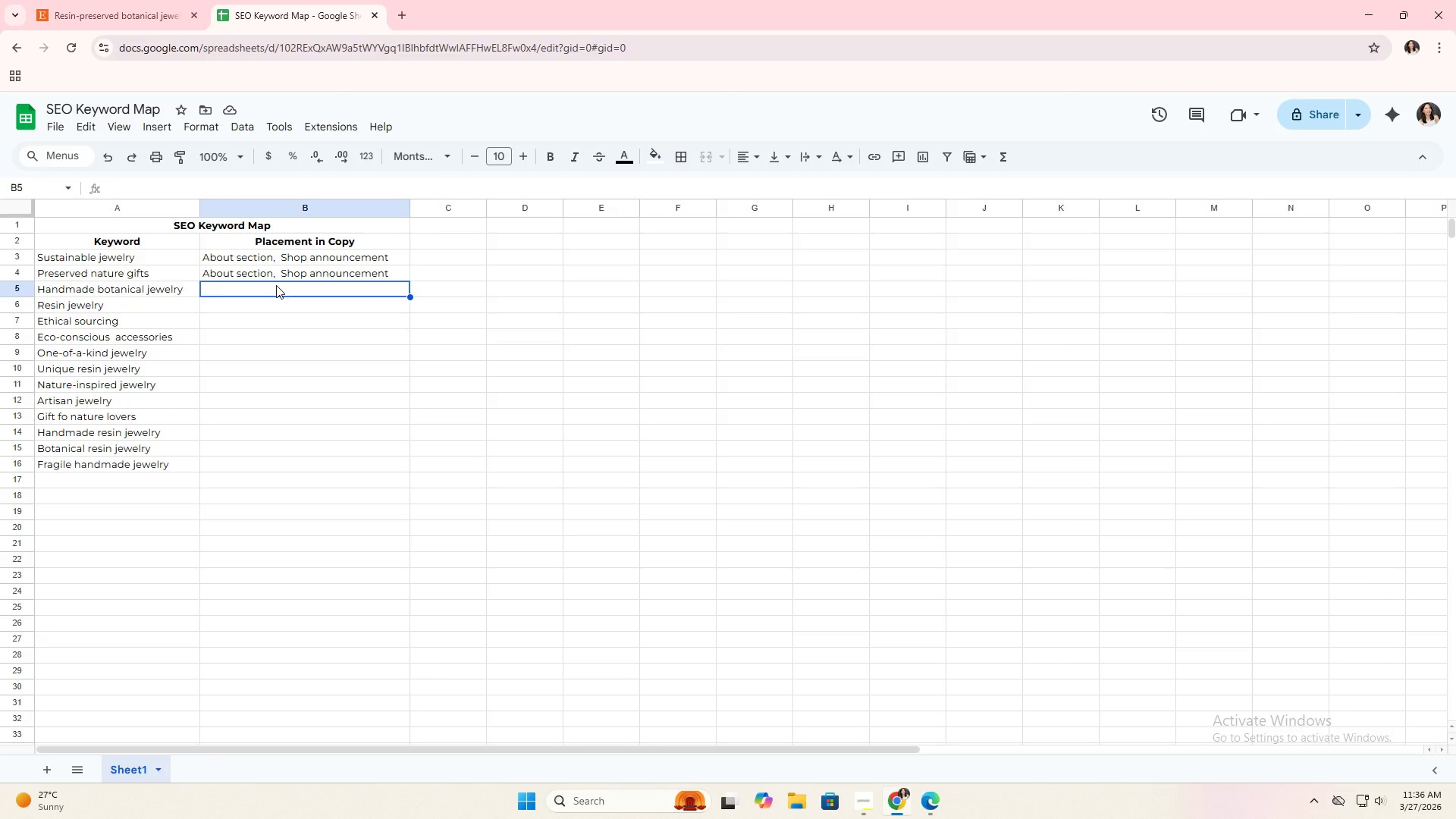 
type(Abour)
key(Backspace)
type(t section )
key(Backspace)
 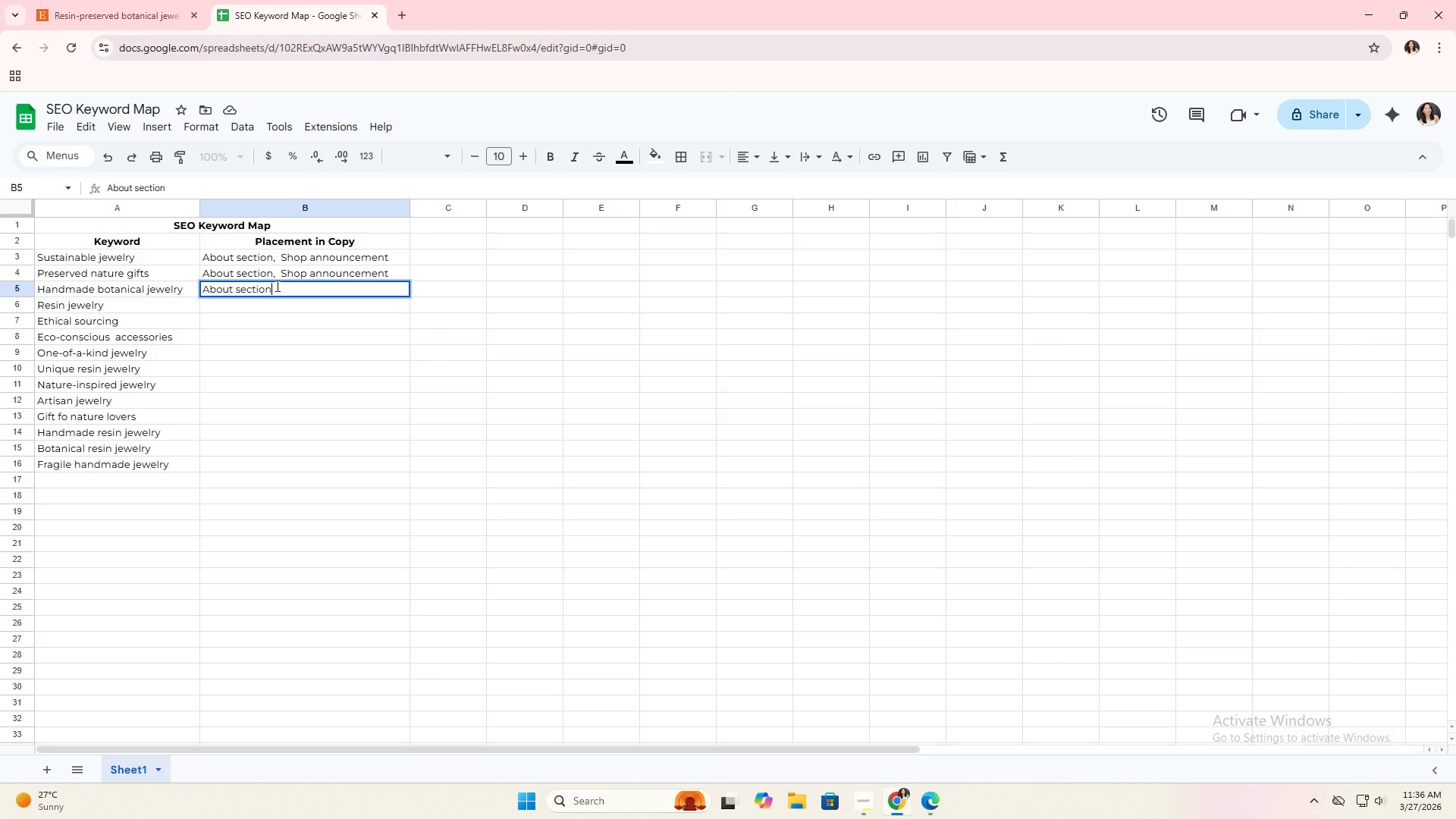 
type(, Policies)
 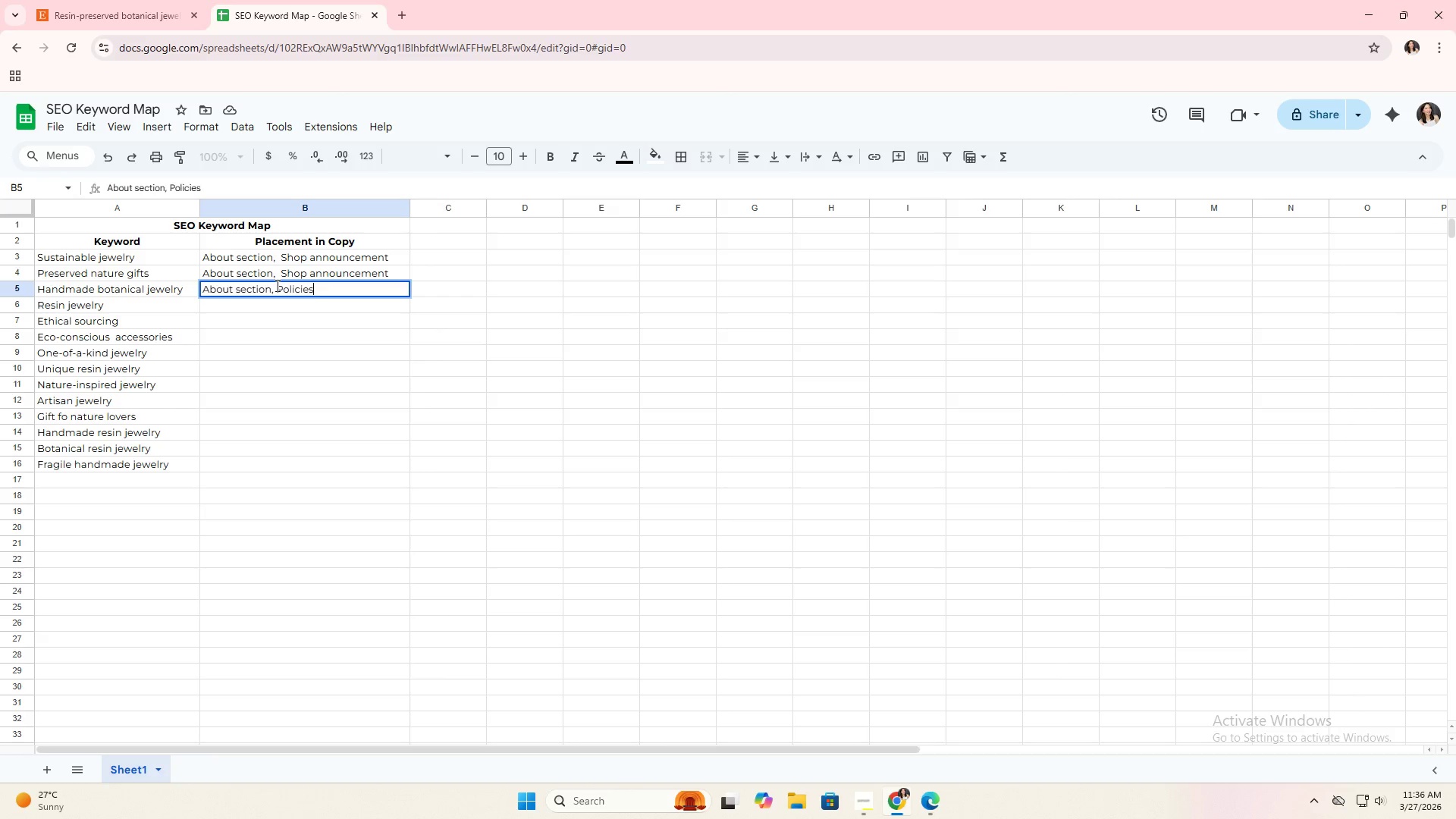 
key(Enter)
 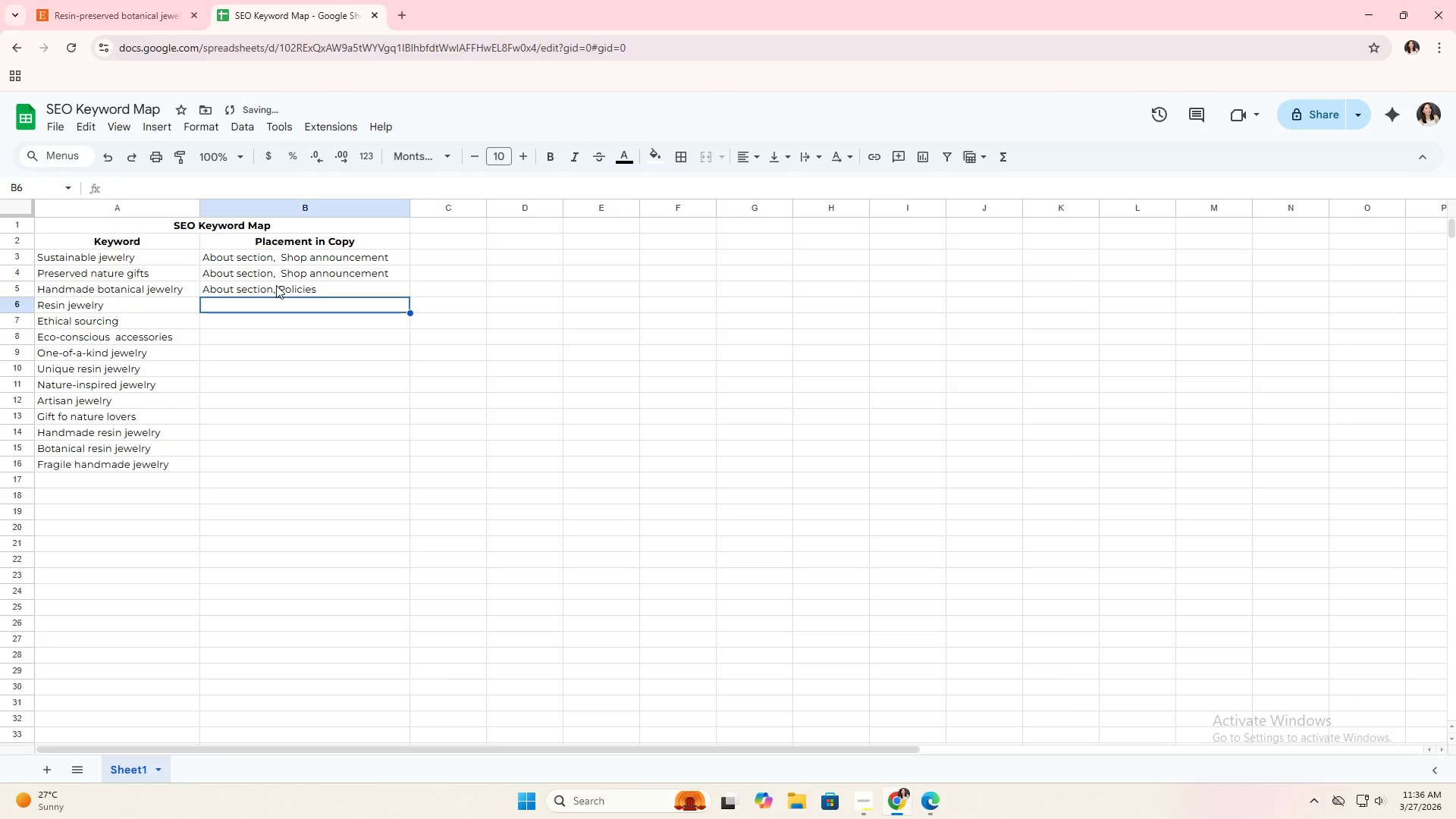 
key(Alt+AltLeft)
 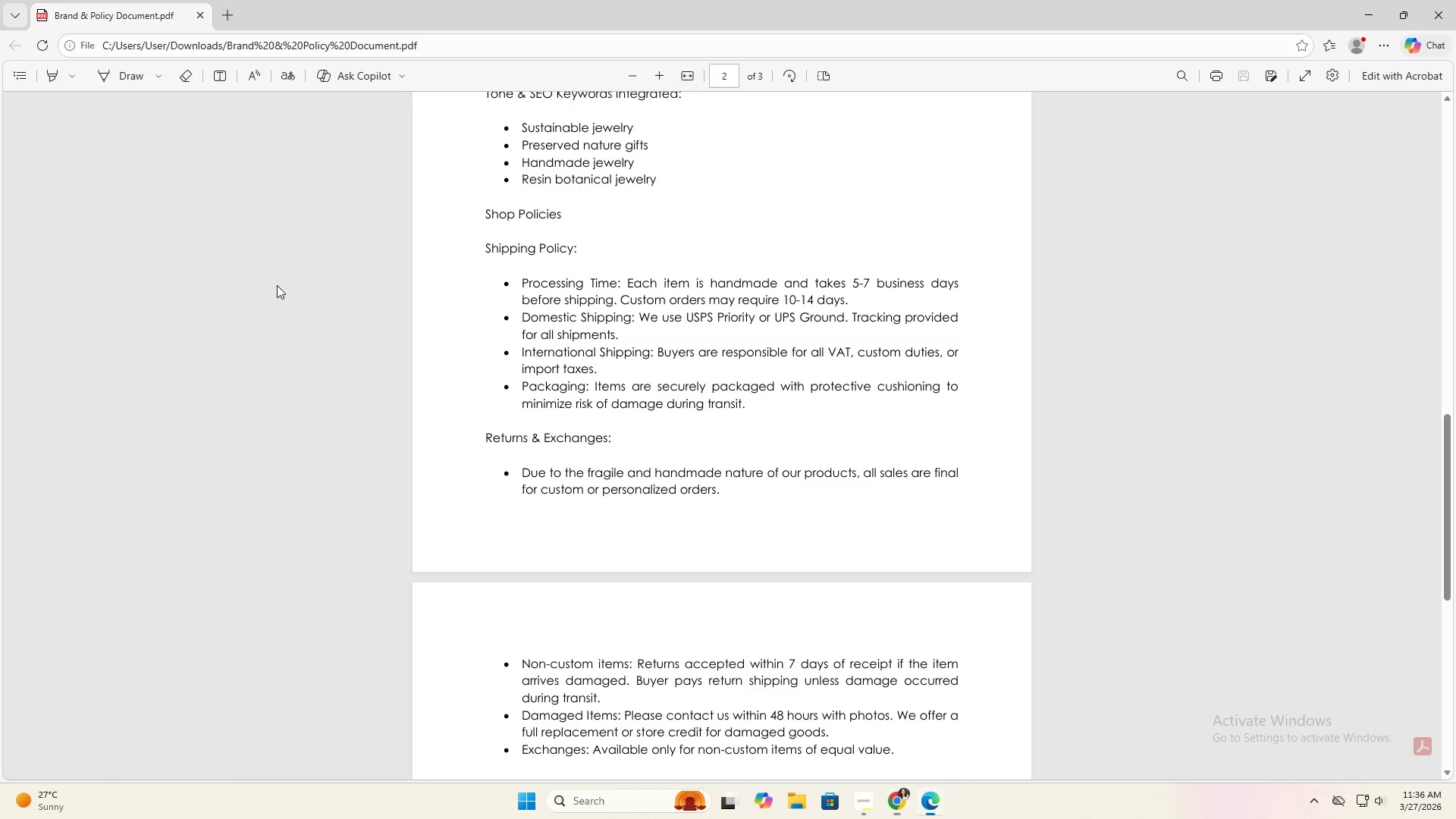 
key(Alt+Tab)
 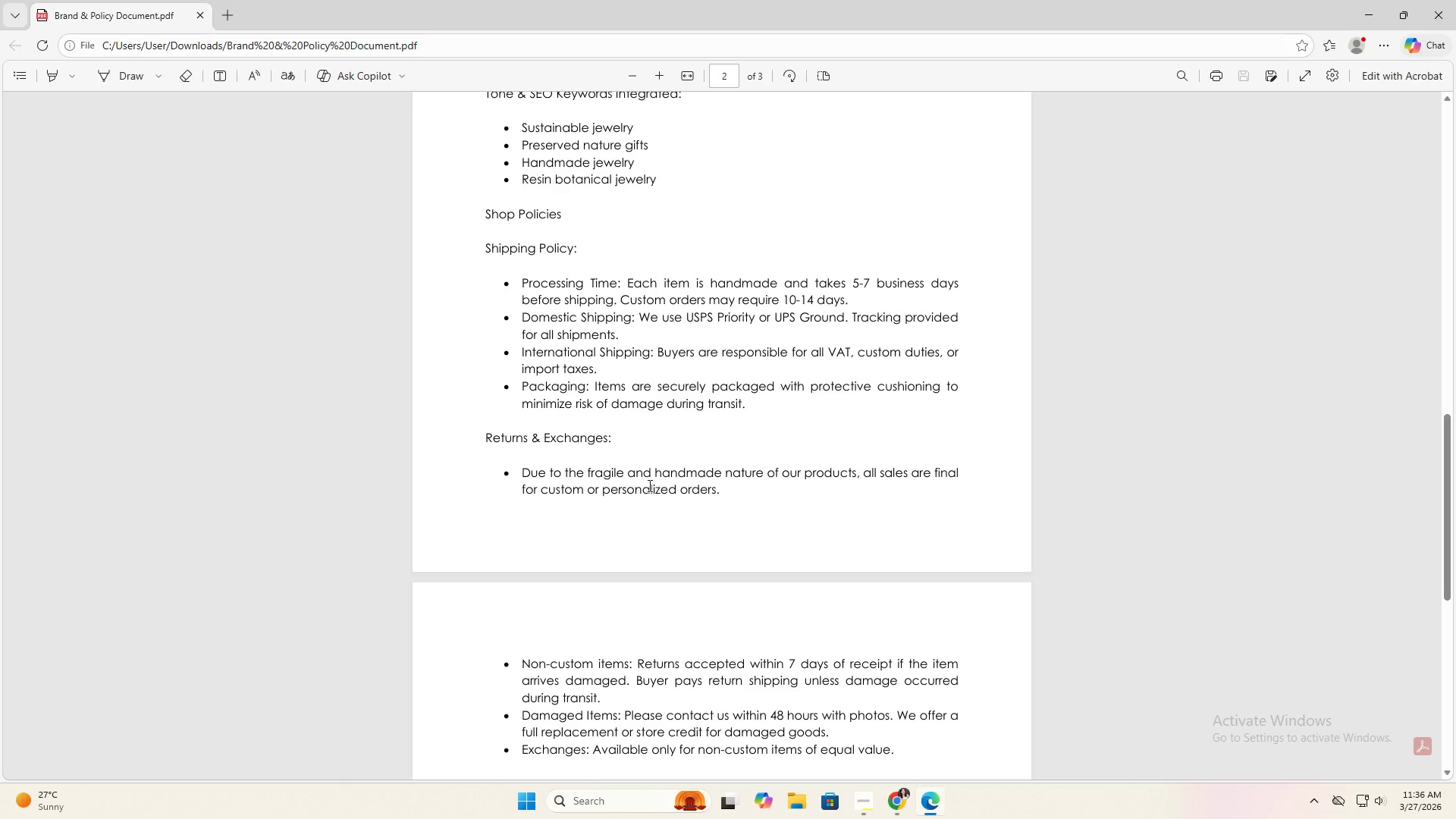 
scroll: coordinate [648, 485], scroll_direction: up, amount: 1.0
 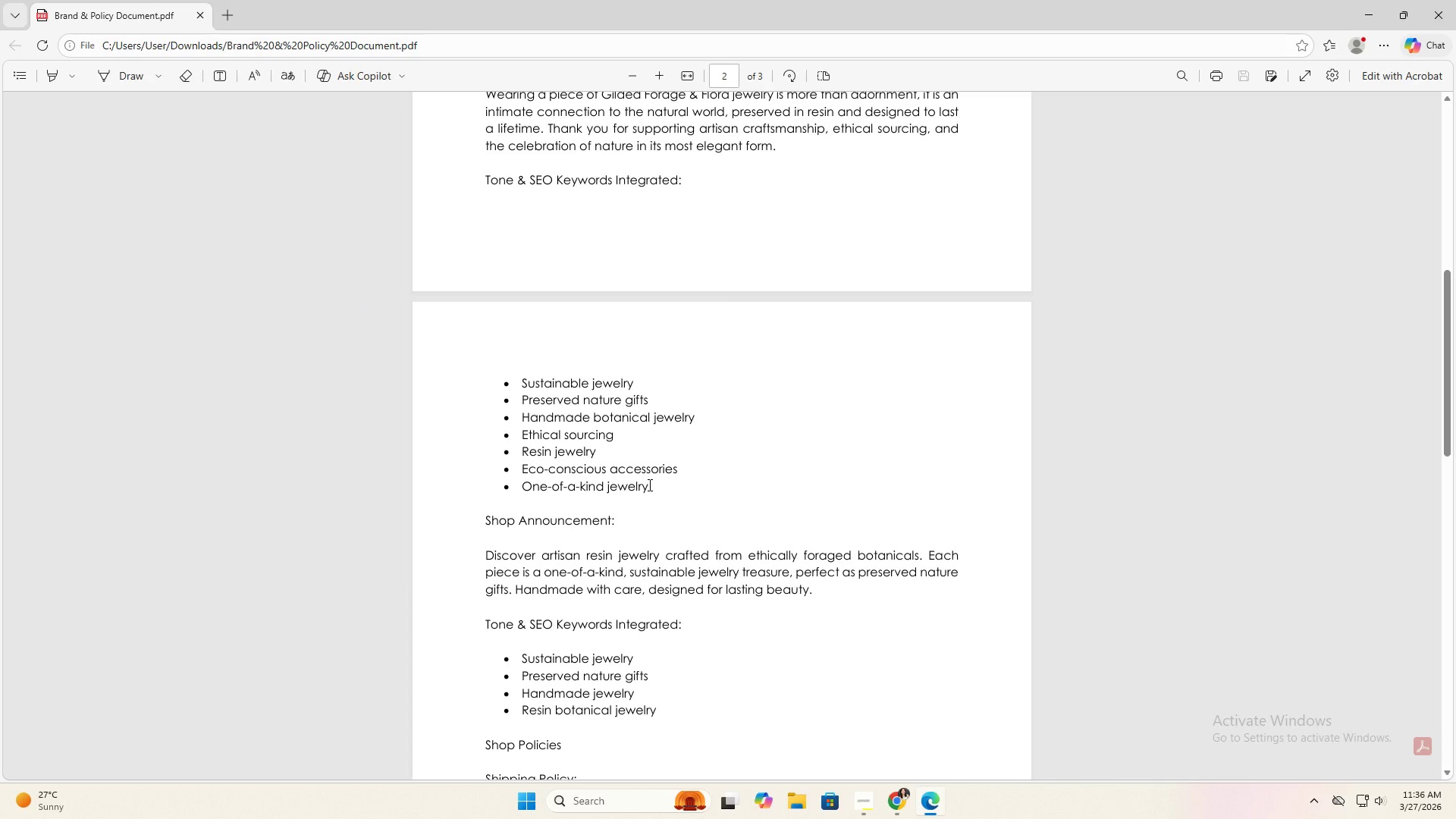 
key(Alt+AltLeft)
 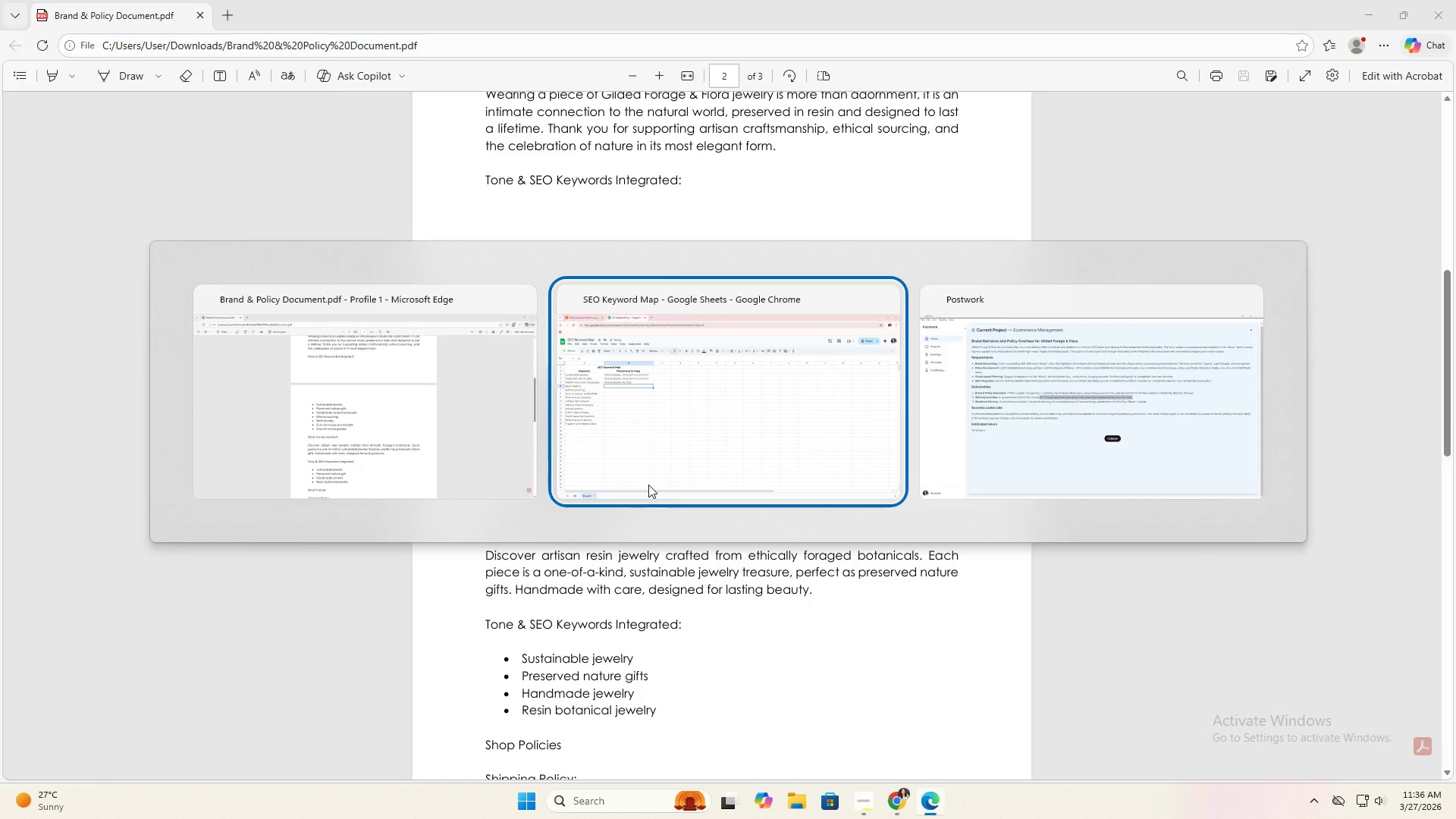 
key(Alt+Tab)
 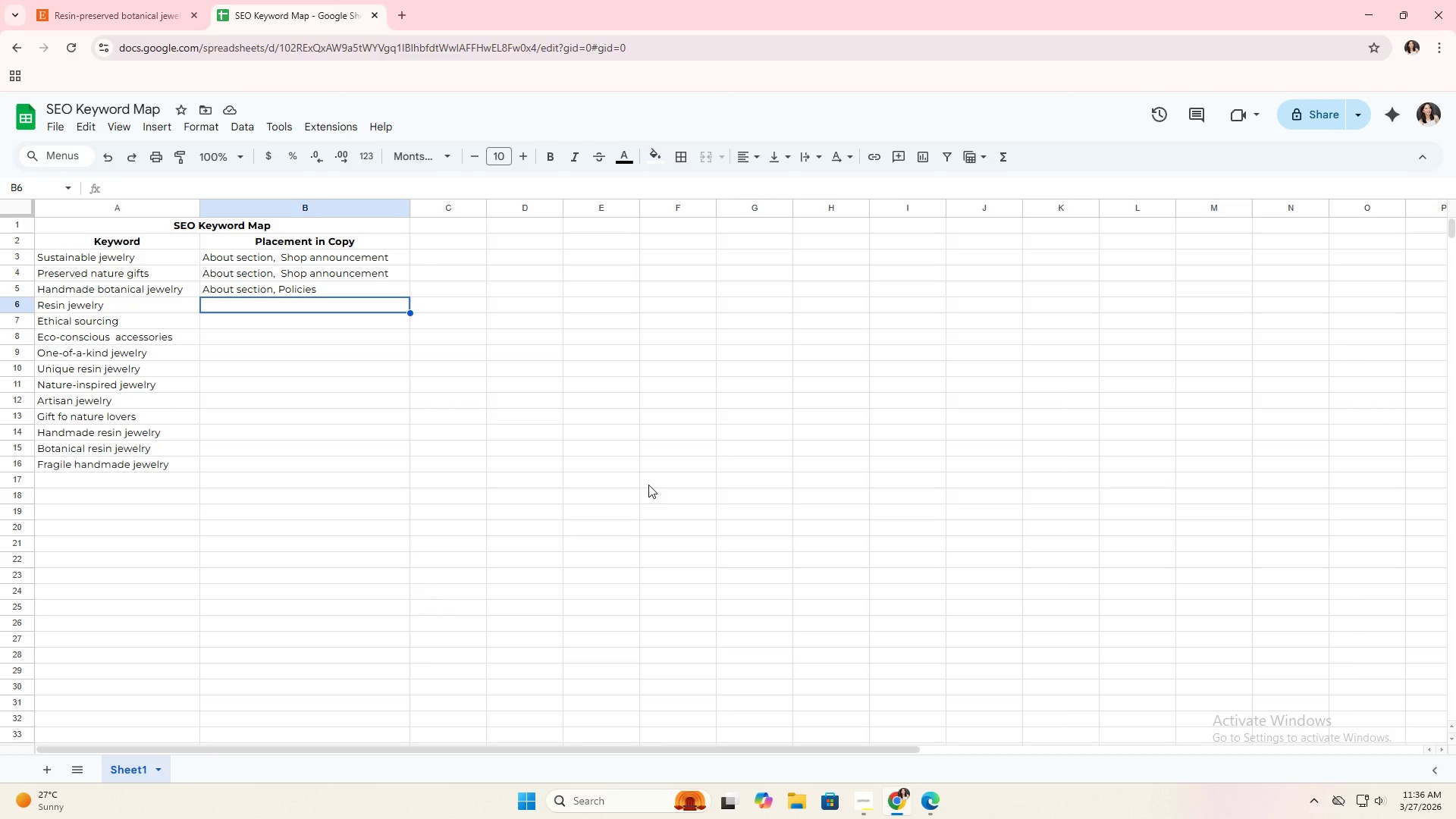 
wait(9.48)
 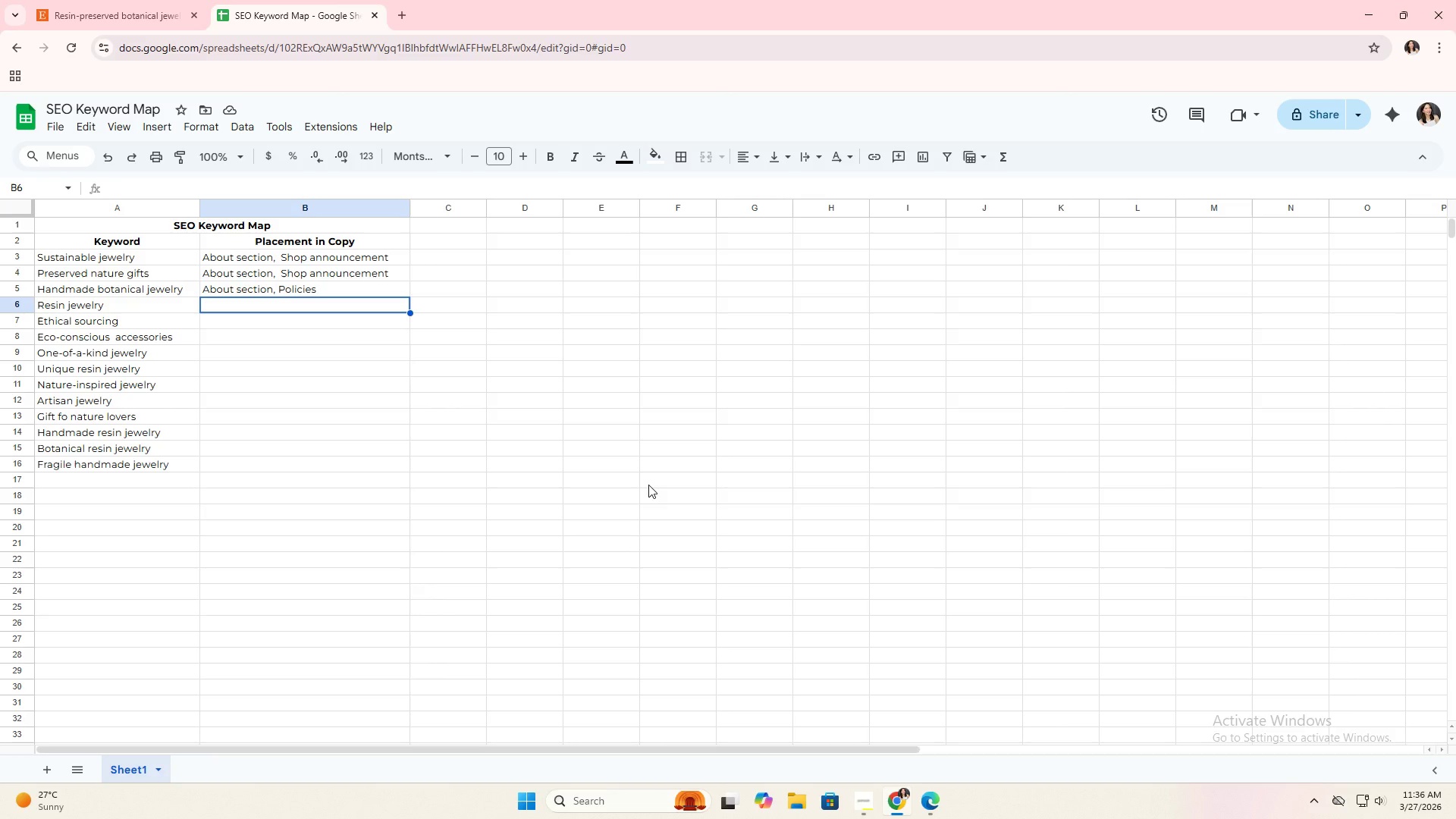 
left_click([341, 271])
 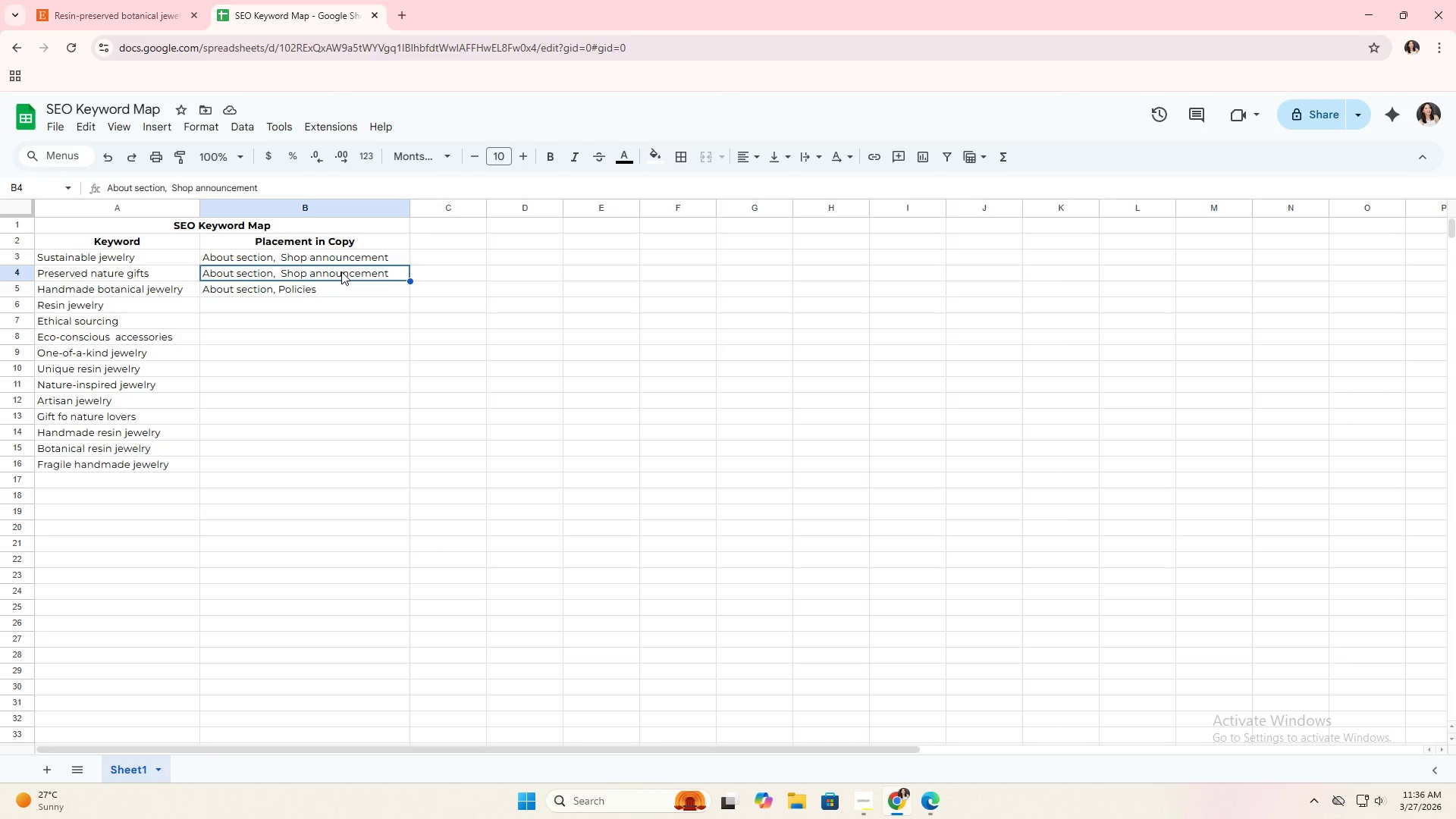 
hold_key(key=ShiftLeft, duration=0.34)
 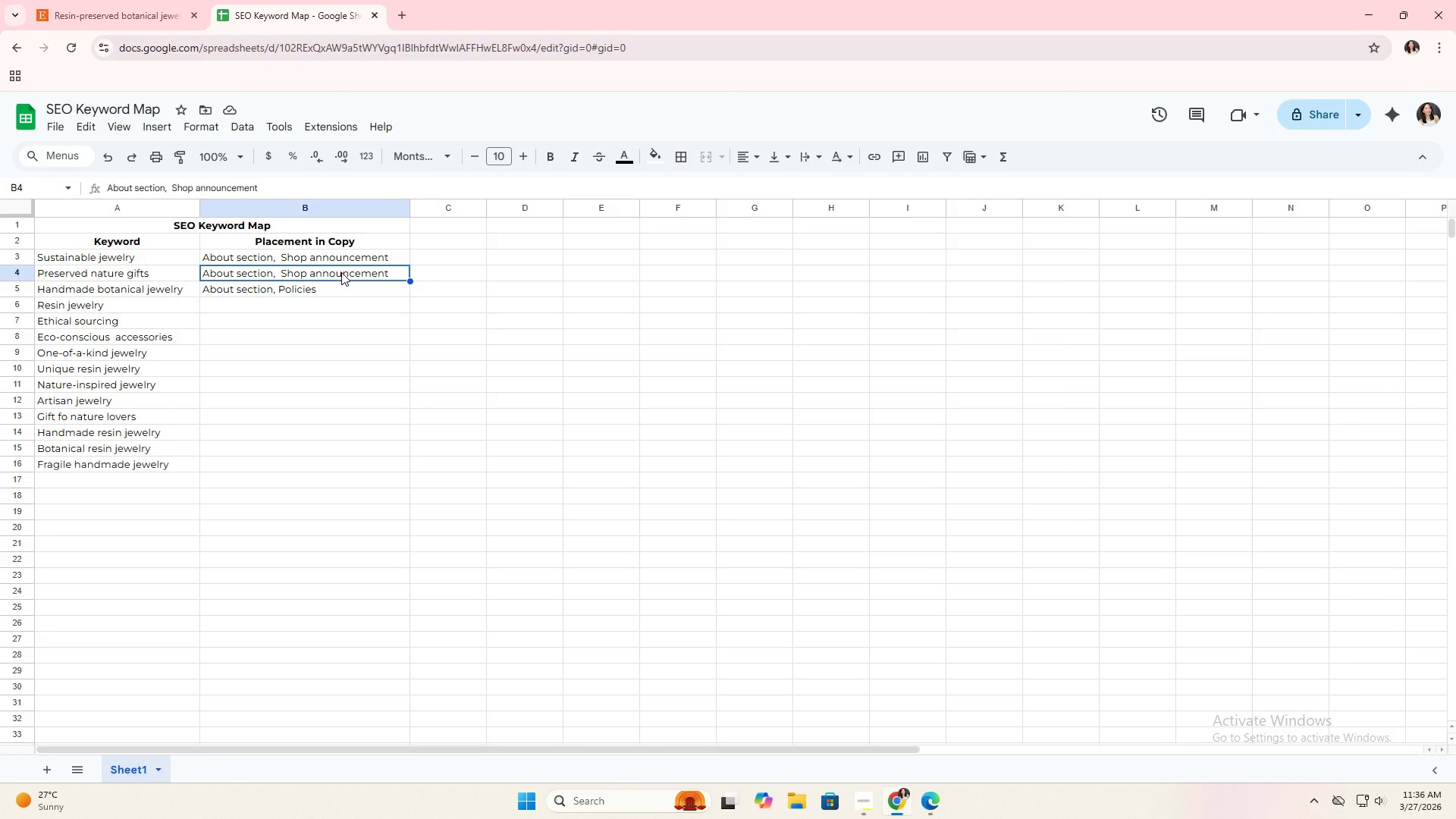 
key(Control+ControlLeft)
 